 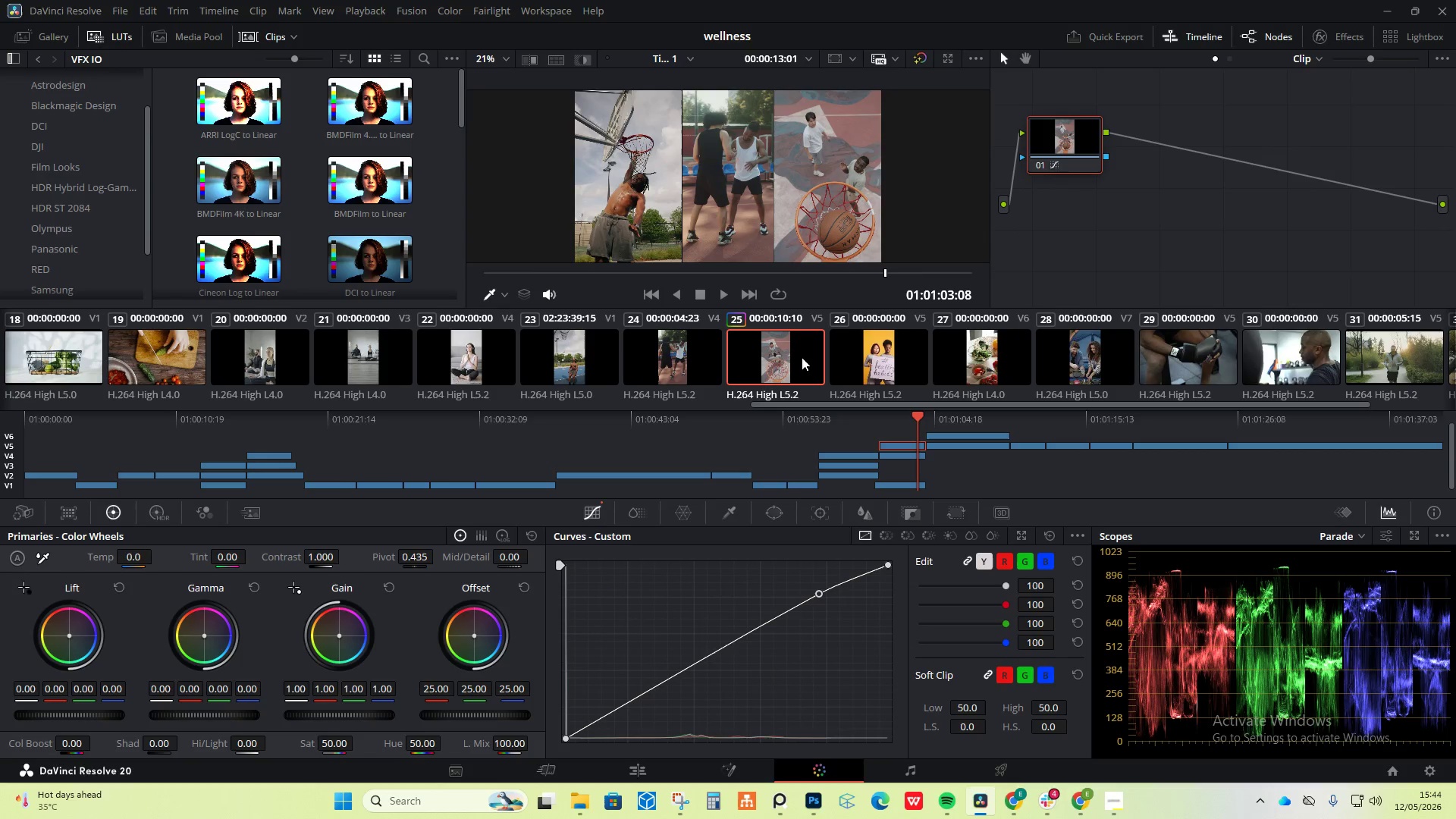 
scroll: coordinate [877, 180], scroll_direction: up, amount: 16.0
 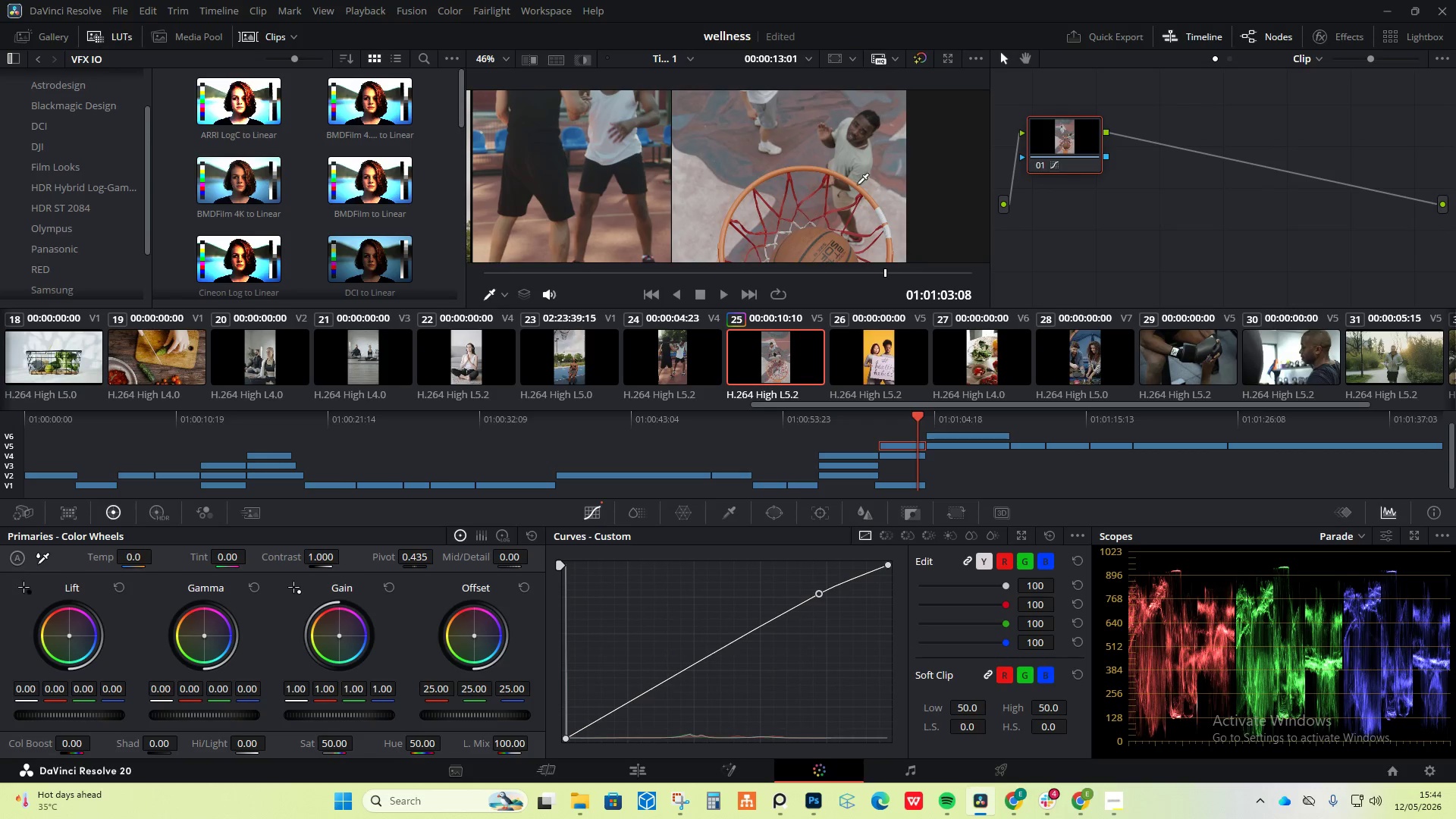 
key(Alt+AltLeft)
 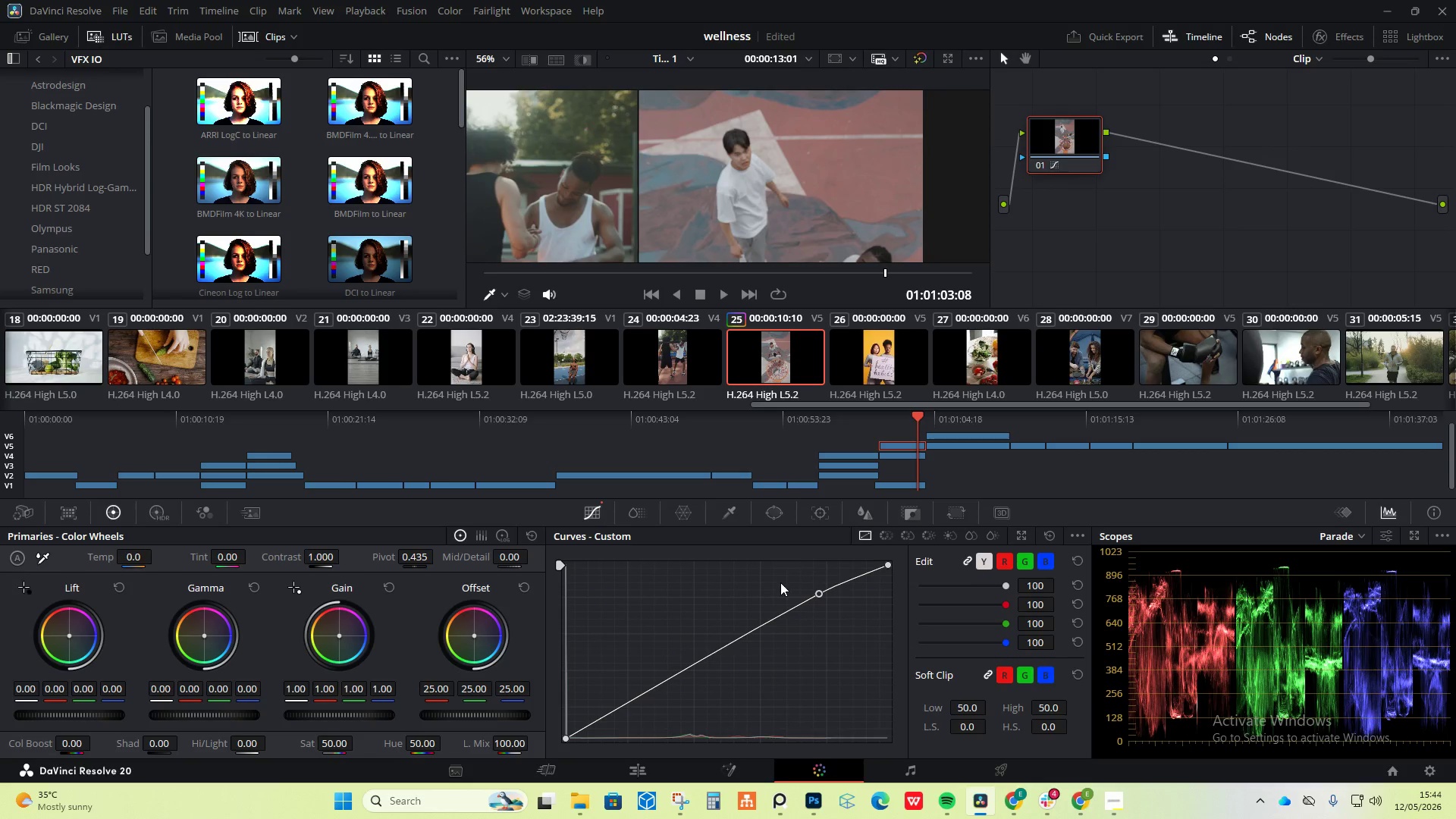 
scroll: coordinate [854, 177], scroll_direction: up, amount: 5.0
 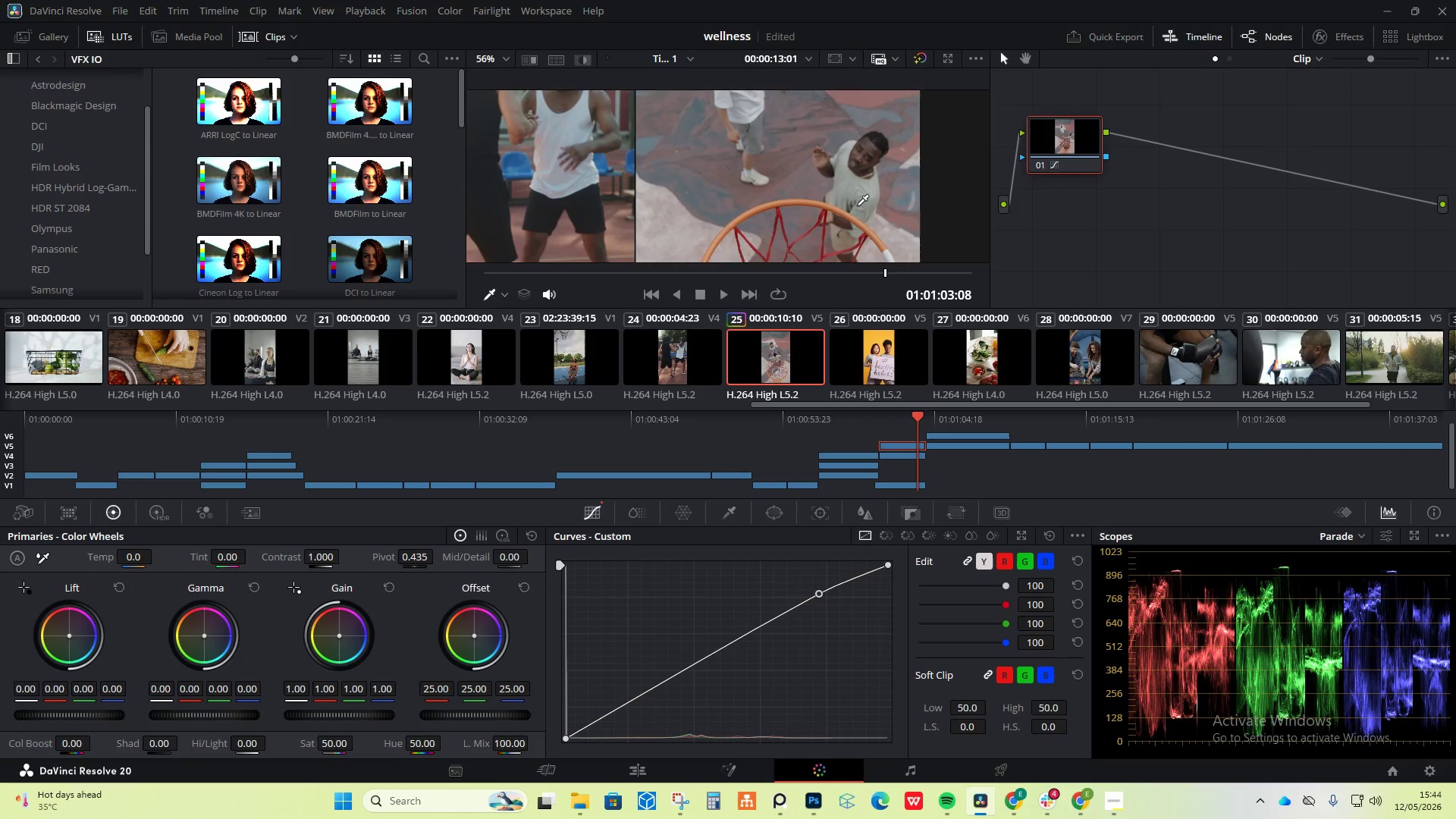 
key(Alt+AltLeft)
 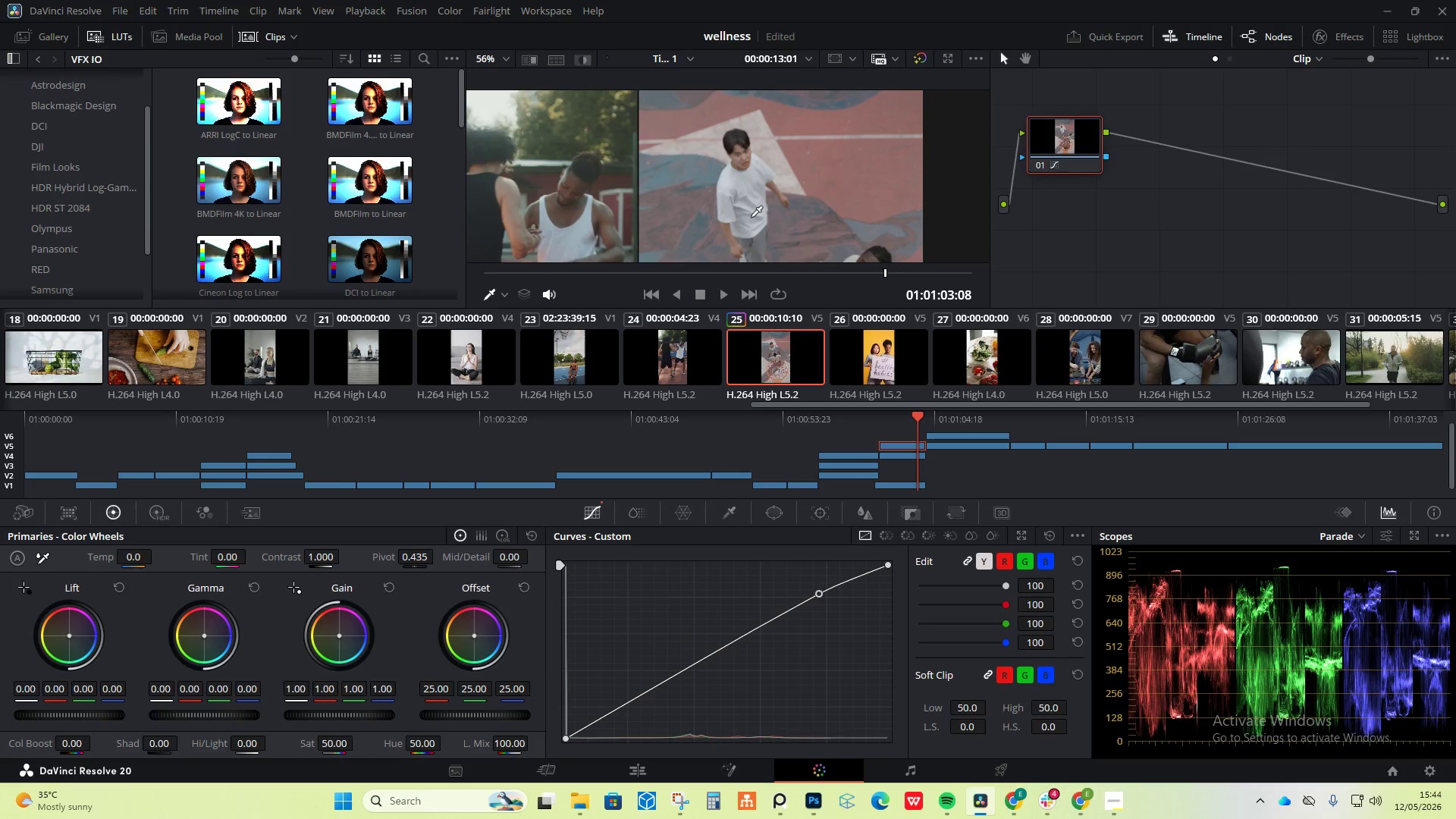 
hold_key(key=ControlLeft, duration=0.91)
left_click_drag(start_coordinate=[752, 216], to_coordinate=[754, 199])
 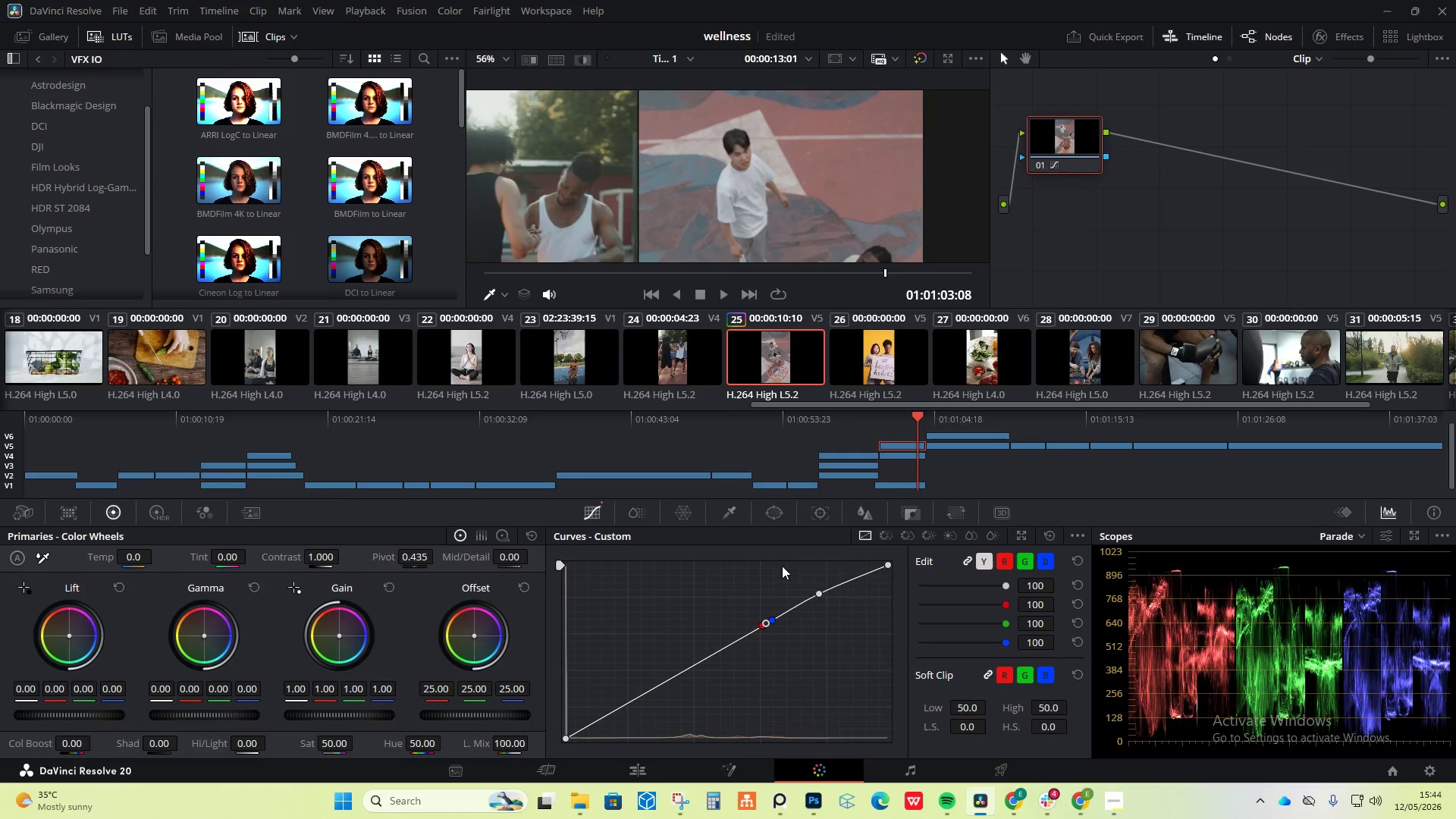 
key(Control+Z)
 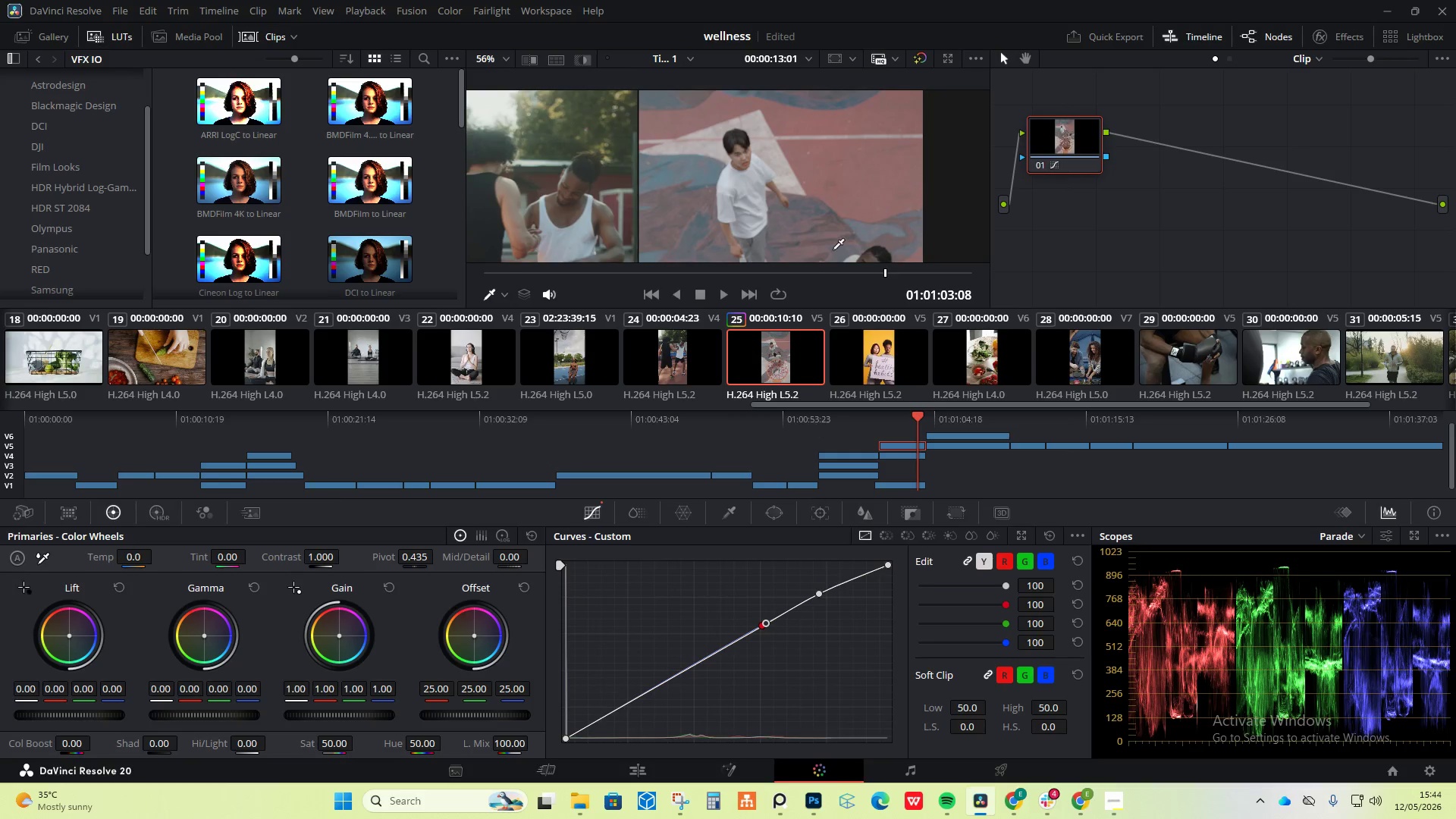 
key(Control+ControlLeft)
 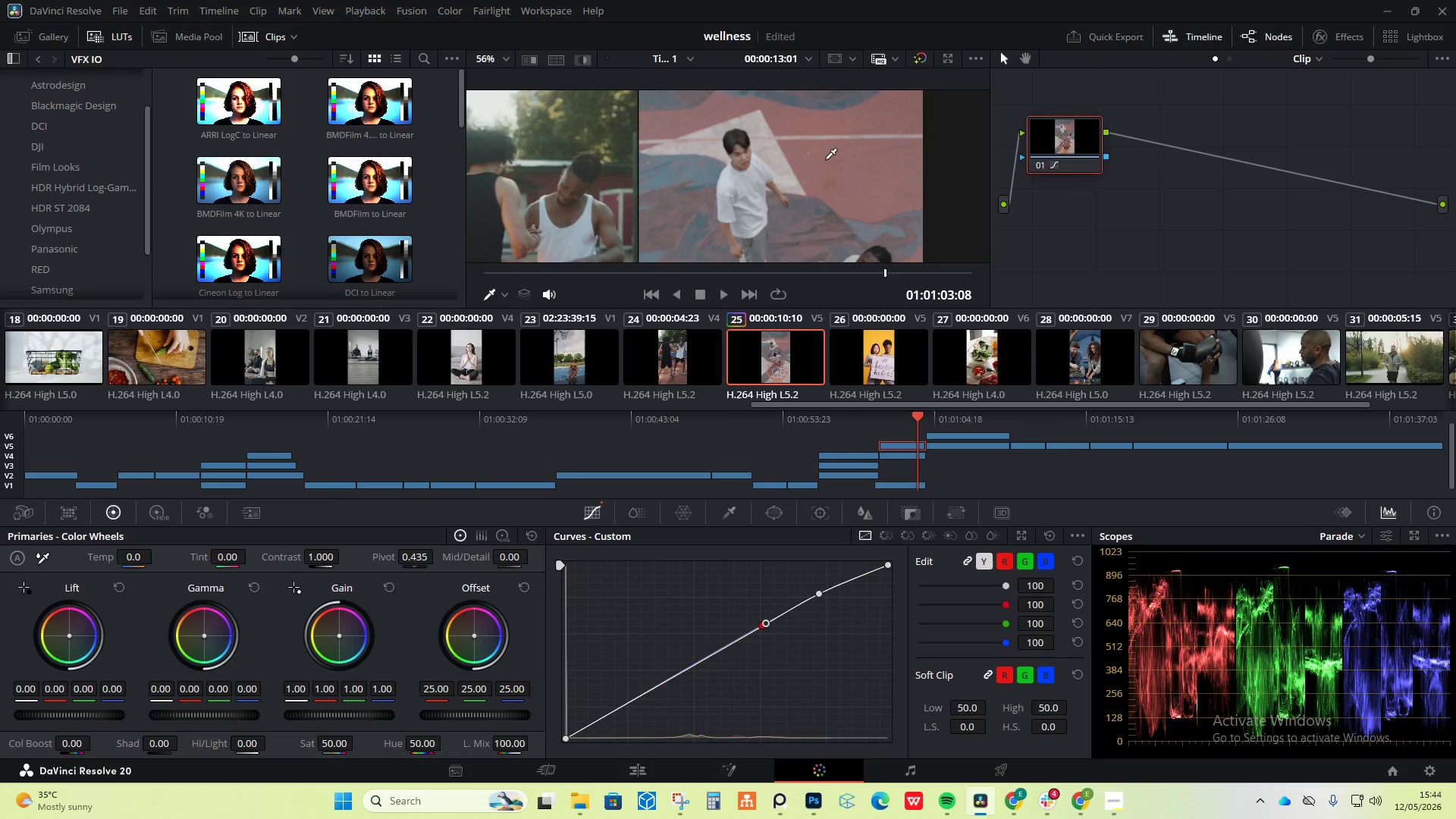 
key(Control+Z)
 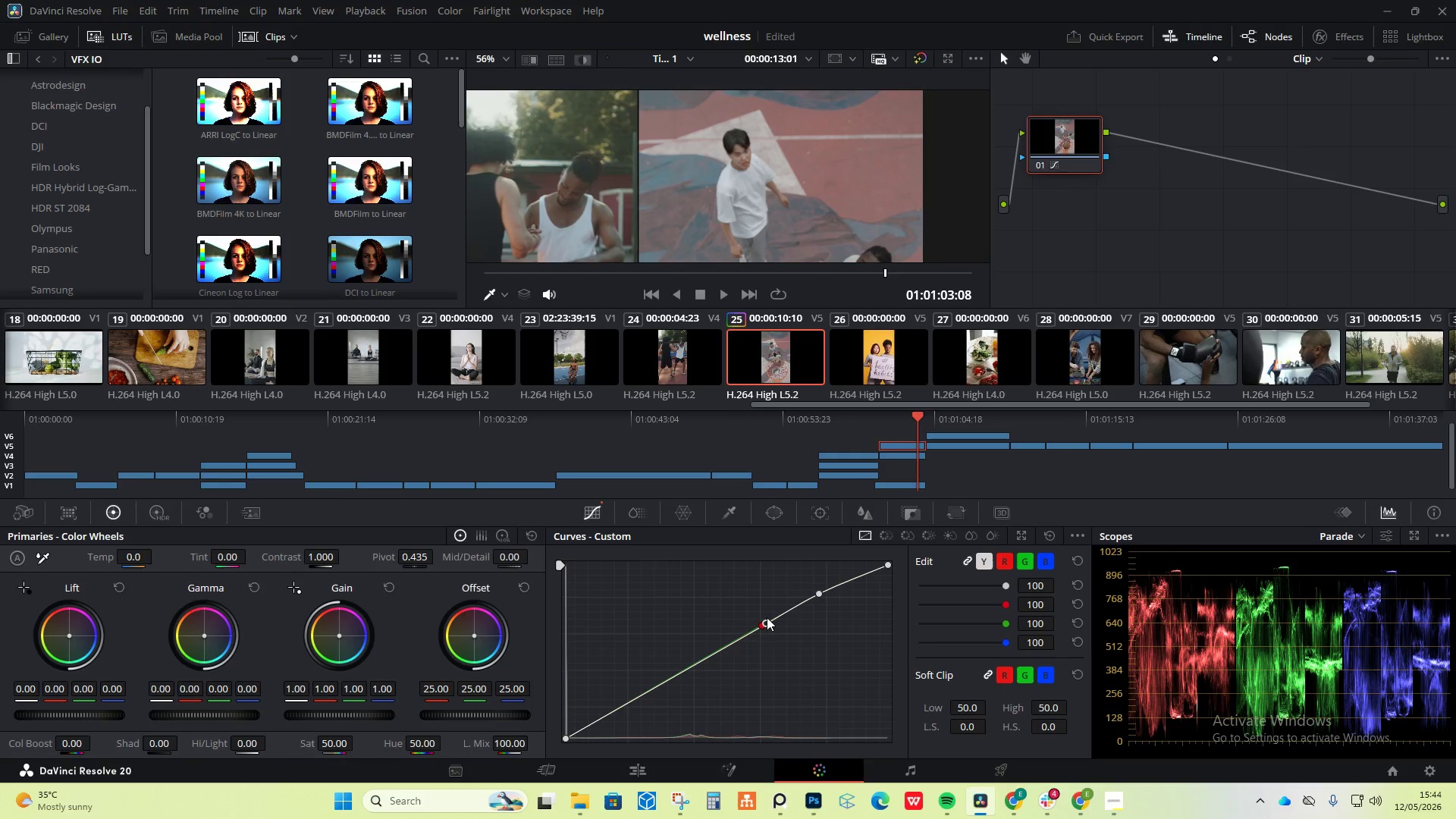 
key(Control+Z)
 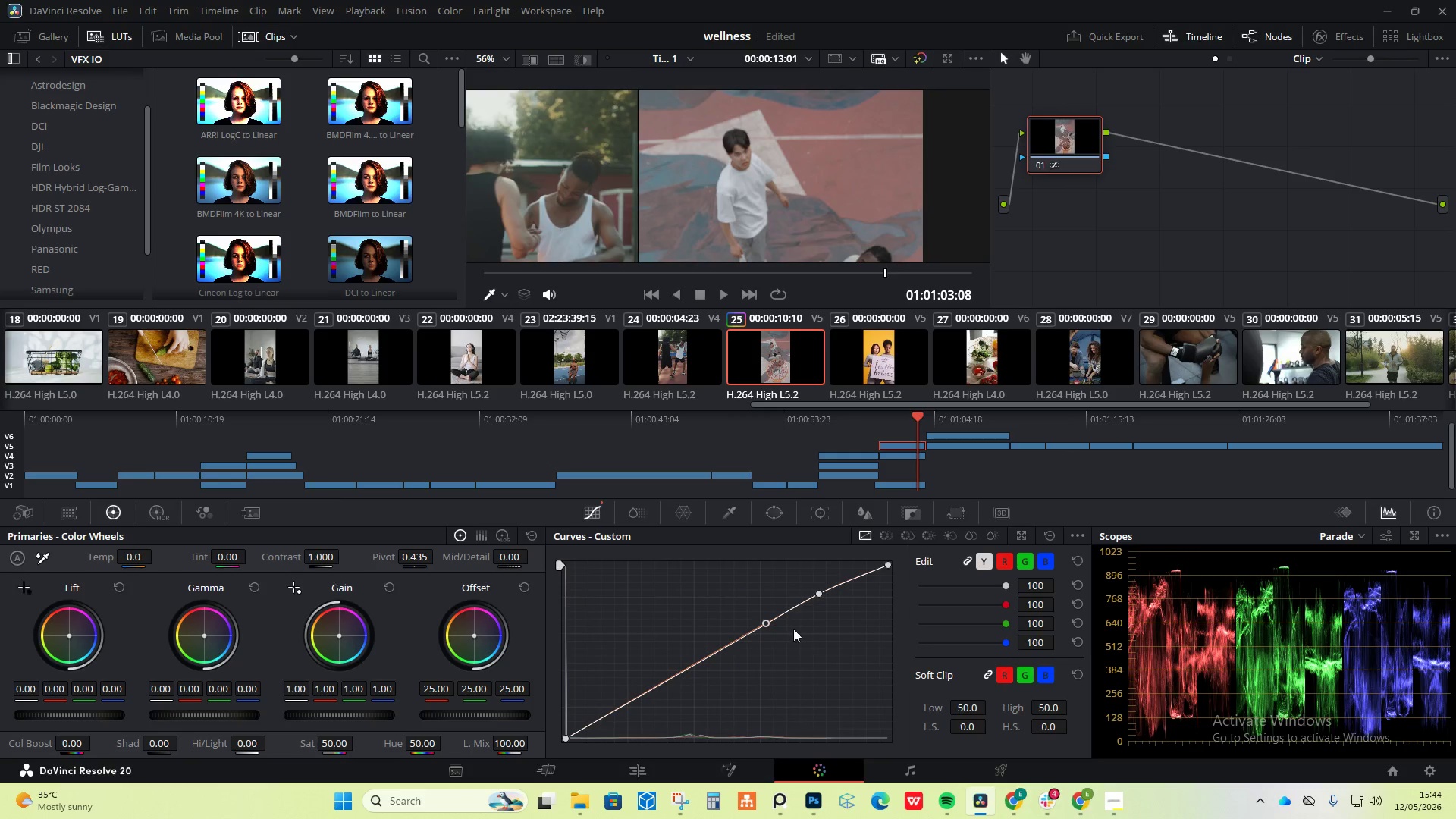 
key(Control+Z)
 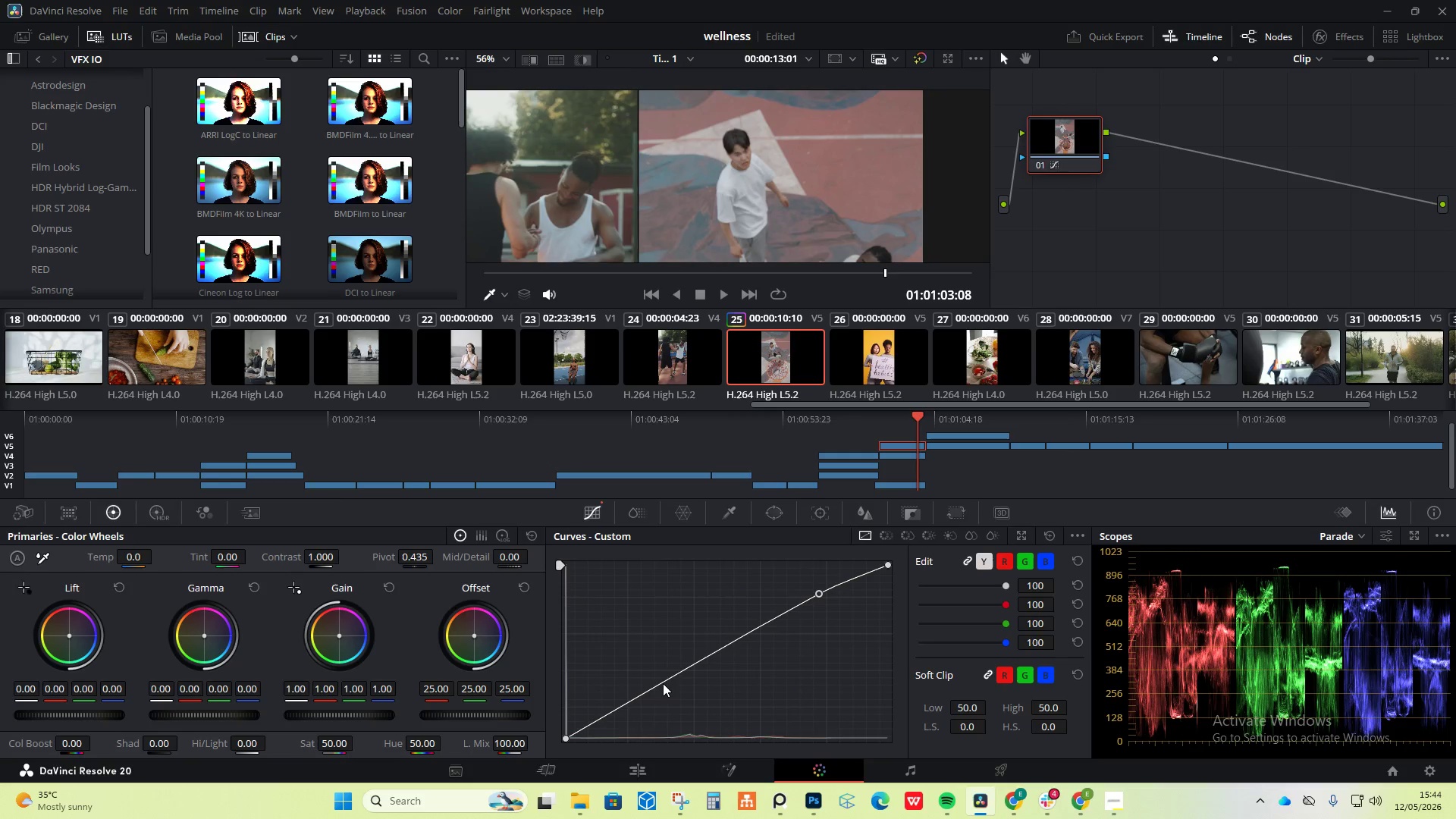 
left_click_drag(start_coordinate=[670, 676], to_coordinate=[663, 682])
 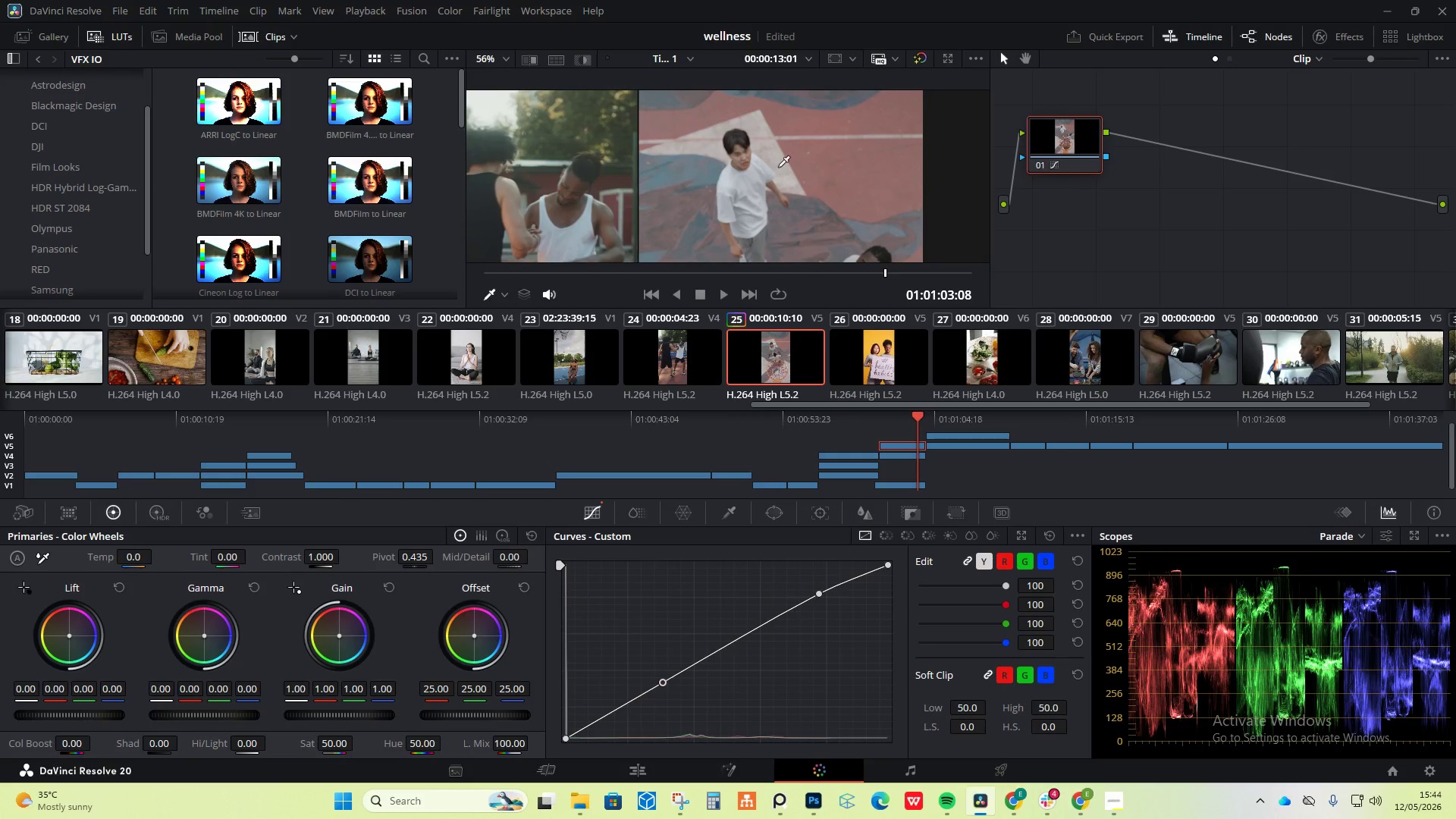 
scroll: coordinate [702, 212], scroll_direction: down, amount: 8.0
 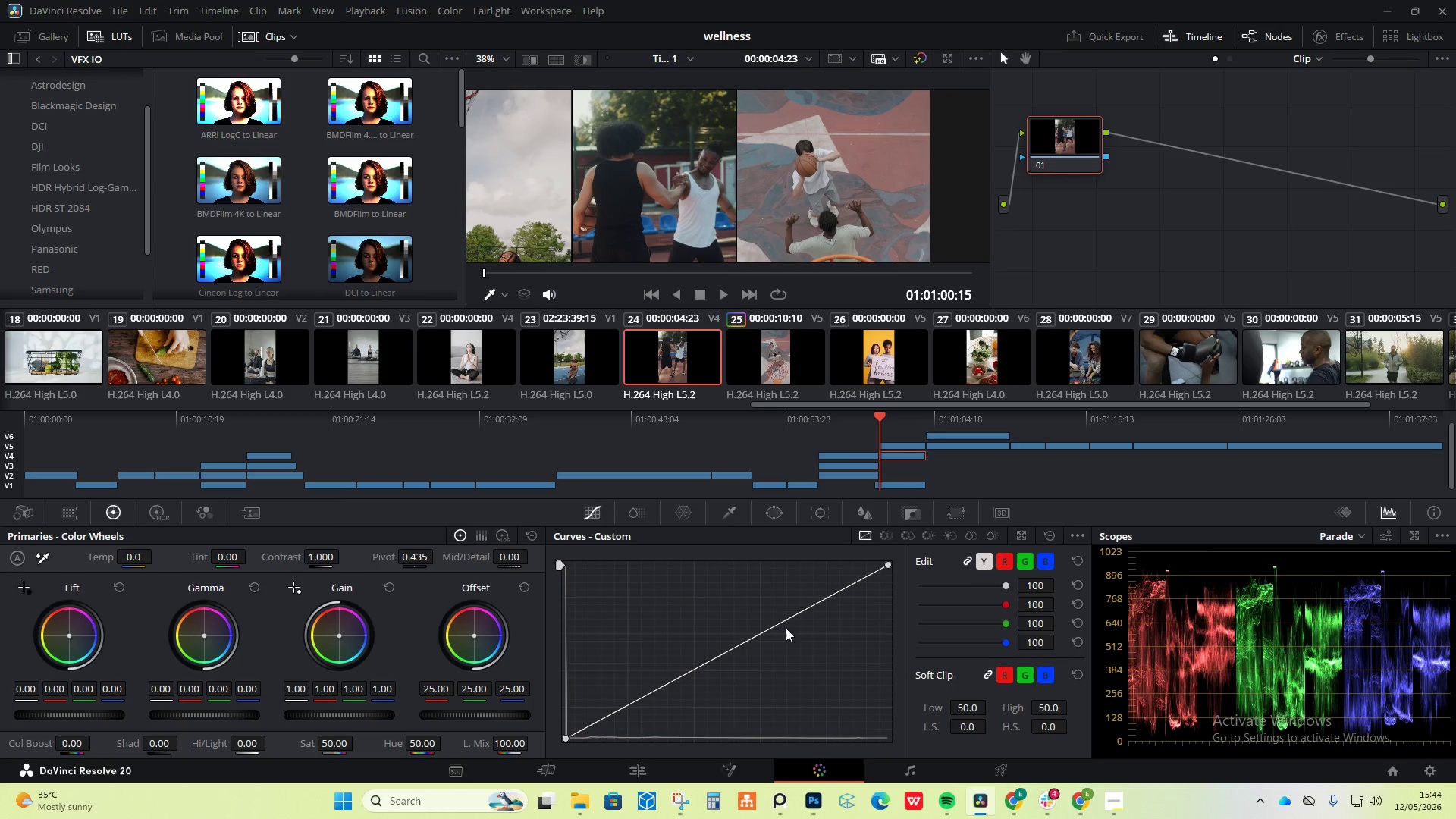 
left_click_drag(start_coordinate=[817, 605], to_coordinate=[795, 592])
 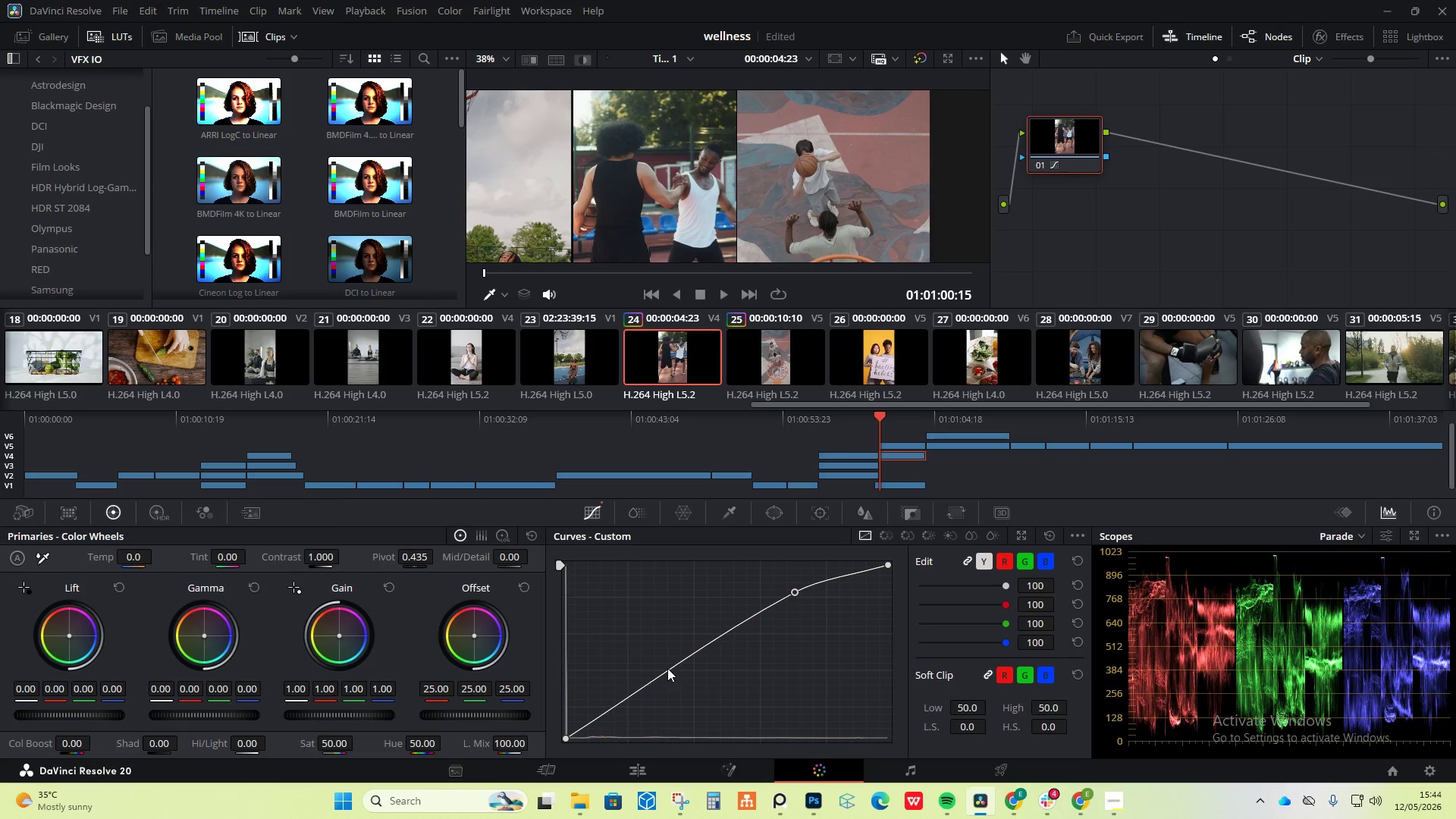 
left_click_drag(start_coordinate=[666, 668], to_coordinate=[648, 677])
 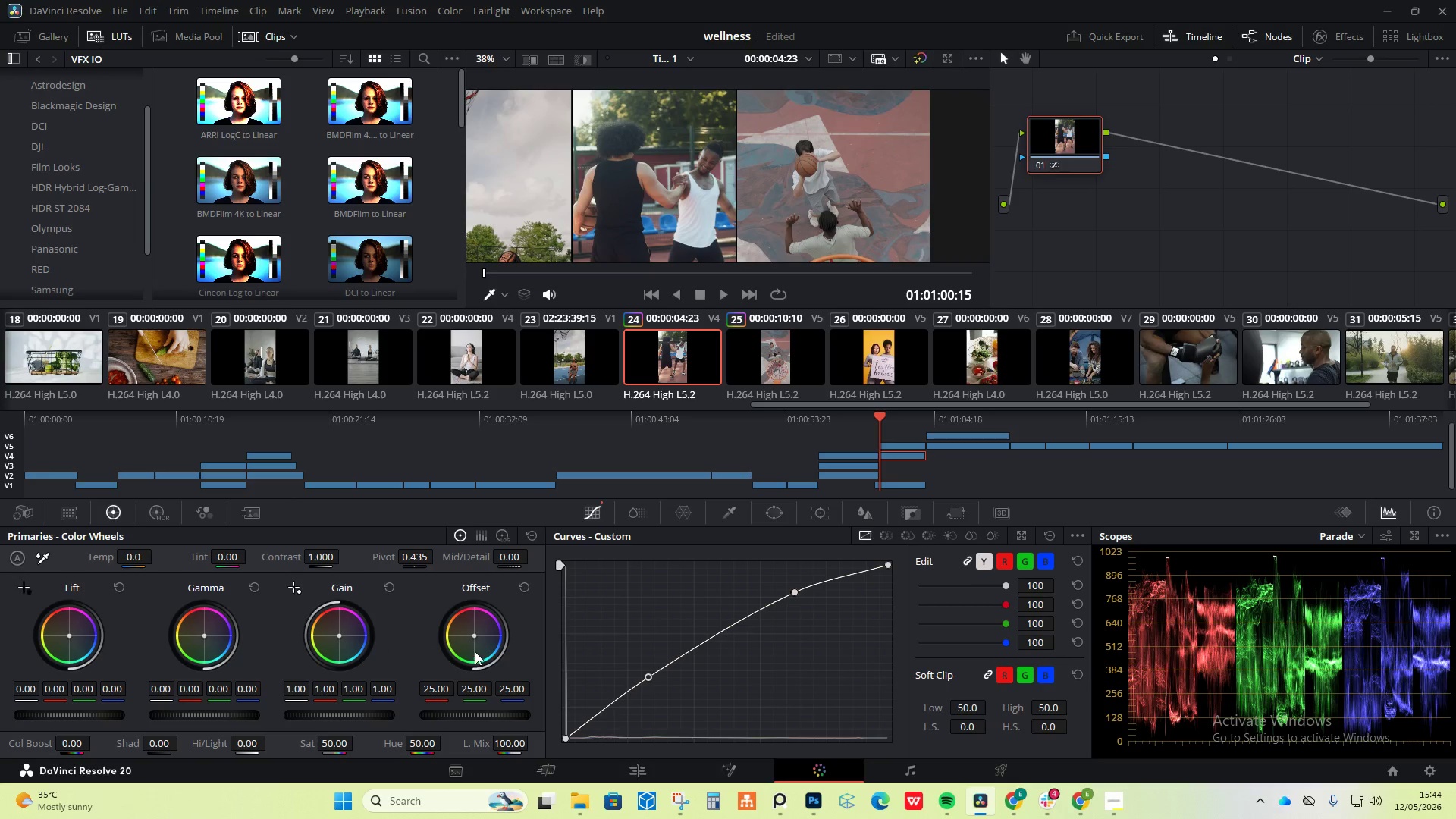 
left_click_drag(start_coordinate=[474, 629], to_coordinate=[453, 607])
 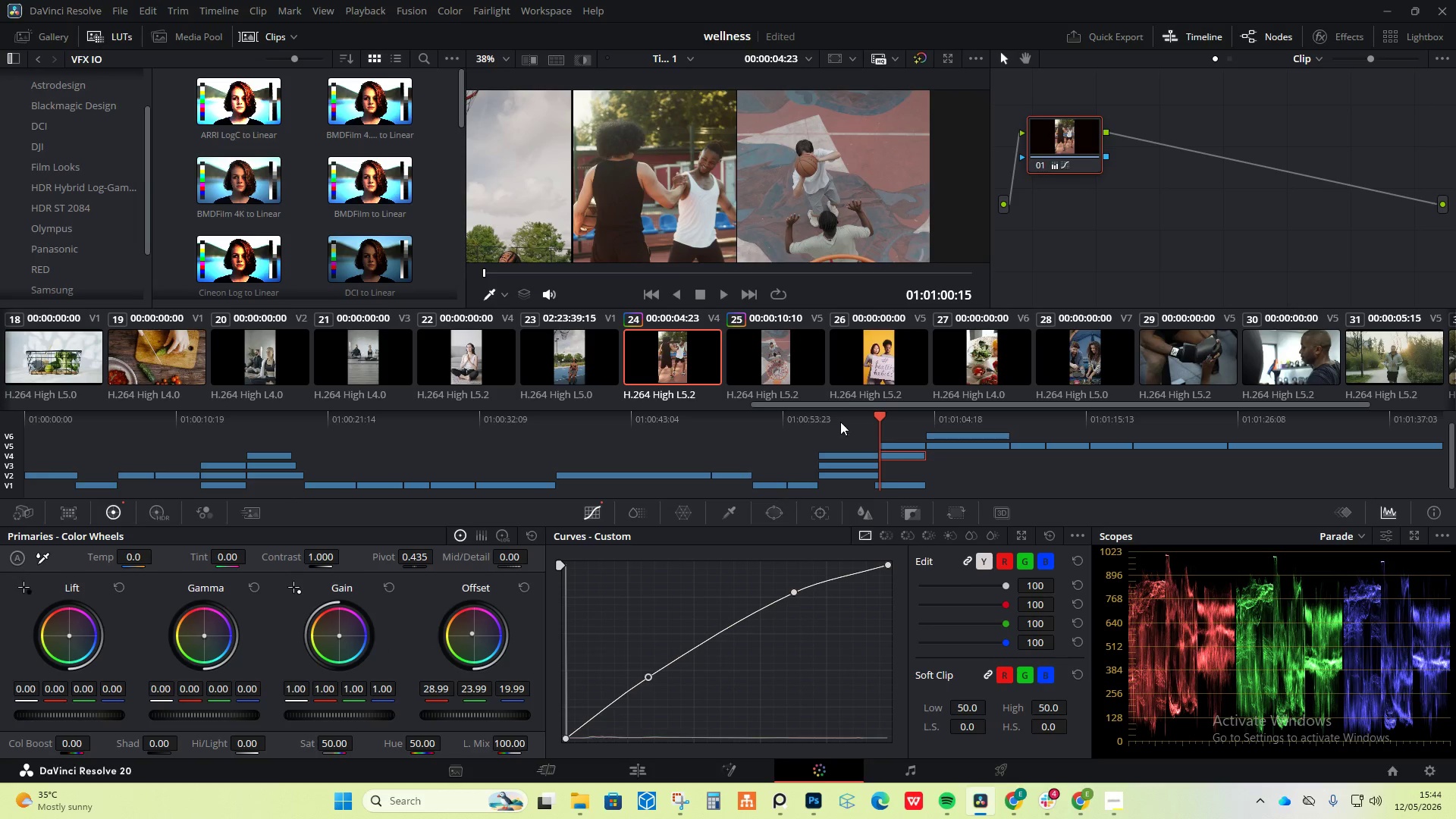 
left_click([795, 360])
 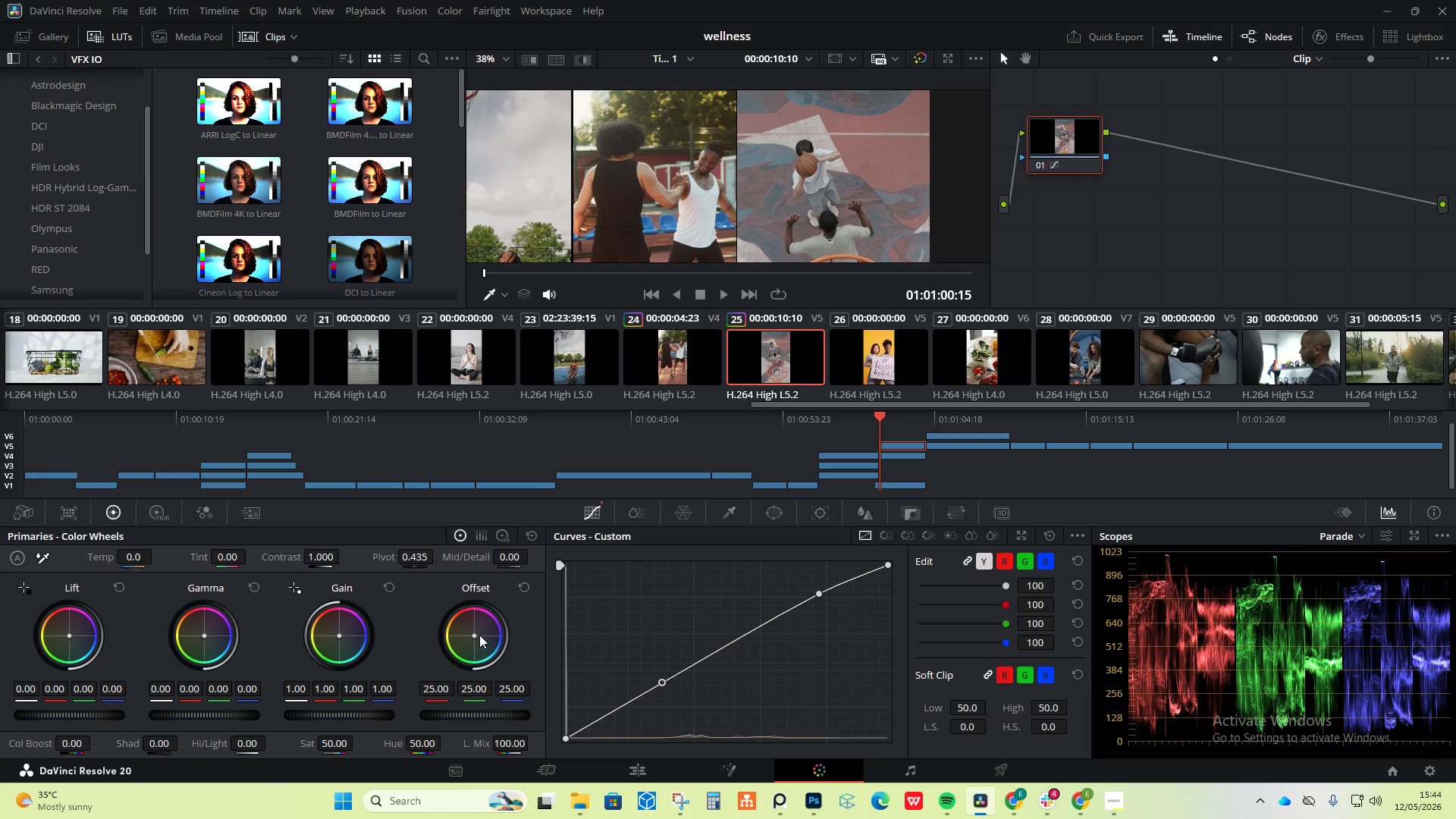 
left_click_drag(start_coordinate=[474, 631], to_coordinate=[449, 606])
 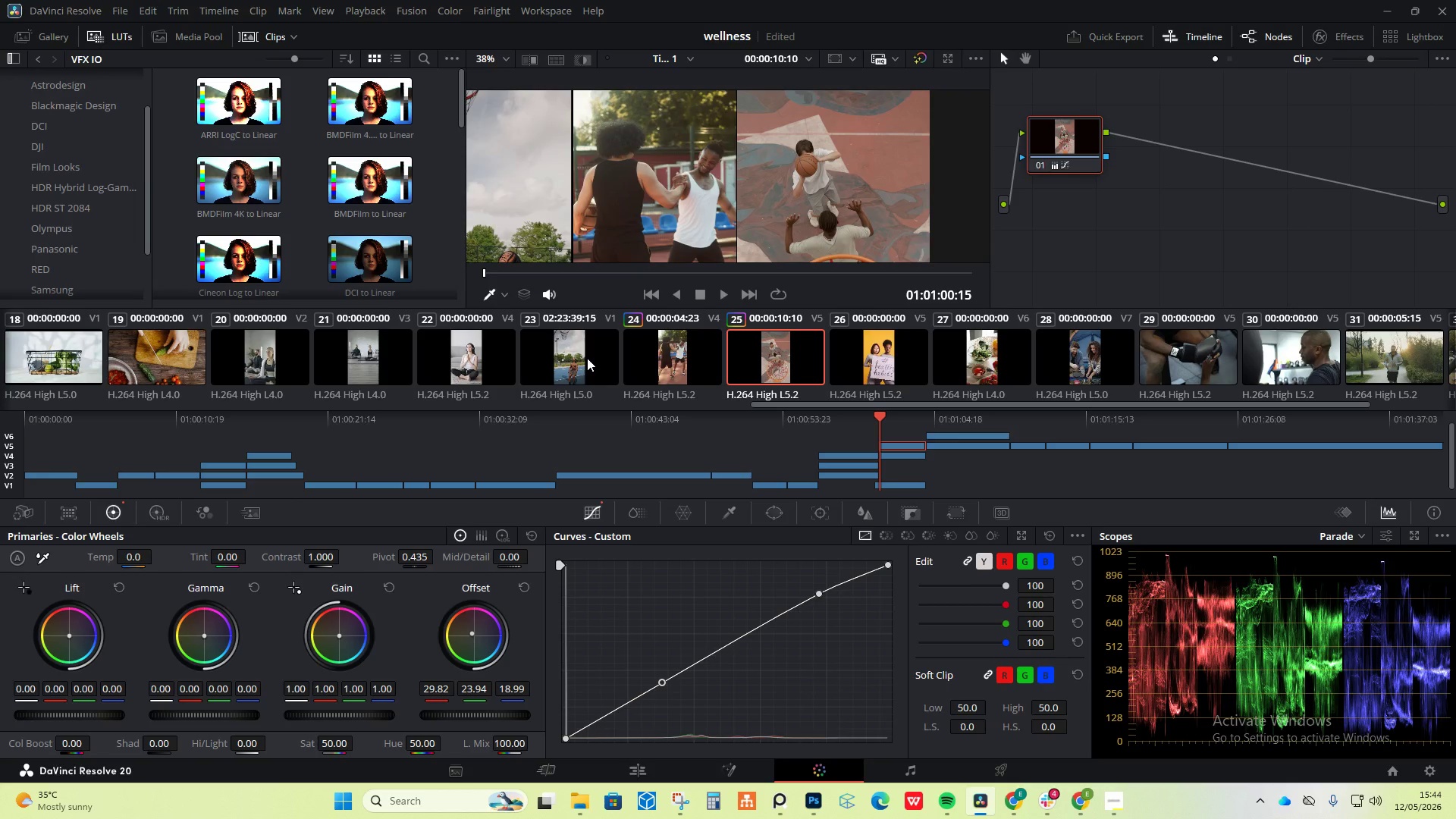 
left_click([572, 367])
 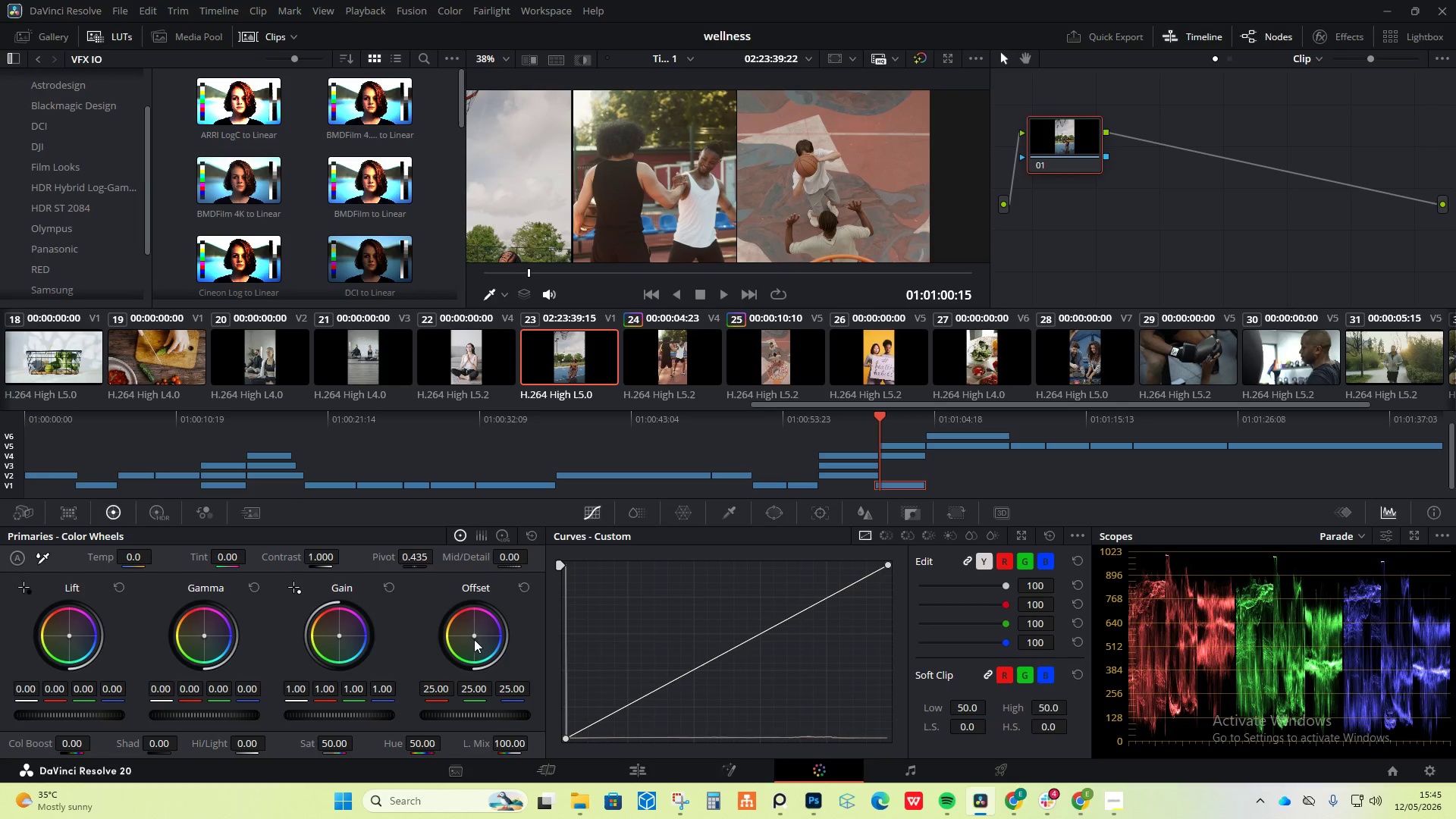 
left_click_drag(start_coordinate=[474, 634], to_coordinate=[456, 615])
 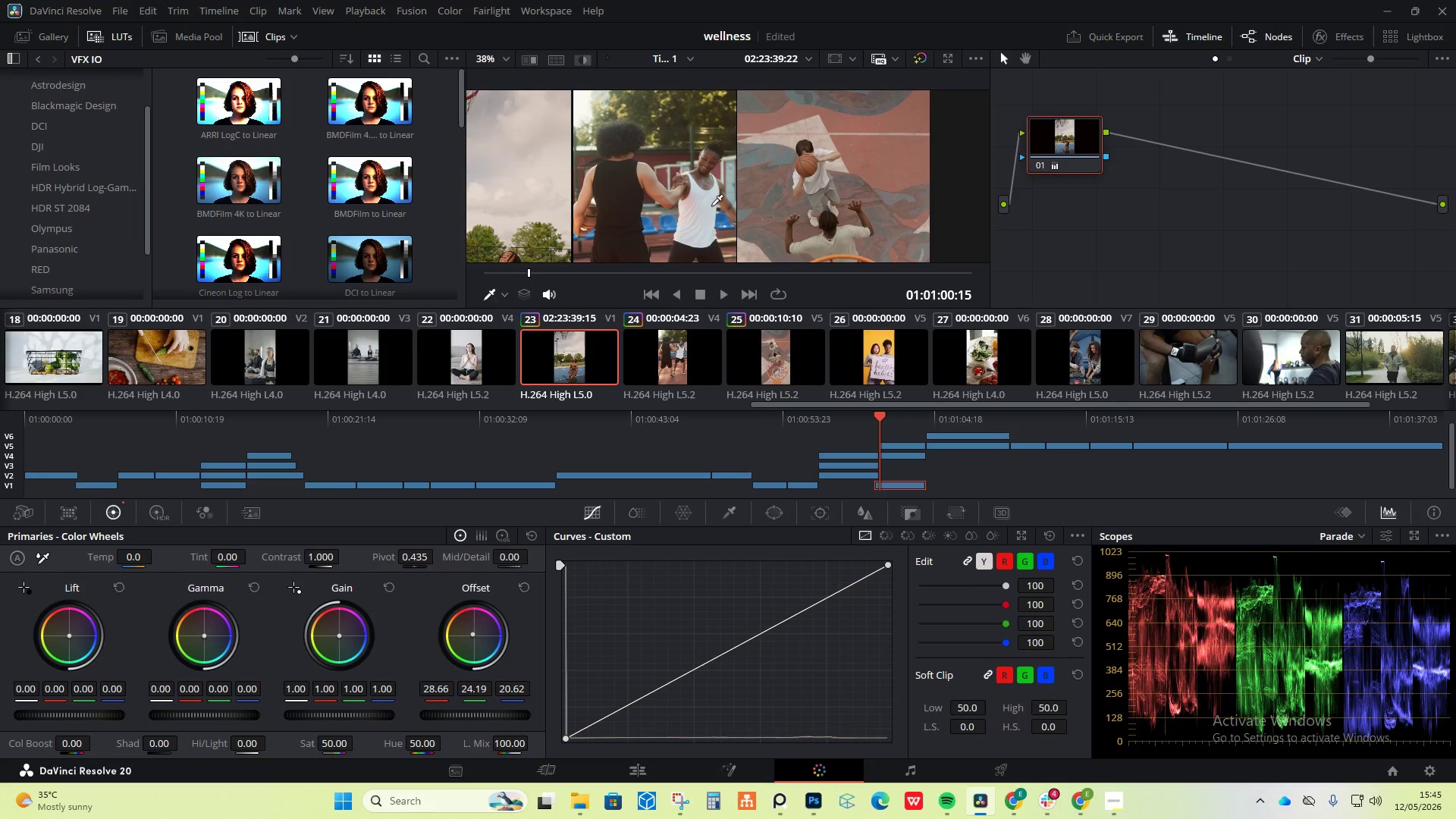 
hold_key(key=AltLeft, duration=0.34)
scroll: coordinate [626, 234], scroll_direction: down, amount: 2.0
 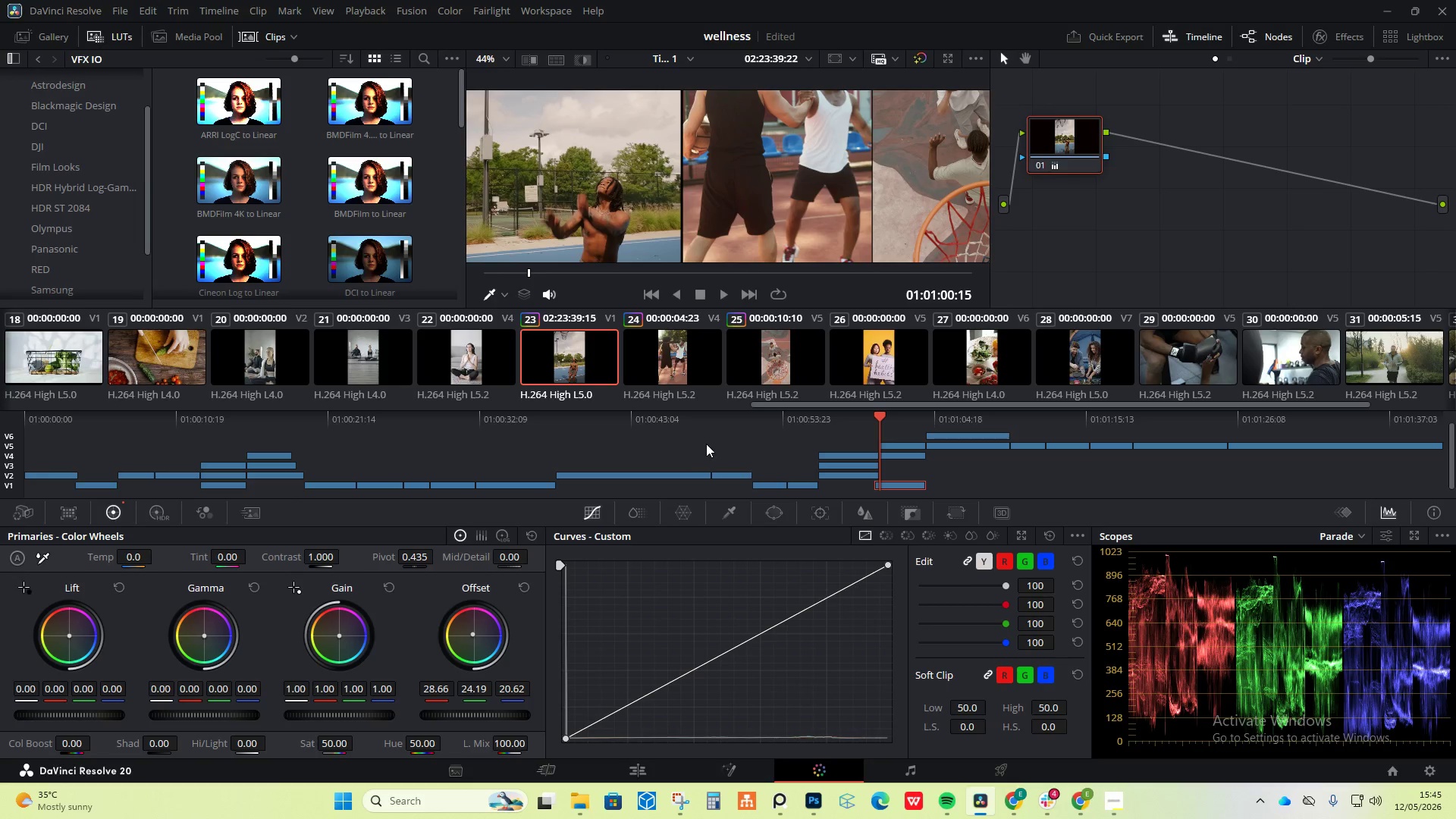 
left_click([471, 369])
 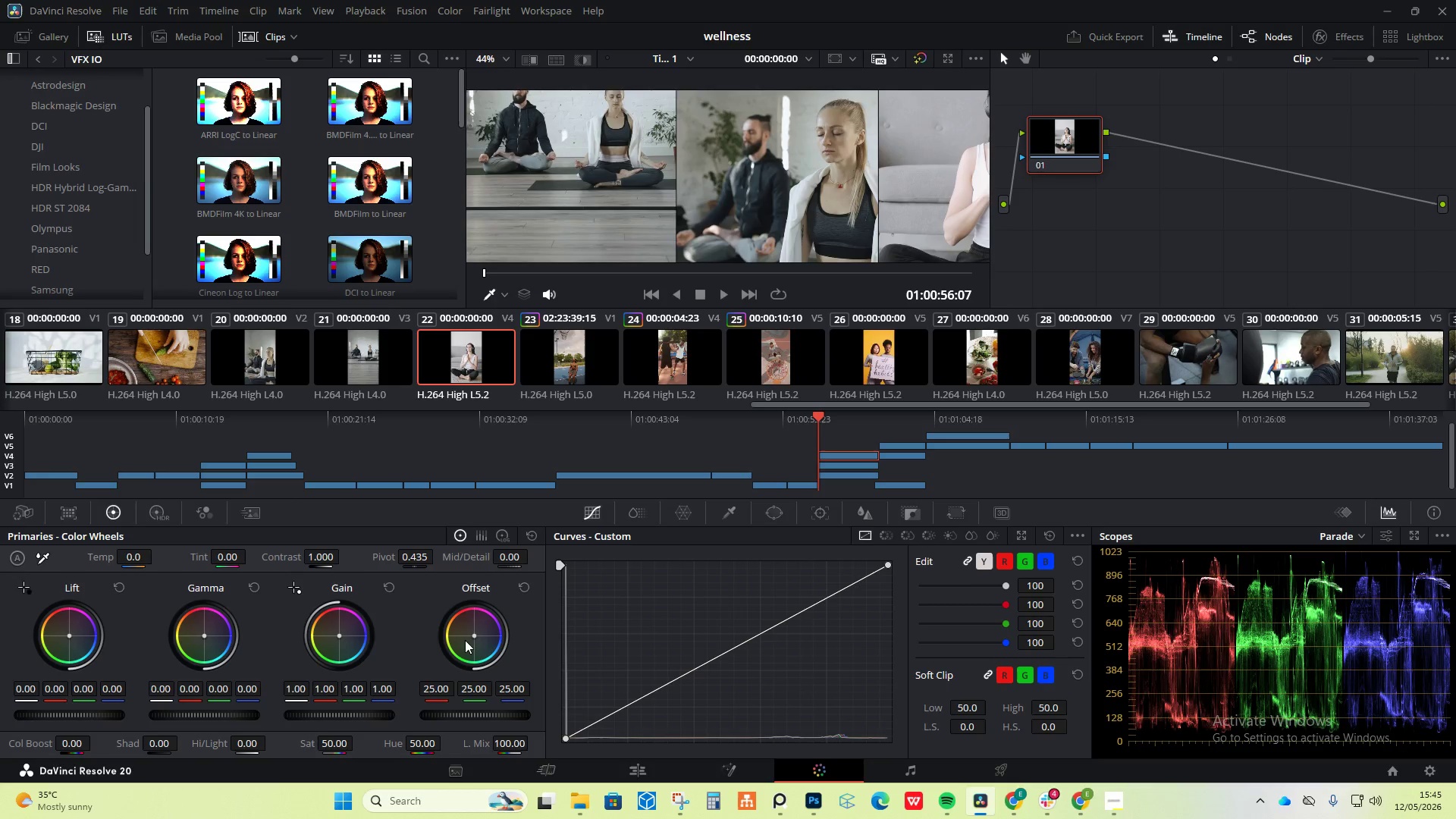 
left_click_drag(start_coordinate=[475, 632], to_coordinate=[442, 598])
 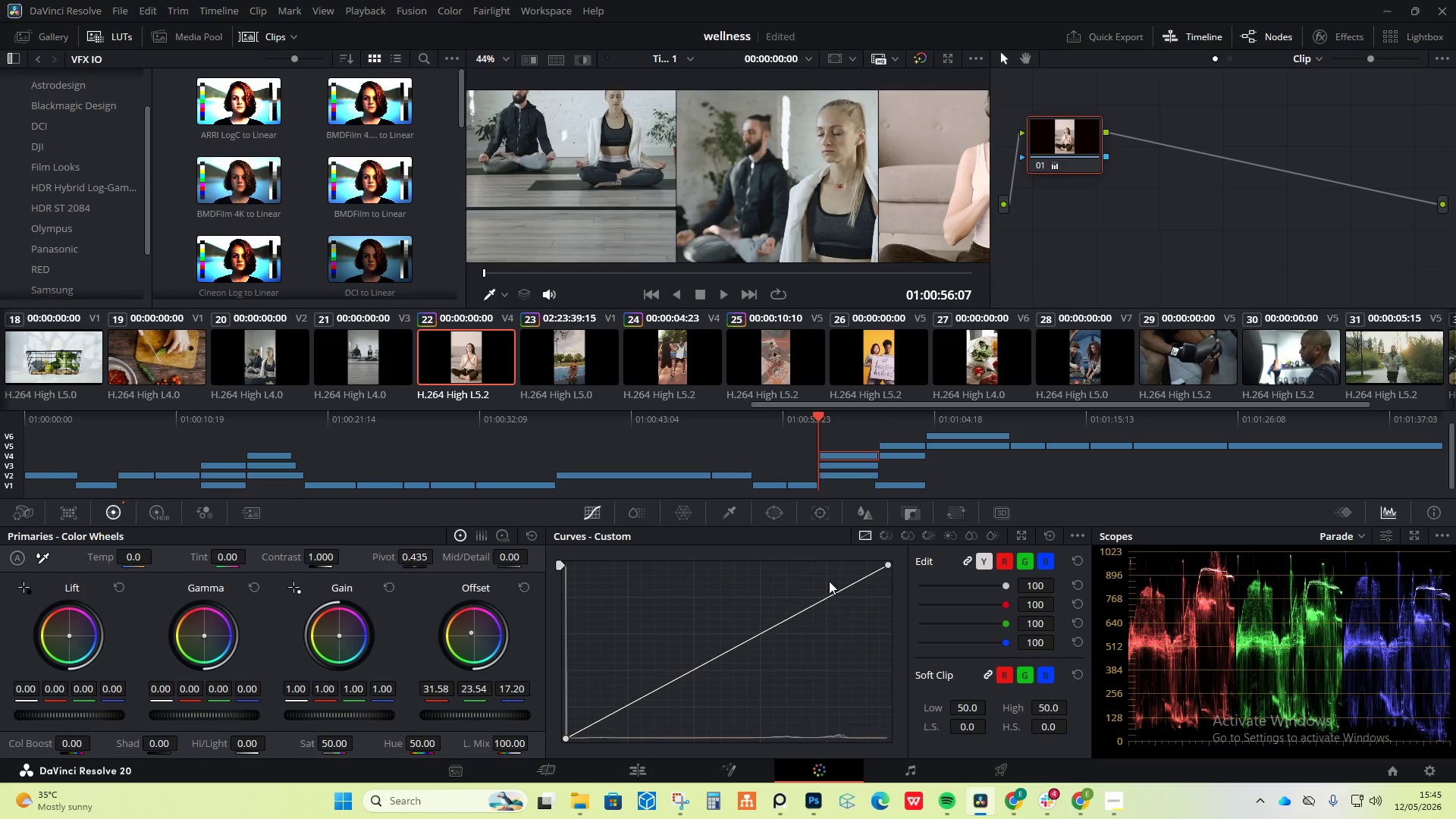 
scroll: coordinate [940, 152], scroll_direction: up, amount: 3.0
 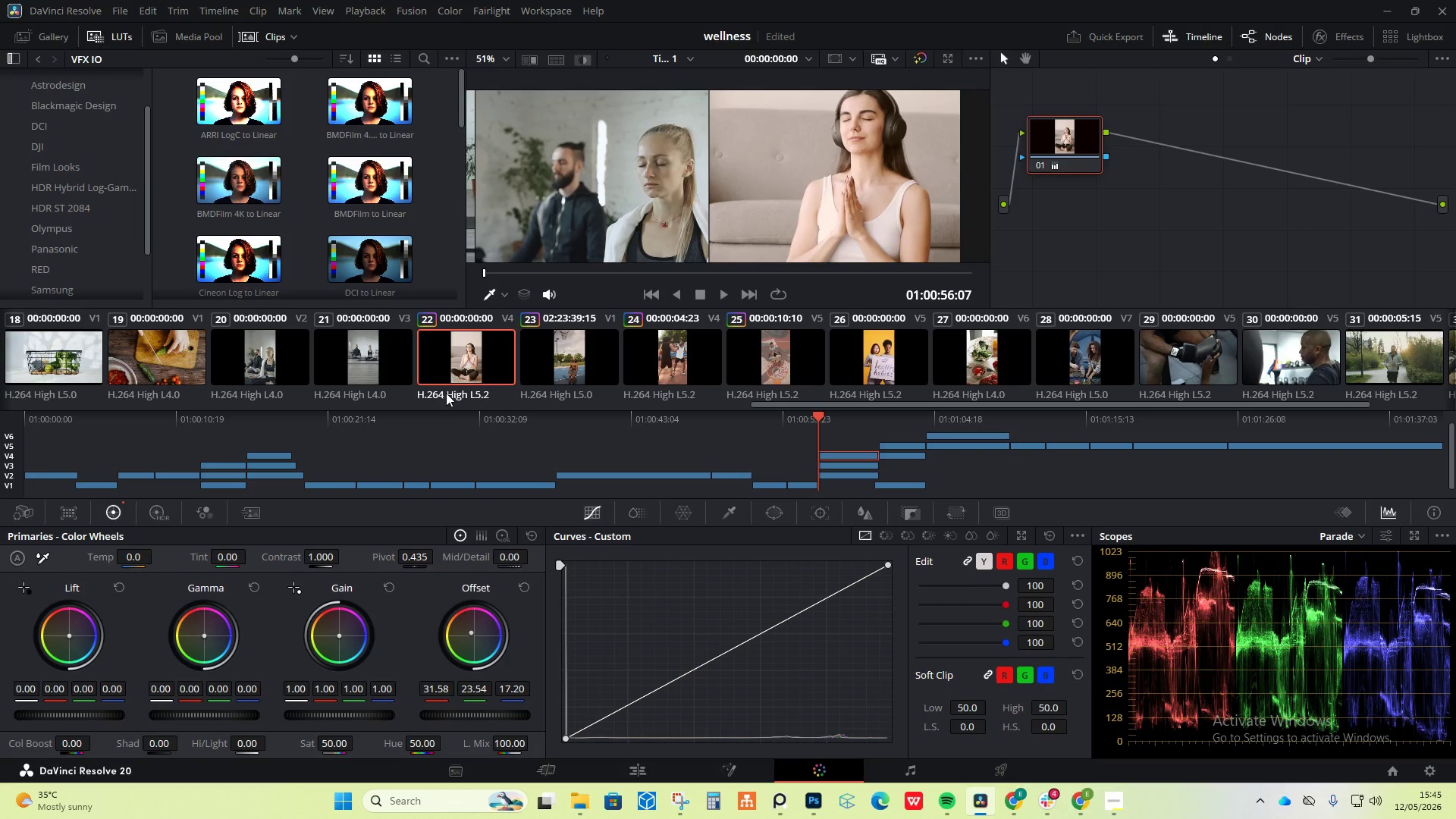 
left_click([378, 369])
 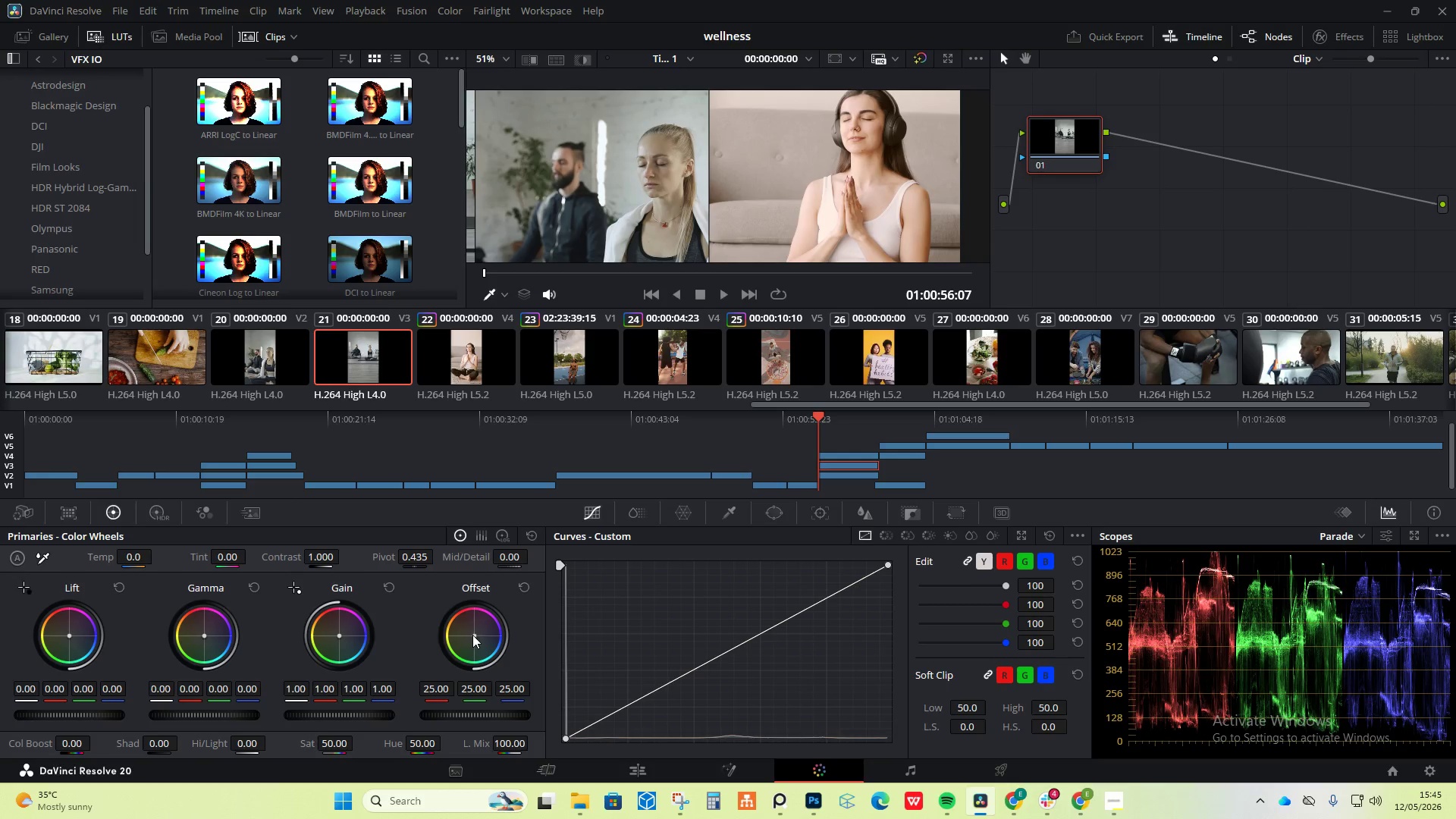 
left_click_drag(start_coordinate=[474, 634], to_coordinate=[431, 596])
 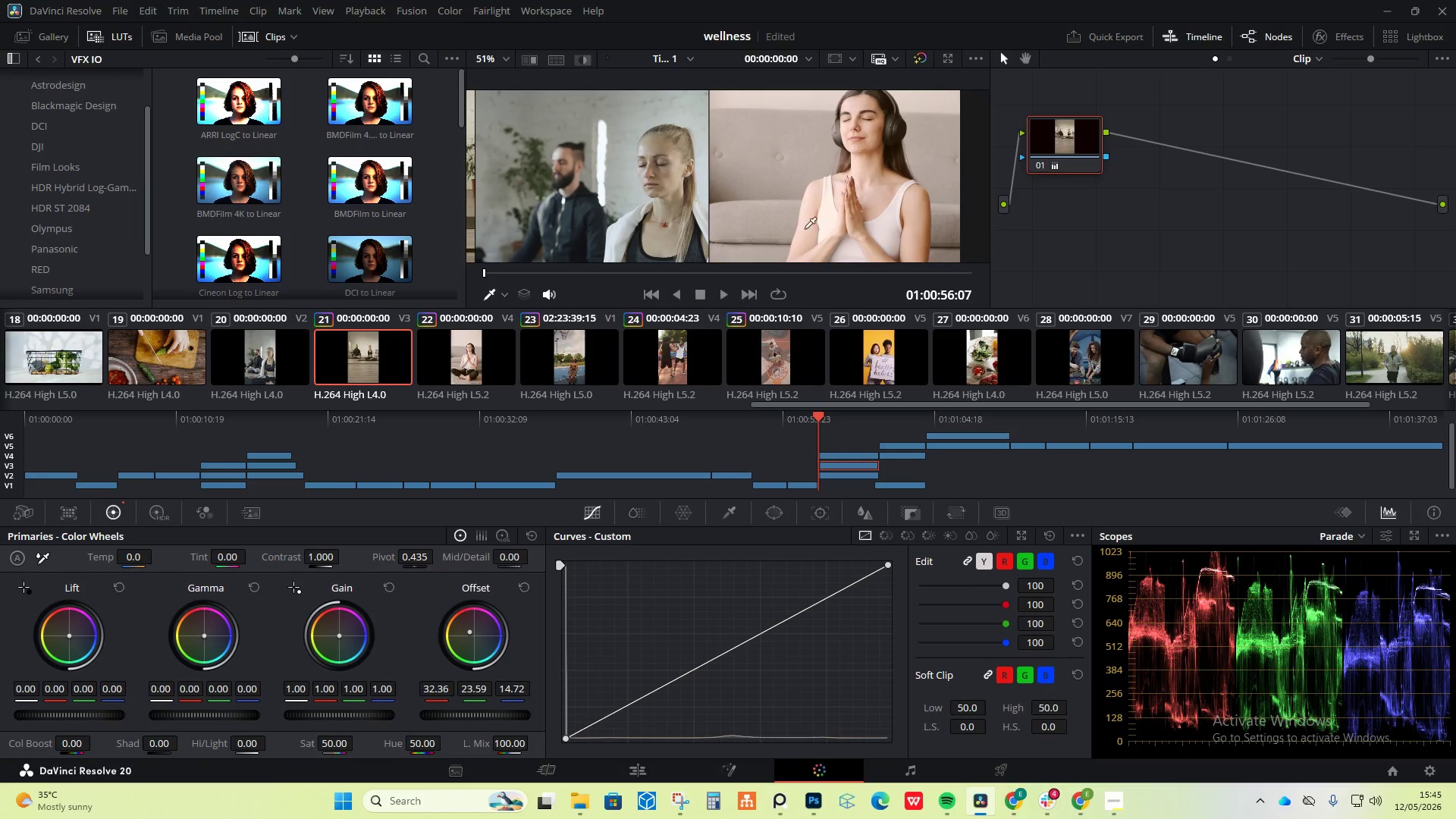 
scroll: coordinate [587, 176], scroll_direction: up, amount: 3.0
 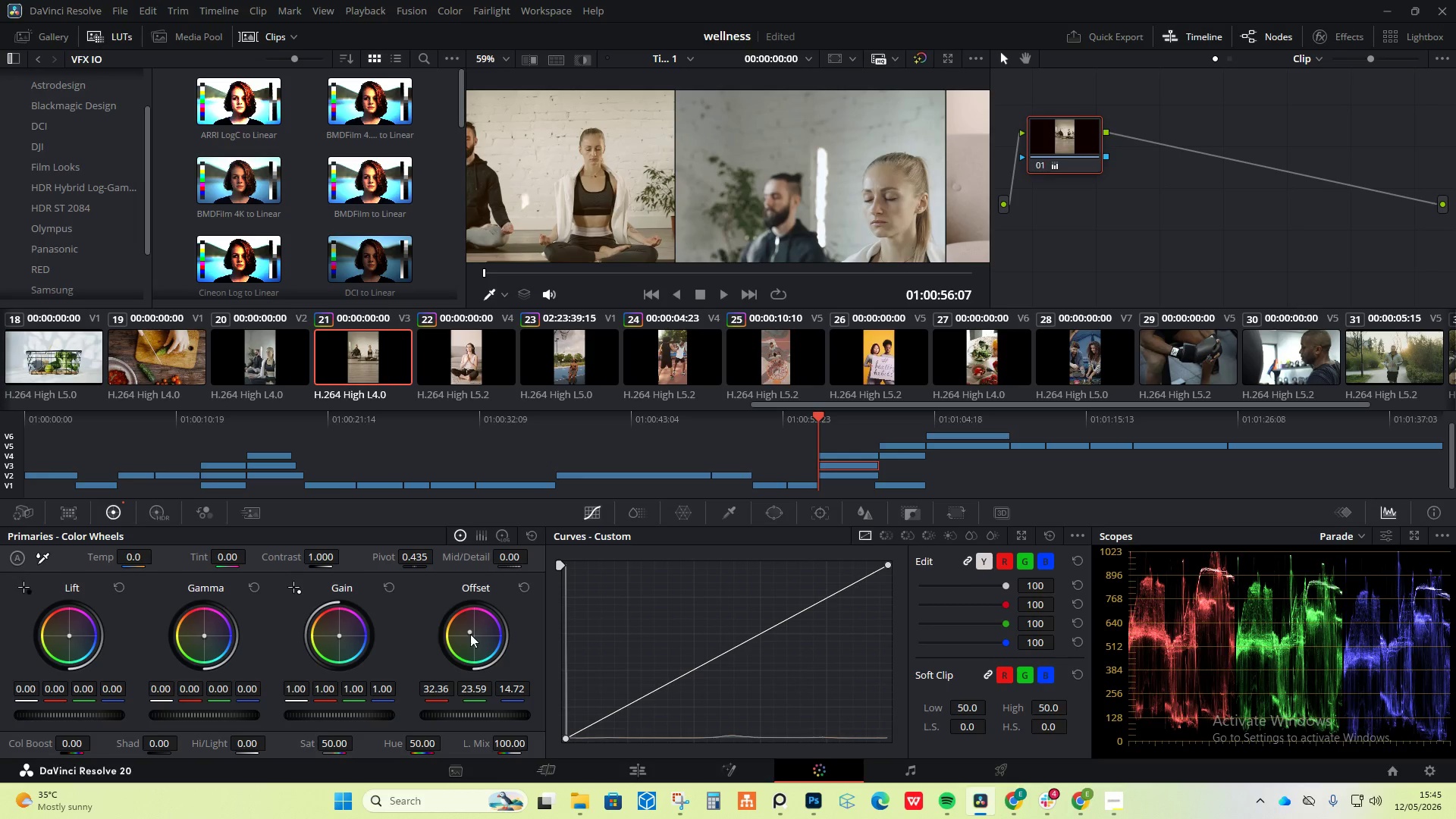 
left_click_drag(start_coordinate=[469, 631], to_coordinate=[482, 621])
 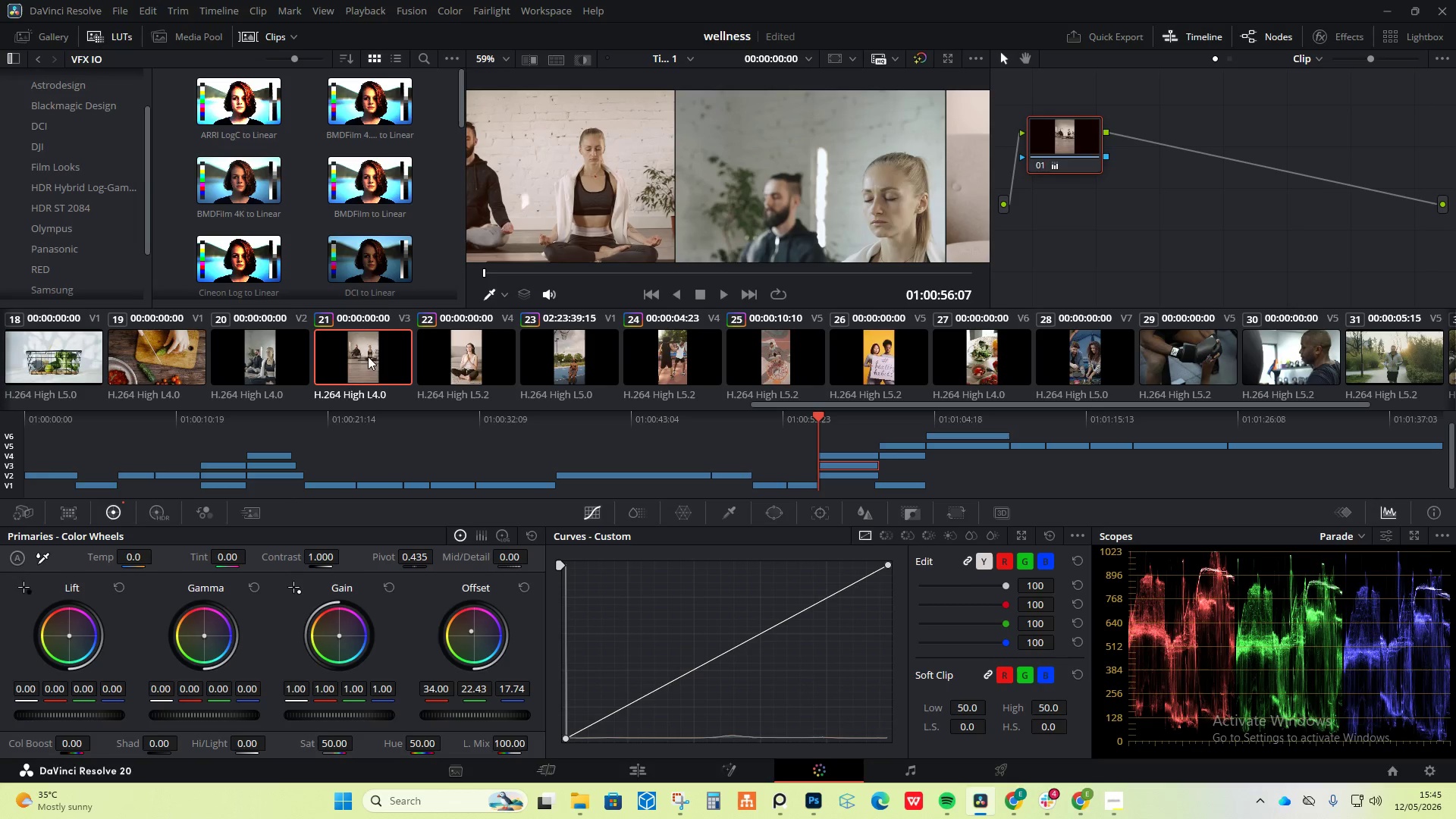 
left_click([269, 360])
 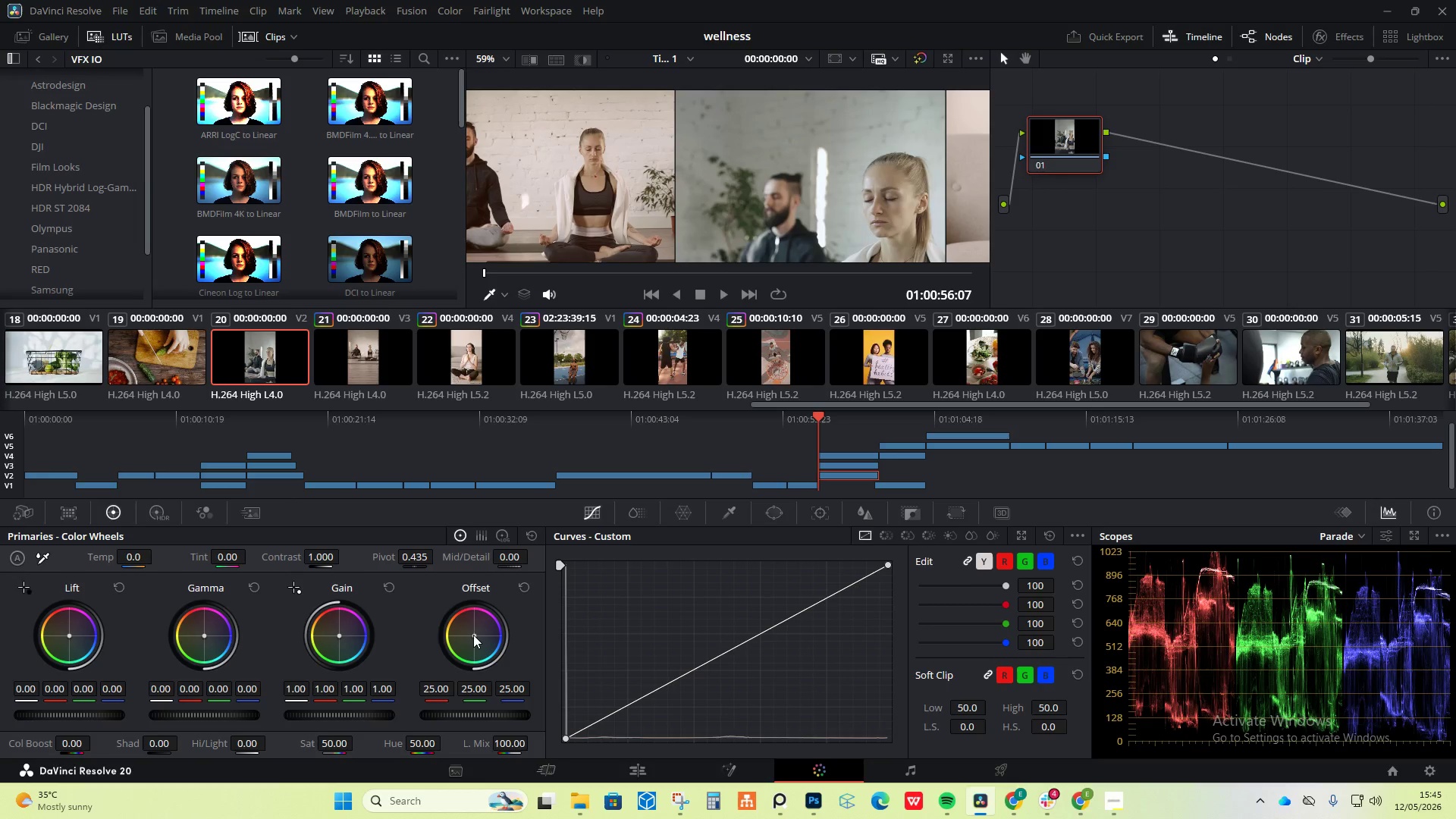 
left_click_drag(start_coordinate=[474, 633], to_coordinate=[453, 610])
 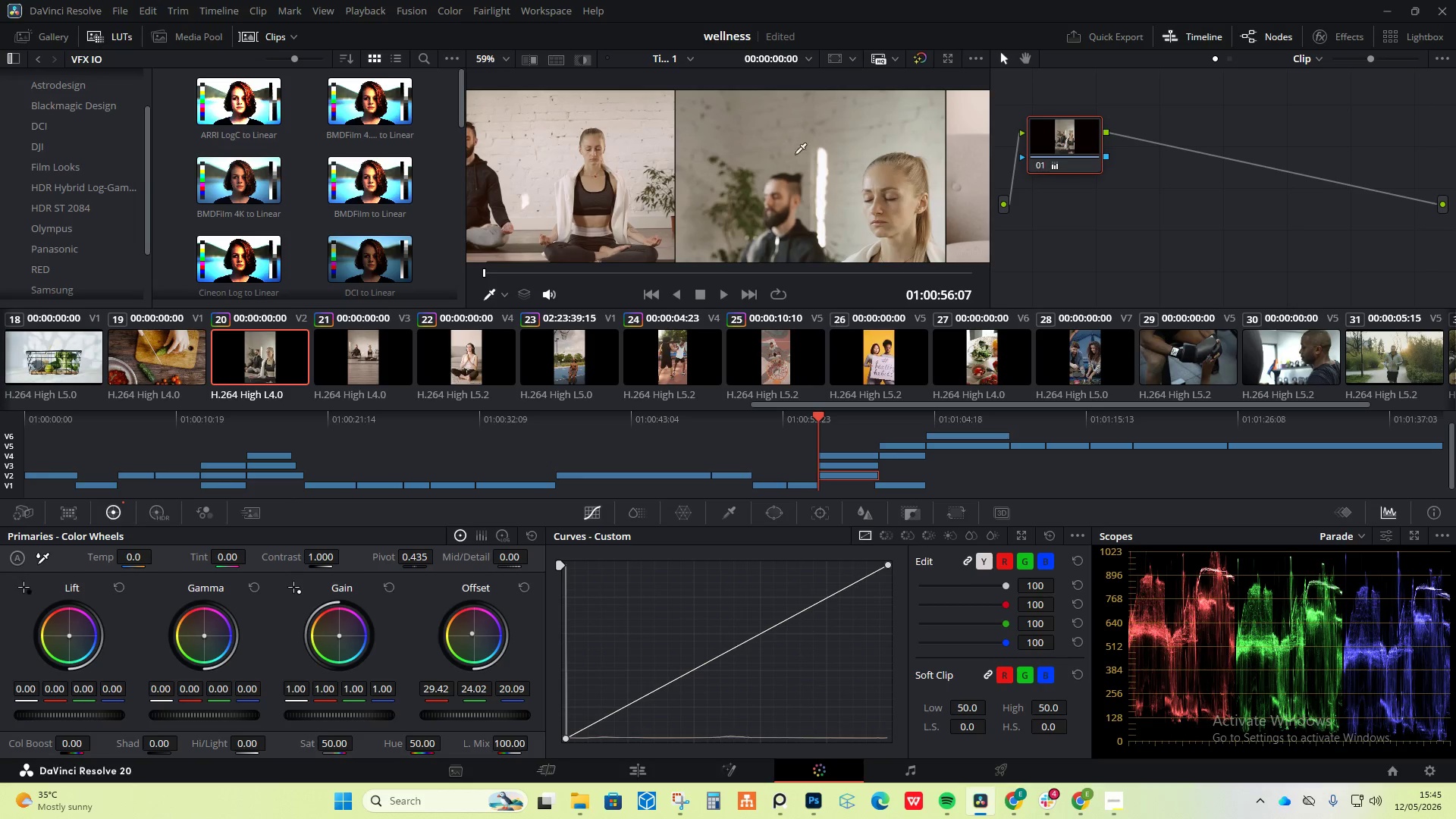 
scroll: coordinate [764, 216], scroll_direction: up, amount: 10.0
 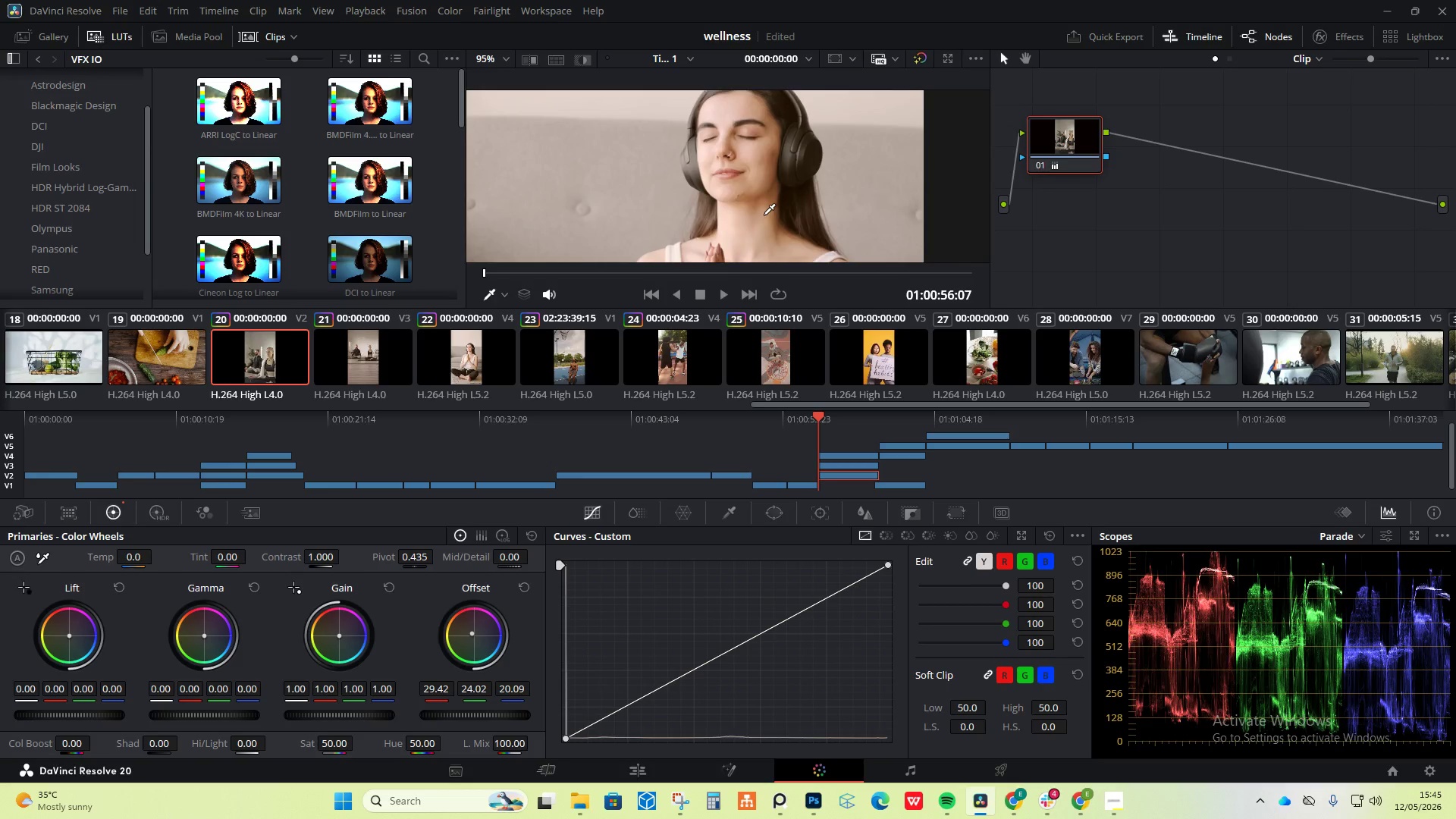 
scroll: coordinate [866, 182], scroll_direction: down, amount: 28.0
 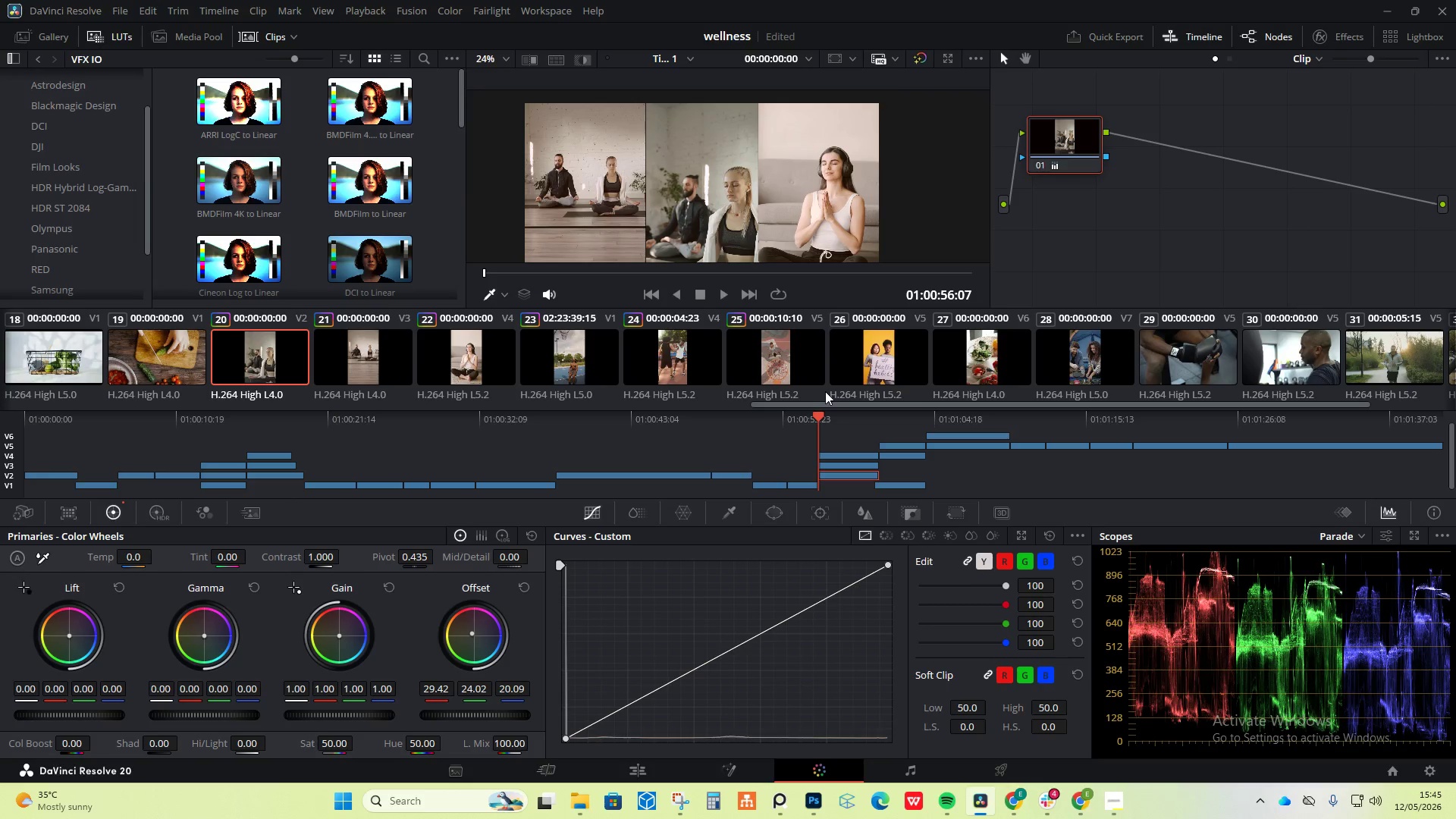 
left_click([868, 361])
 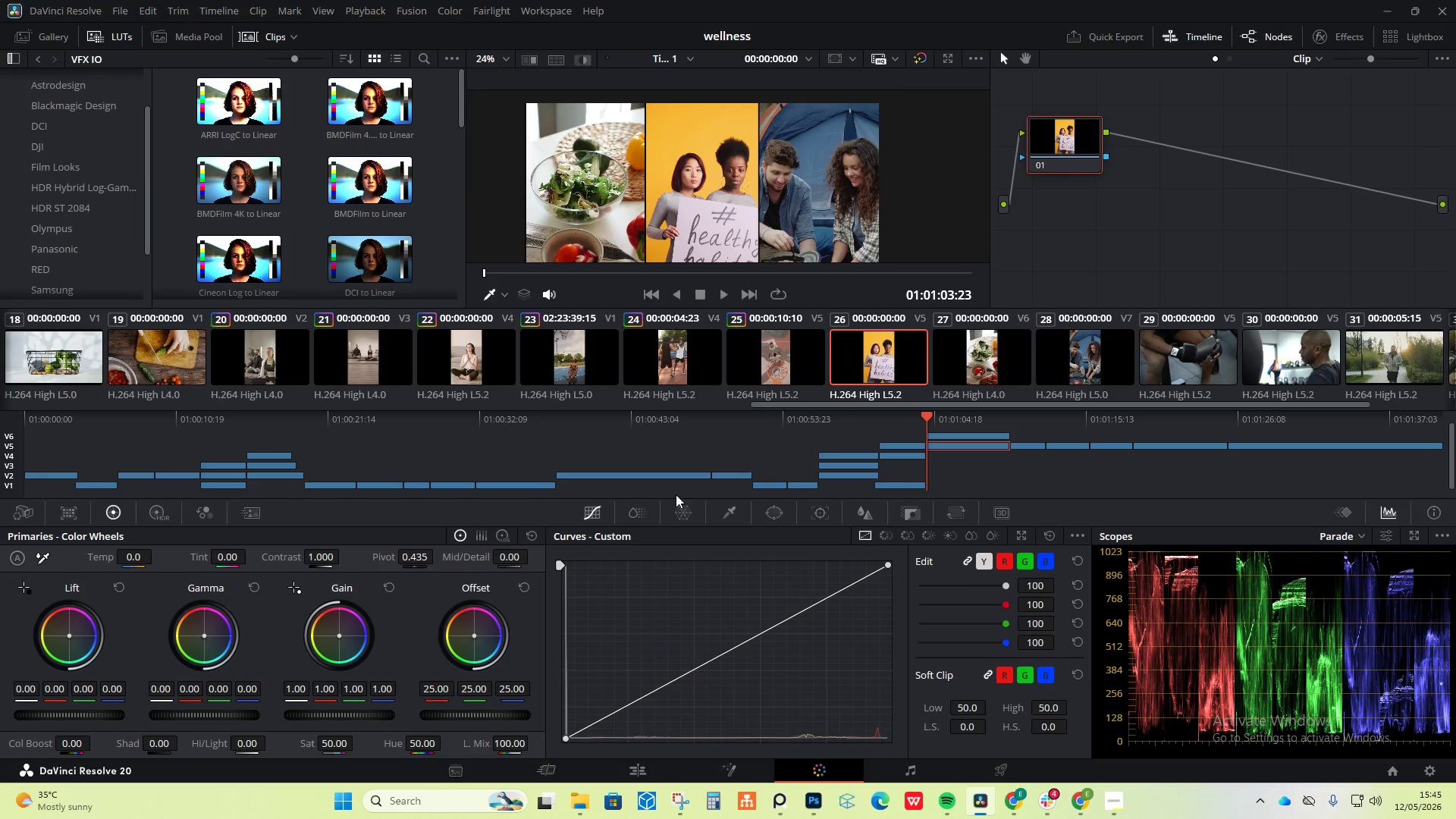 
scroll: coordinate [681, 143], scroll_direction: up, amount: 5.0
 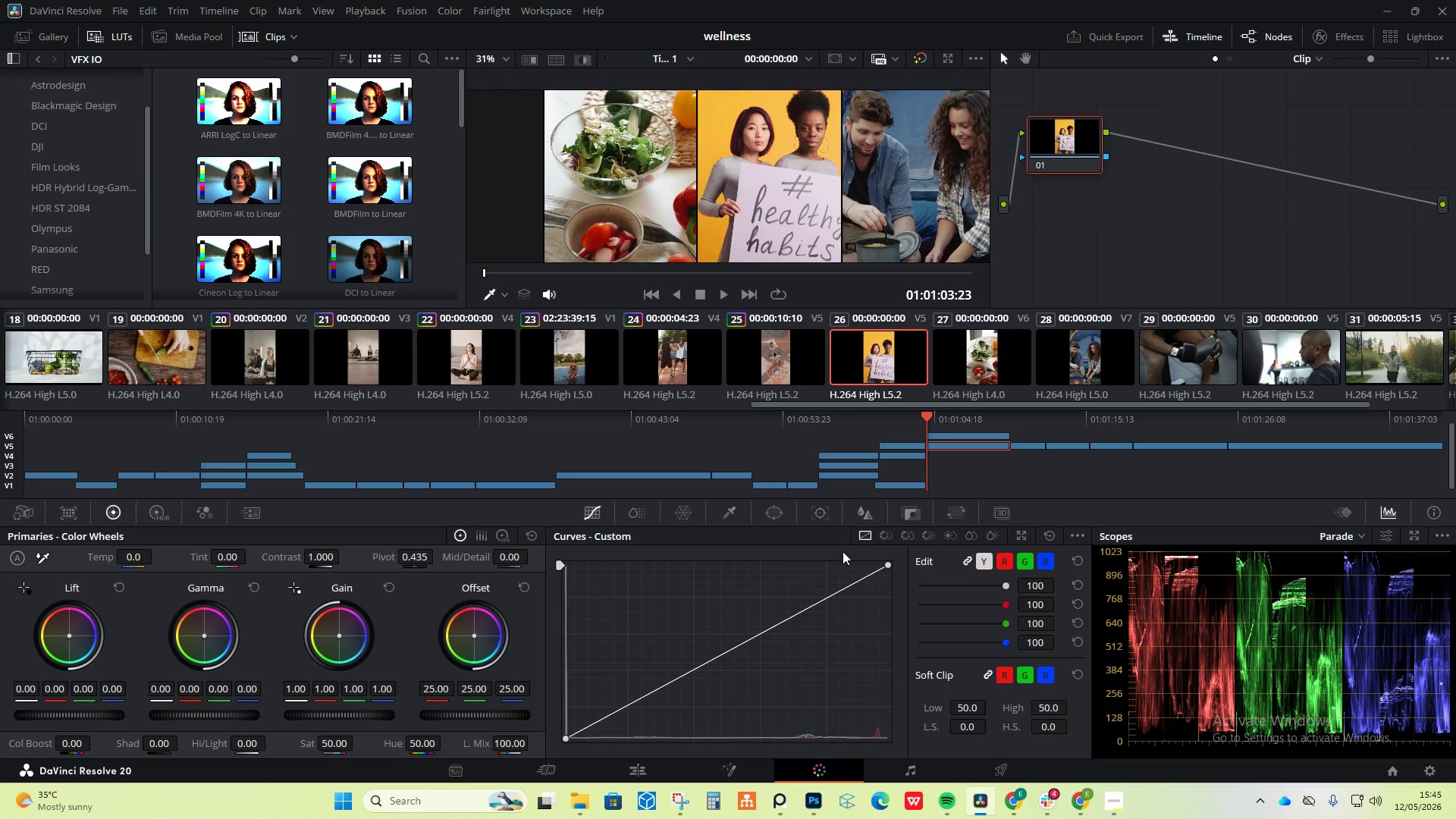 
left_click_drag(start_coordinate=[824, 597], to_coordinate=[820, 597])
 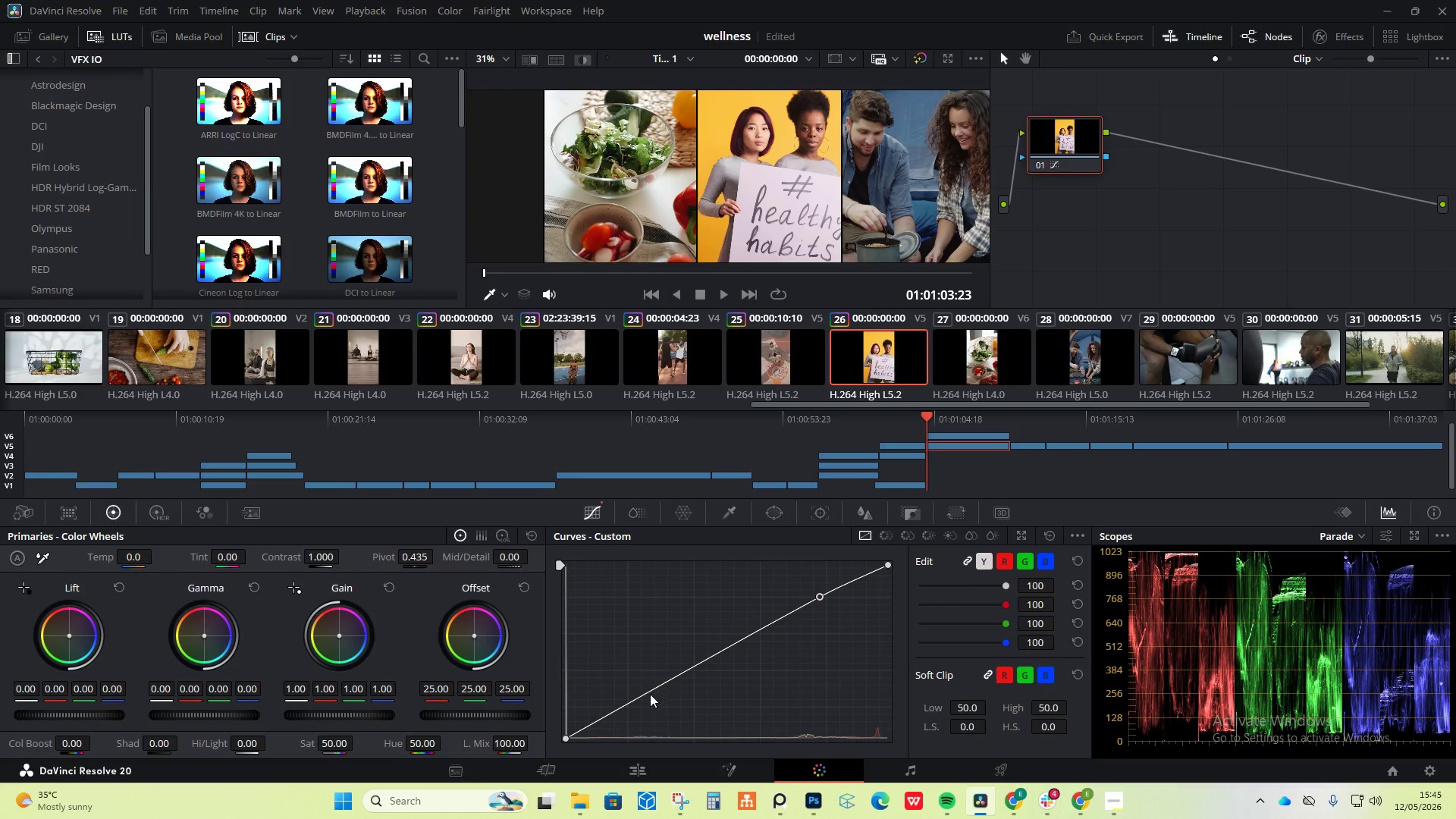 
left_click_drag(start_coordinate=[649, 695], to_coordinate=[642, 704])
 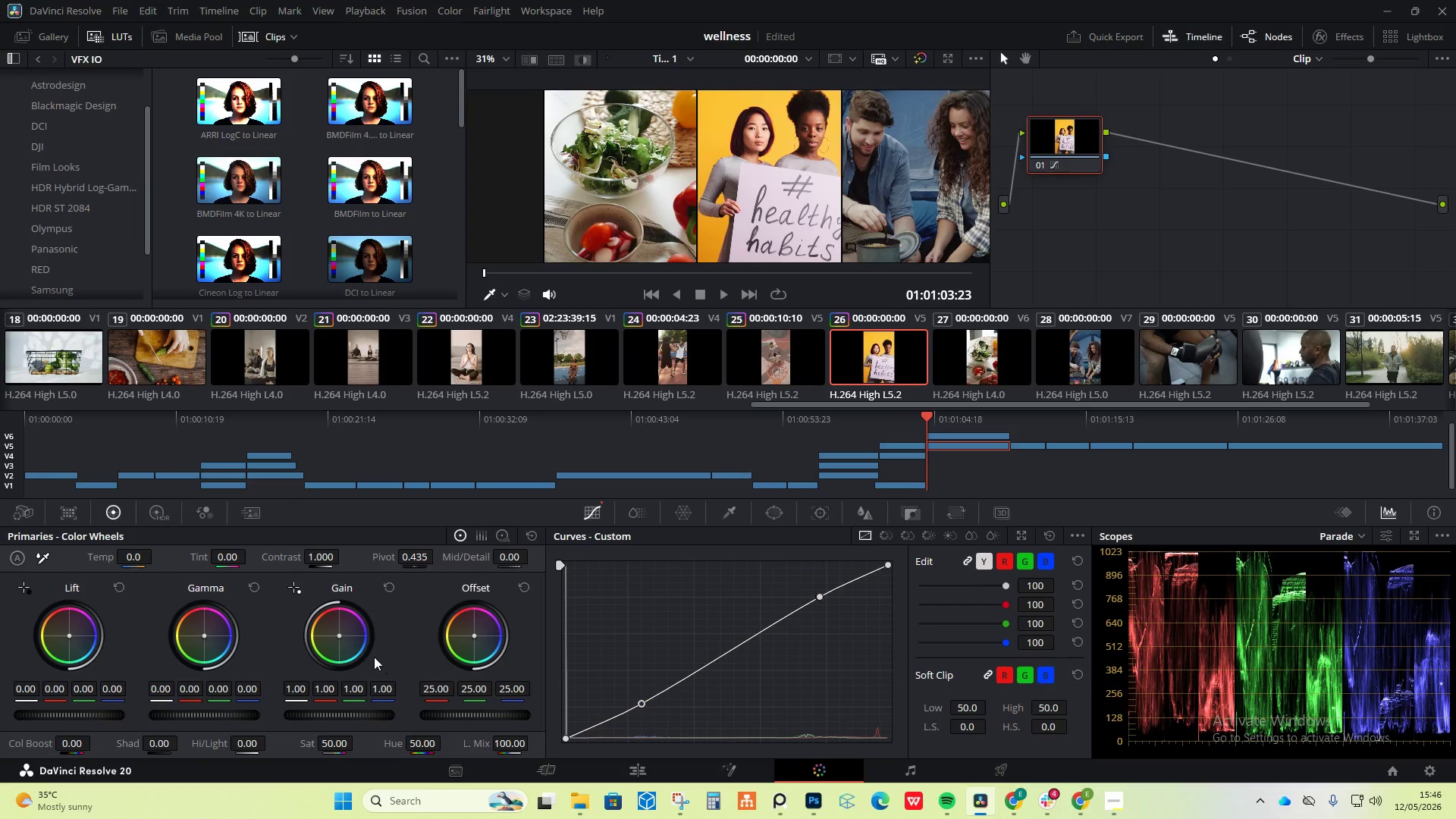 
left_click_drag(start_coordinate=[343, 634], to_coordinate=[337, 629])
 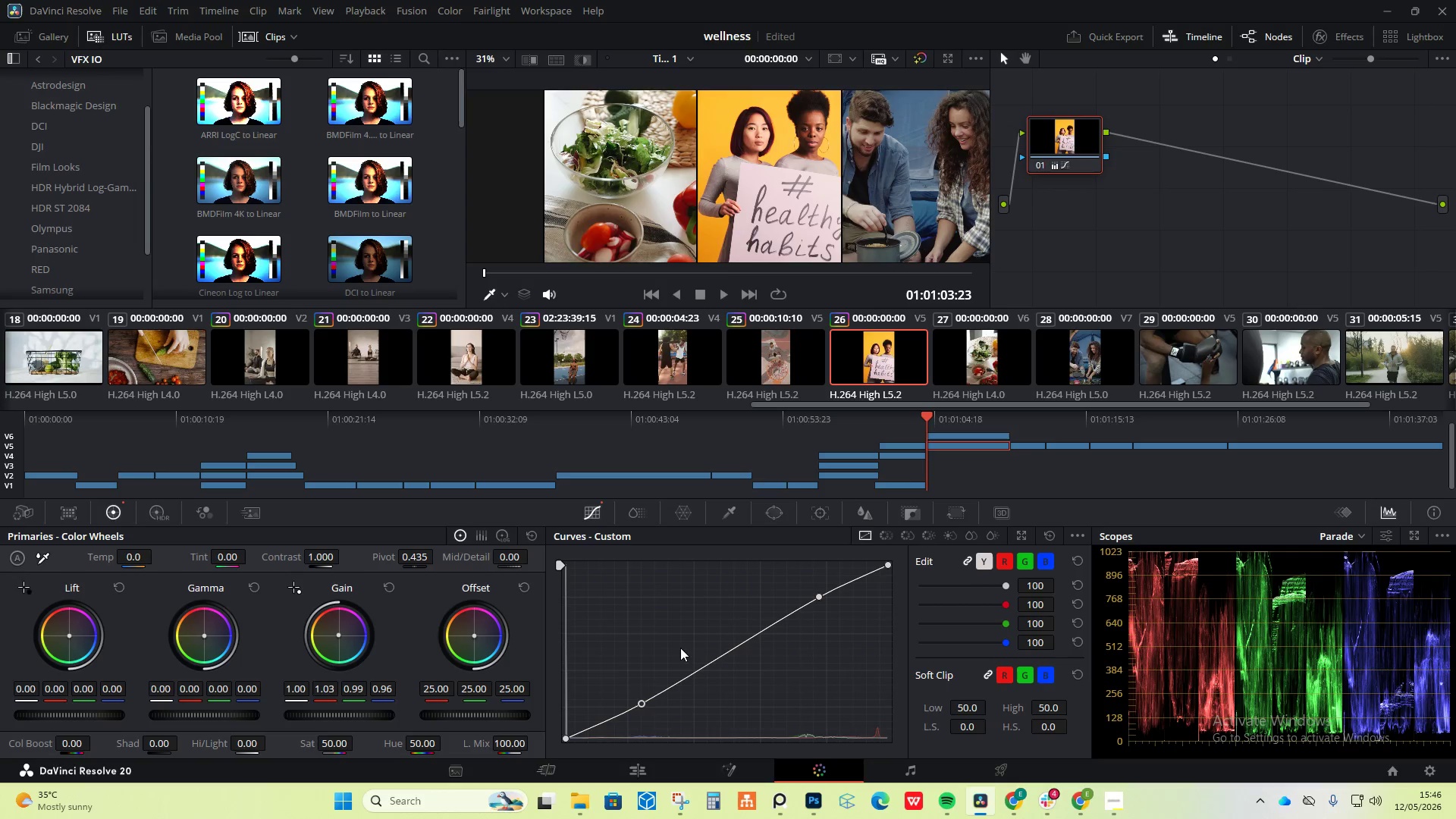 
key(Control+Z)
 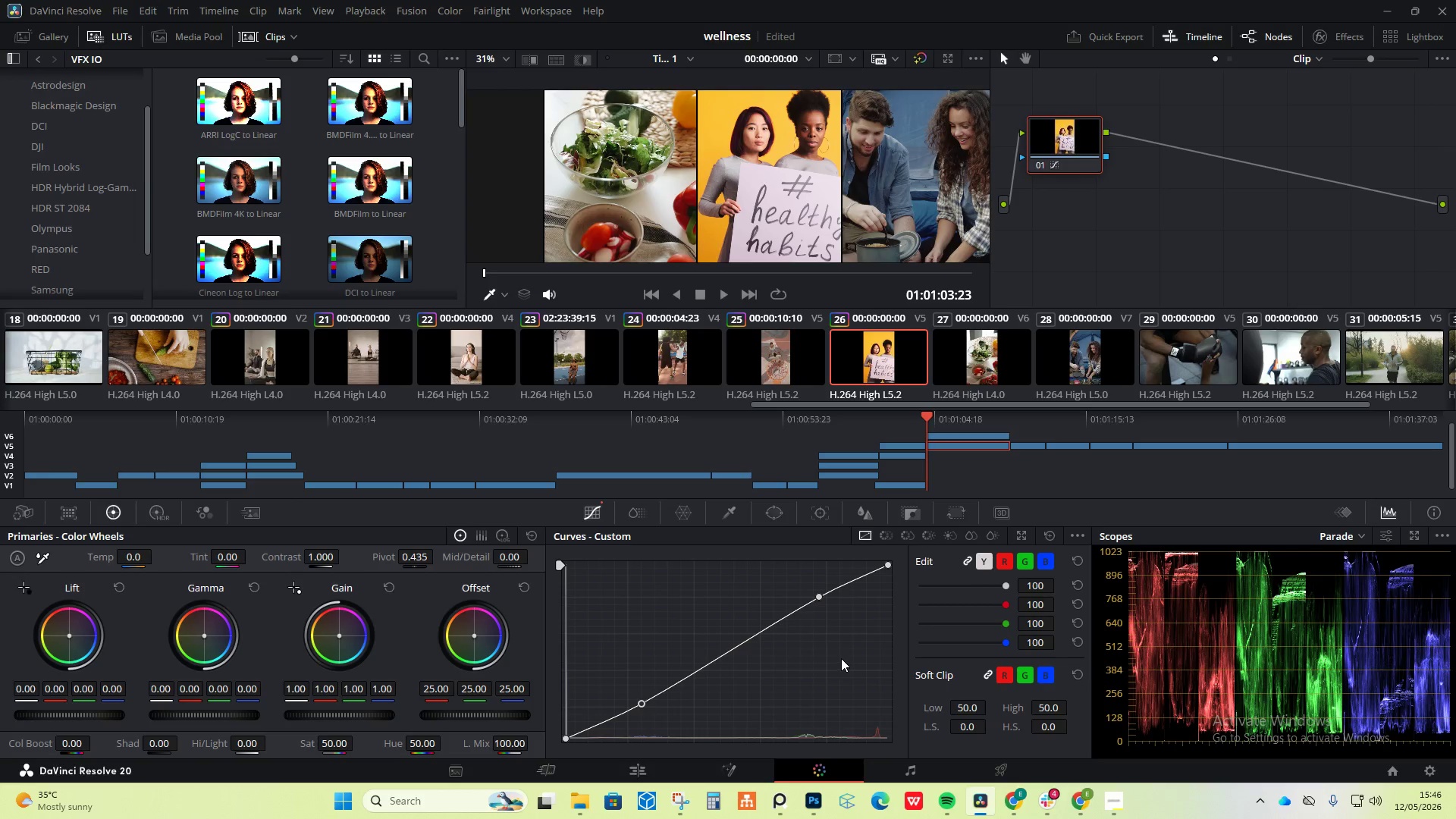 
key(Control+Z)
 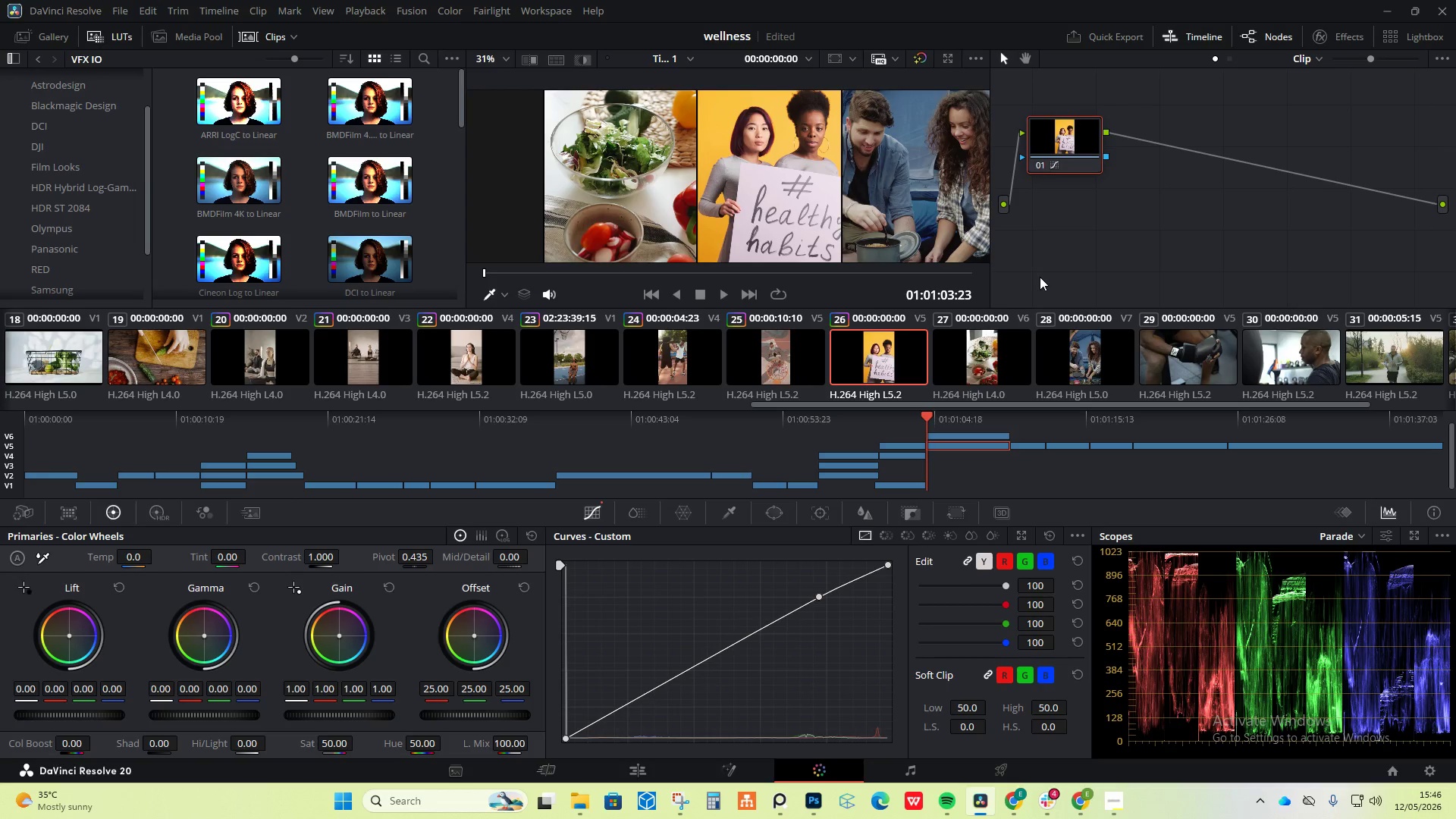 
left_click([1009, 365])
 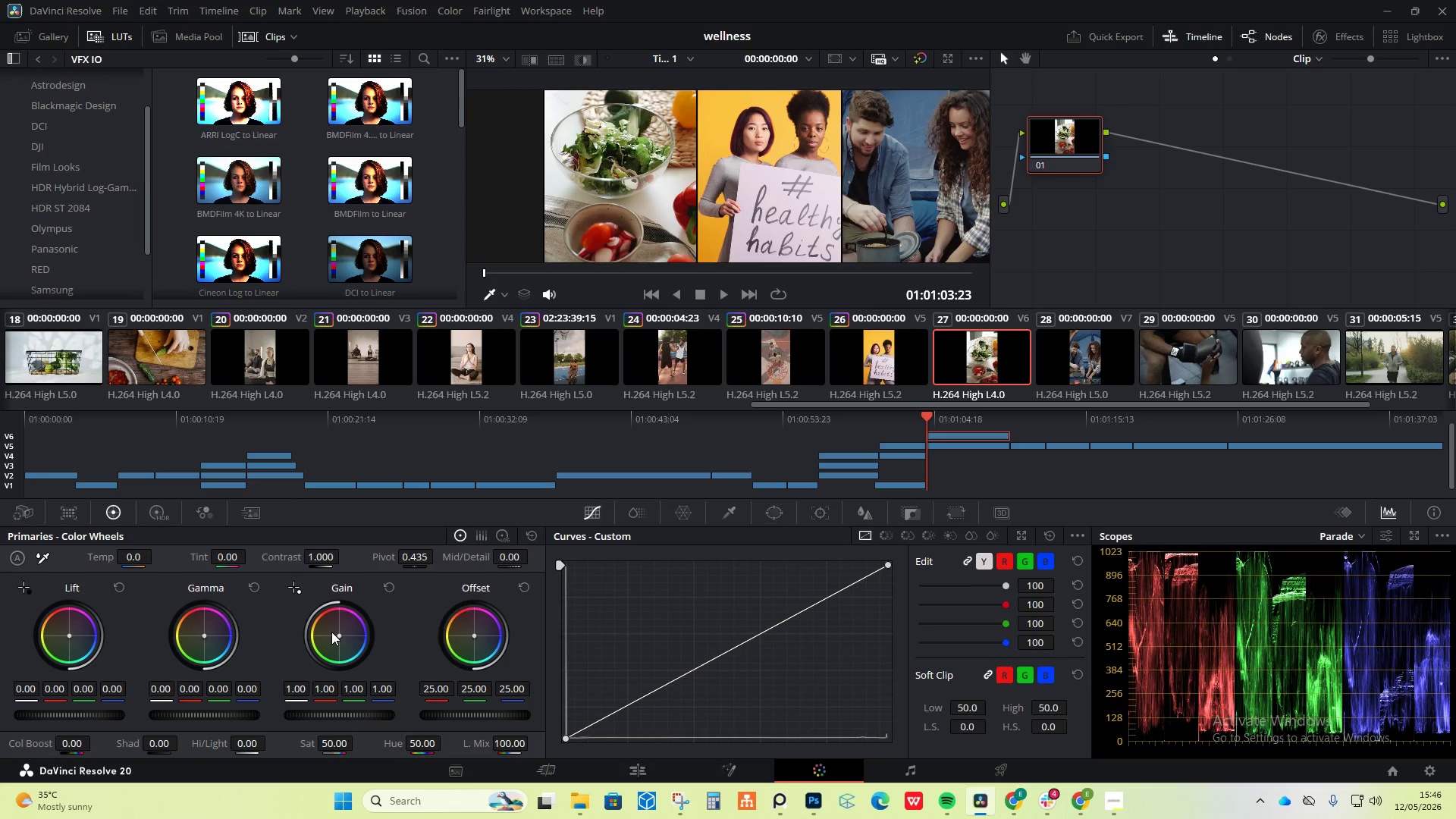 
left_click_drag(start_coordinate=[338, 631], to_coordinate=[333, 616])
 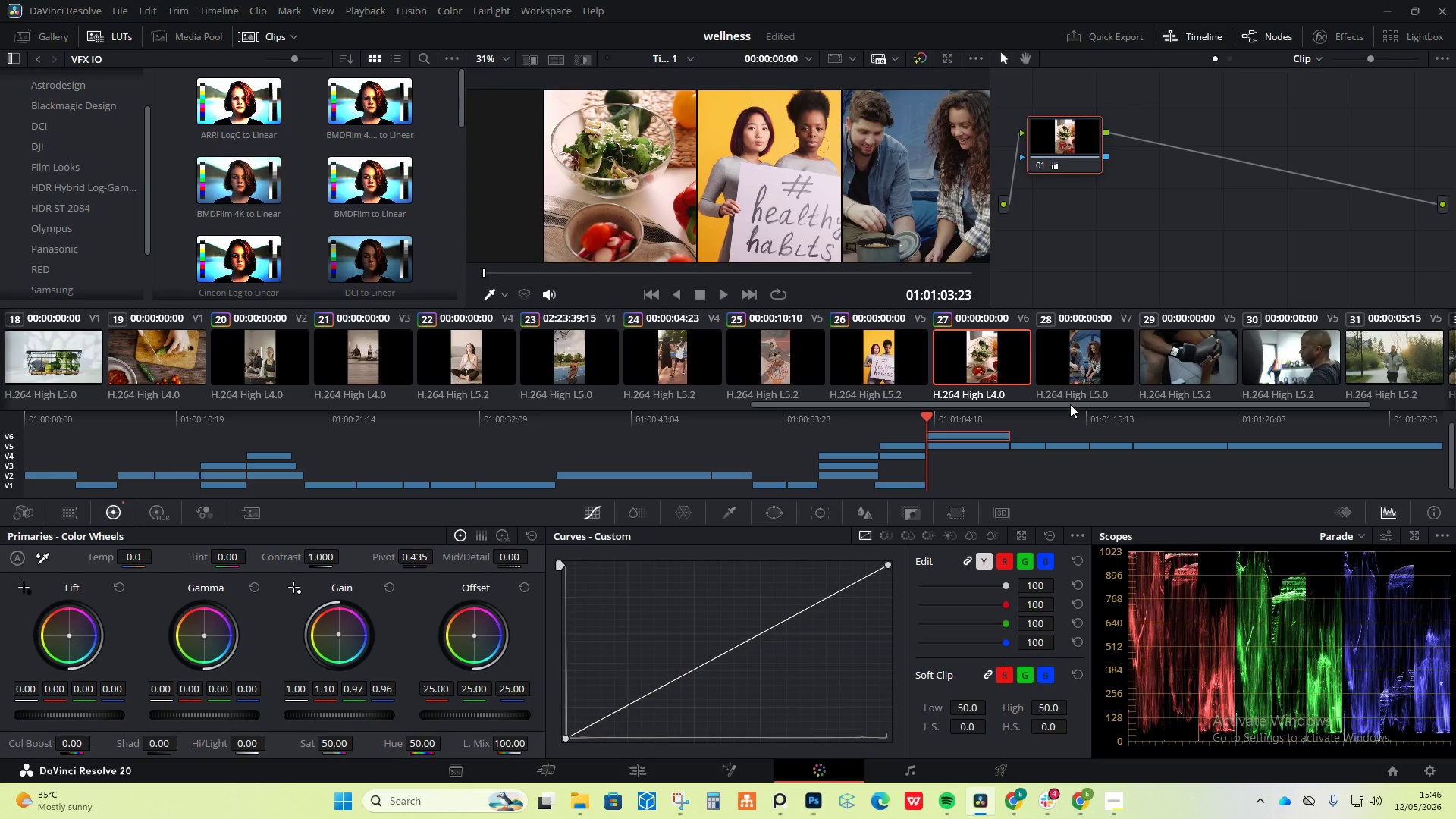 
left_click([1090, 351])
 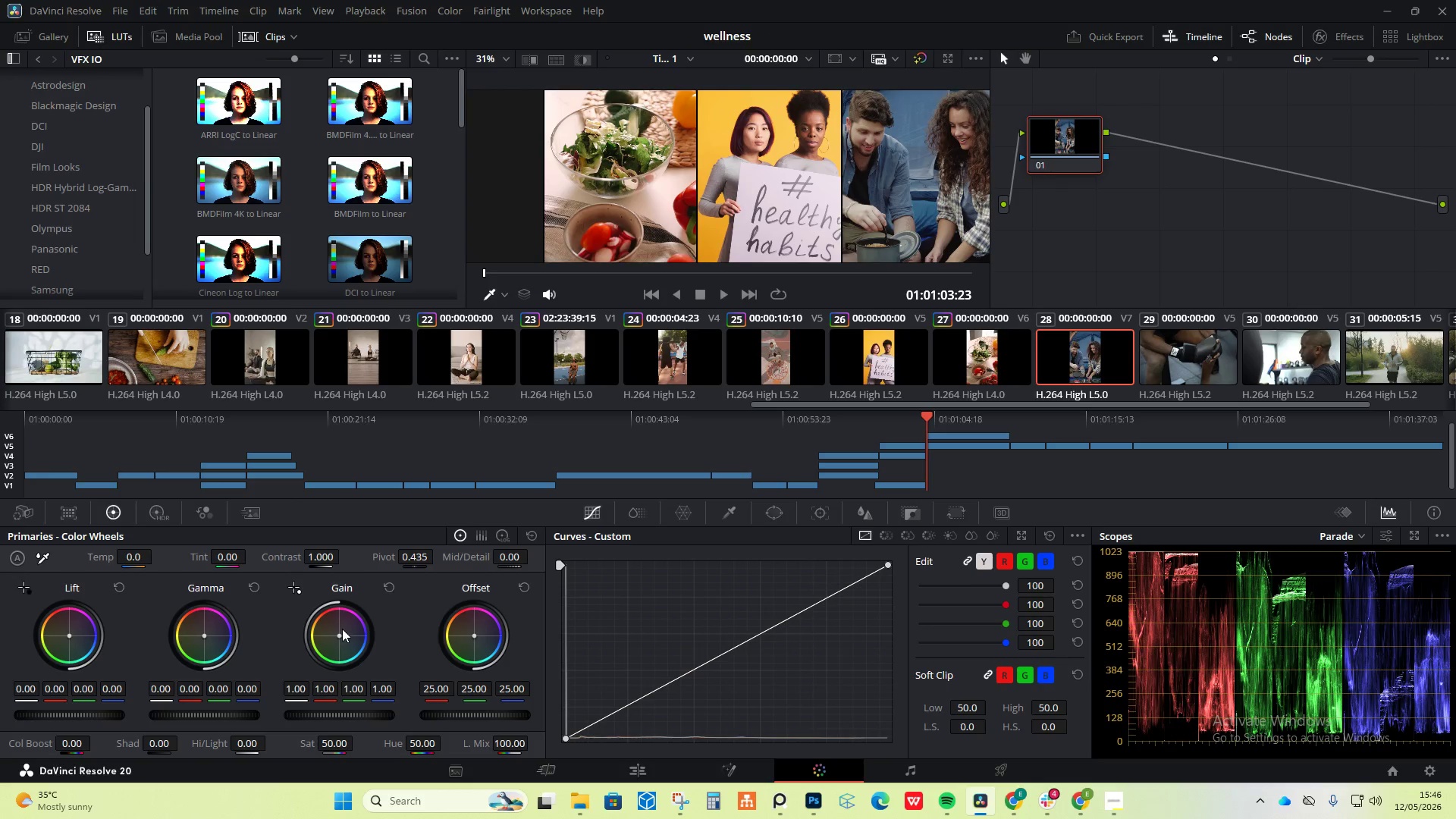 
left_click_drag(start_coordinate=[339, 631], to_coordinate=[326, 615])
 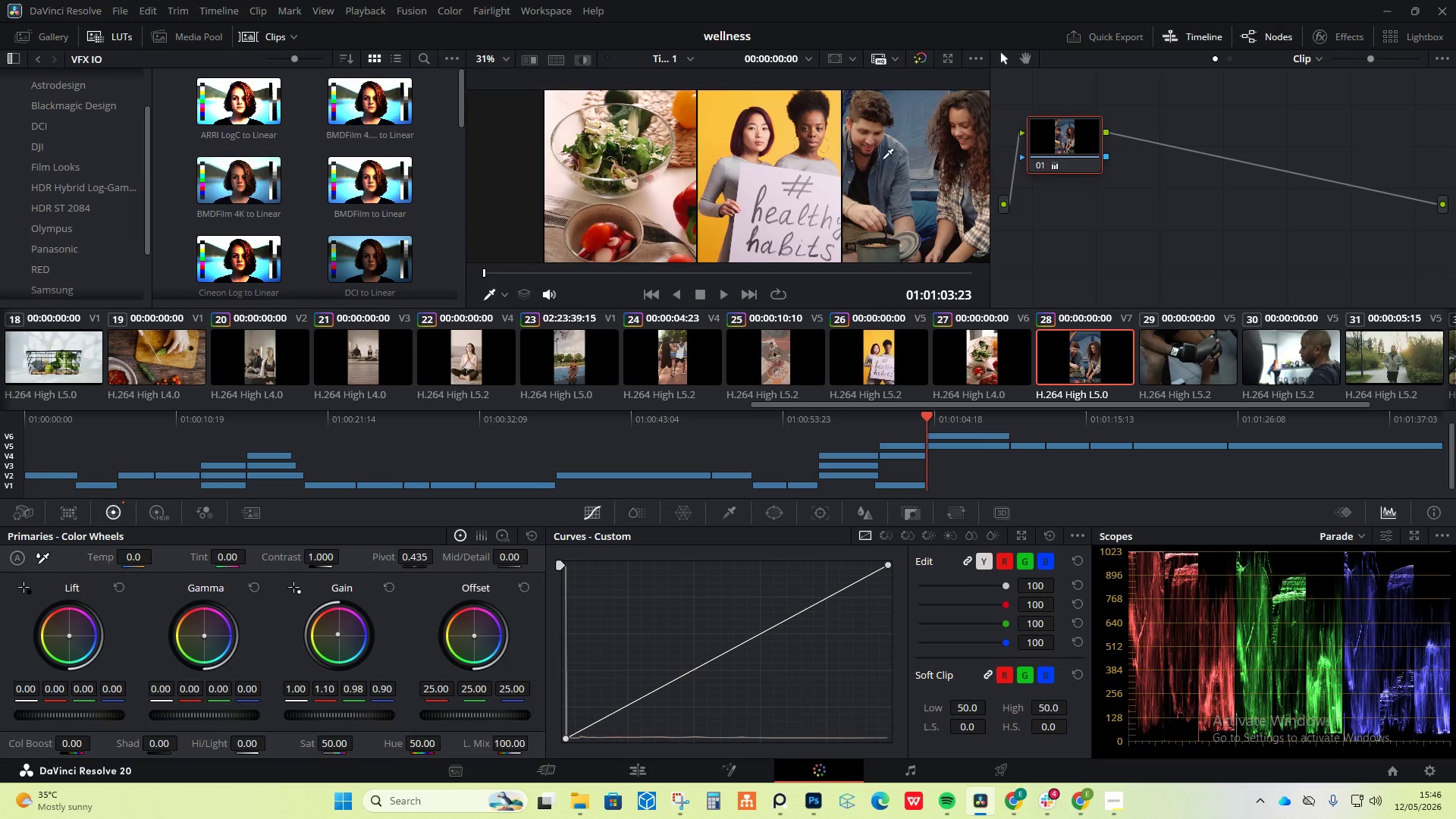 
scroll: coordinate [786, 215], scroll_direction: up, amount: 9.0
 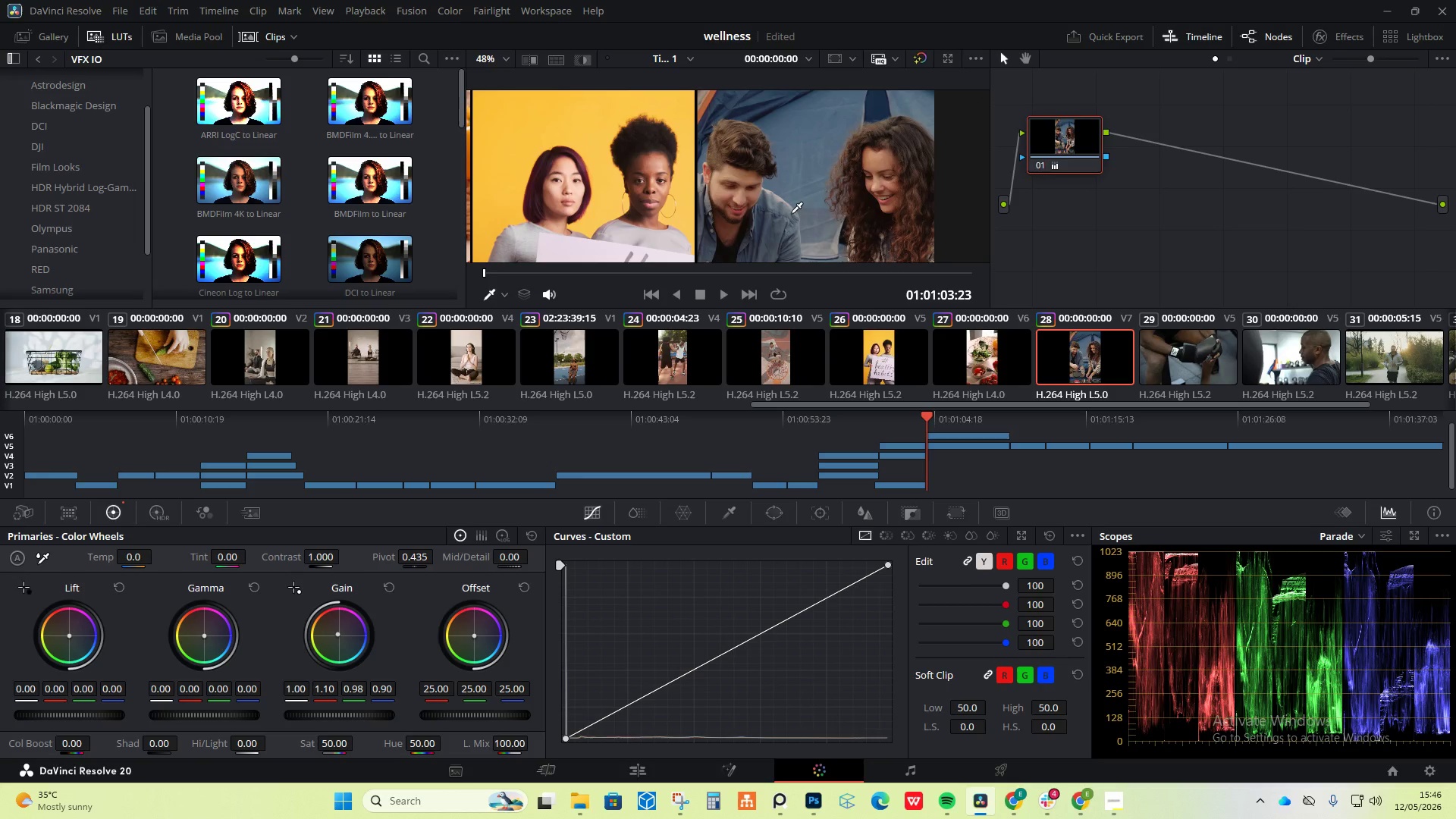 
left_click([1212, 350])
 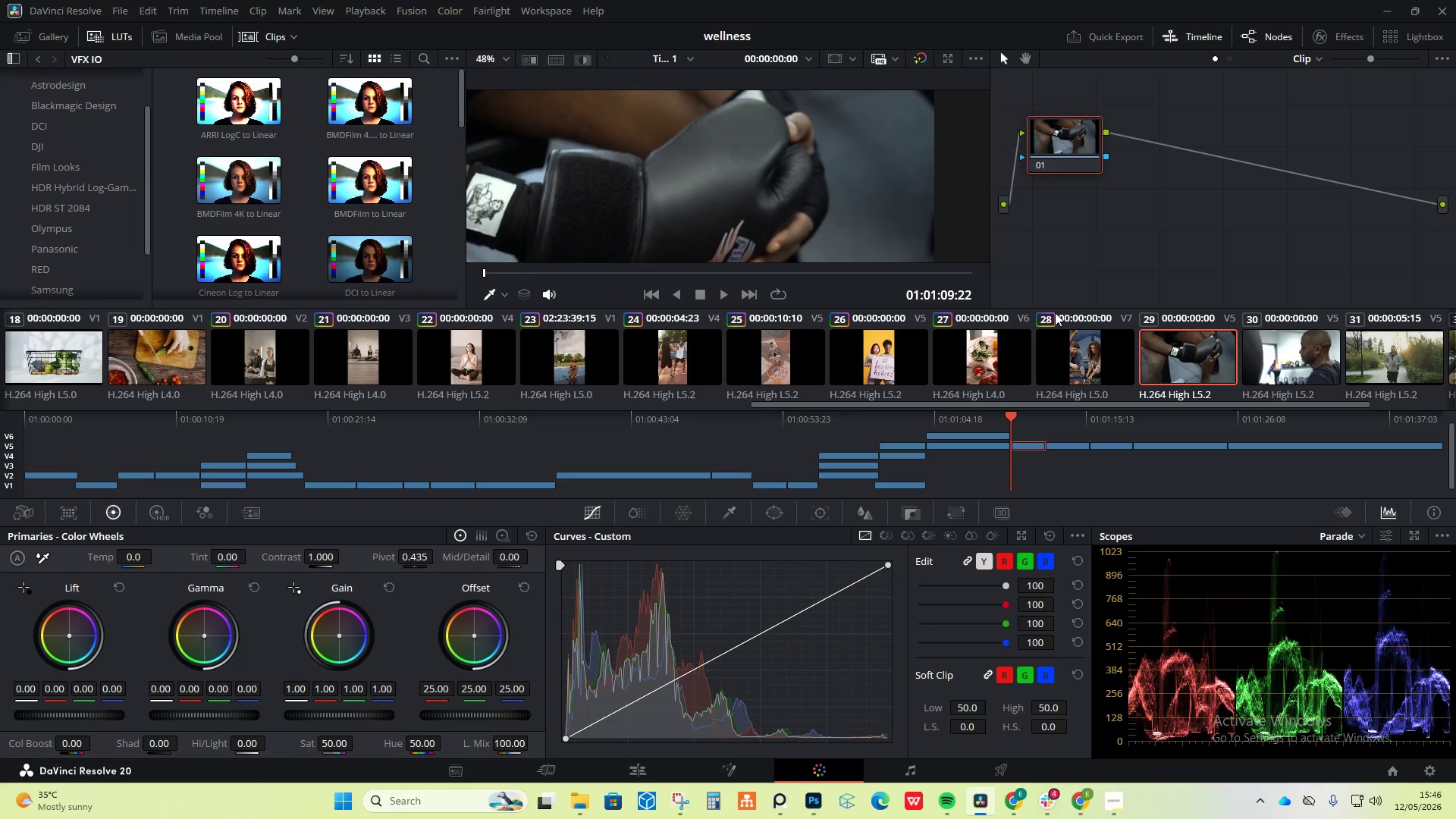 
scroll: coordinate [756, 187], scroll_direction: down, amount: 14.0
 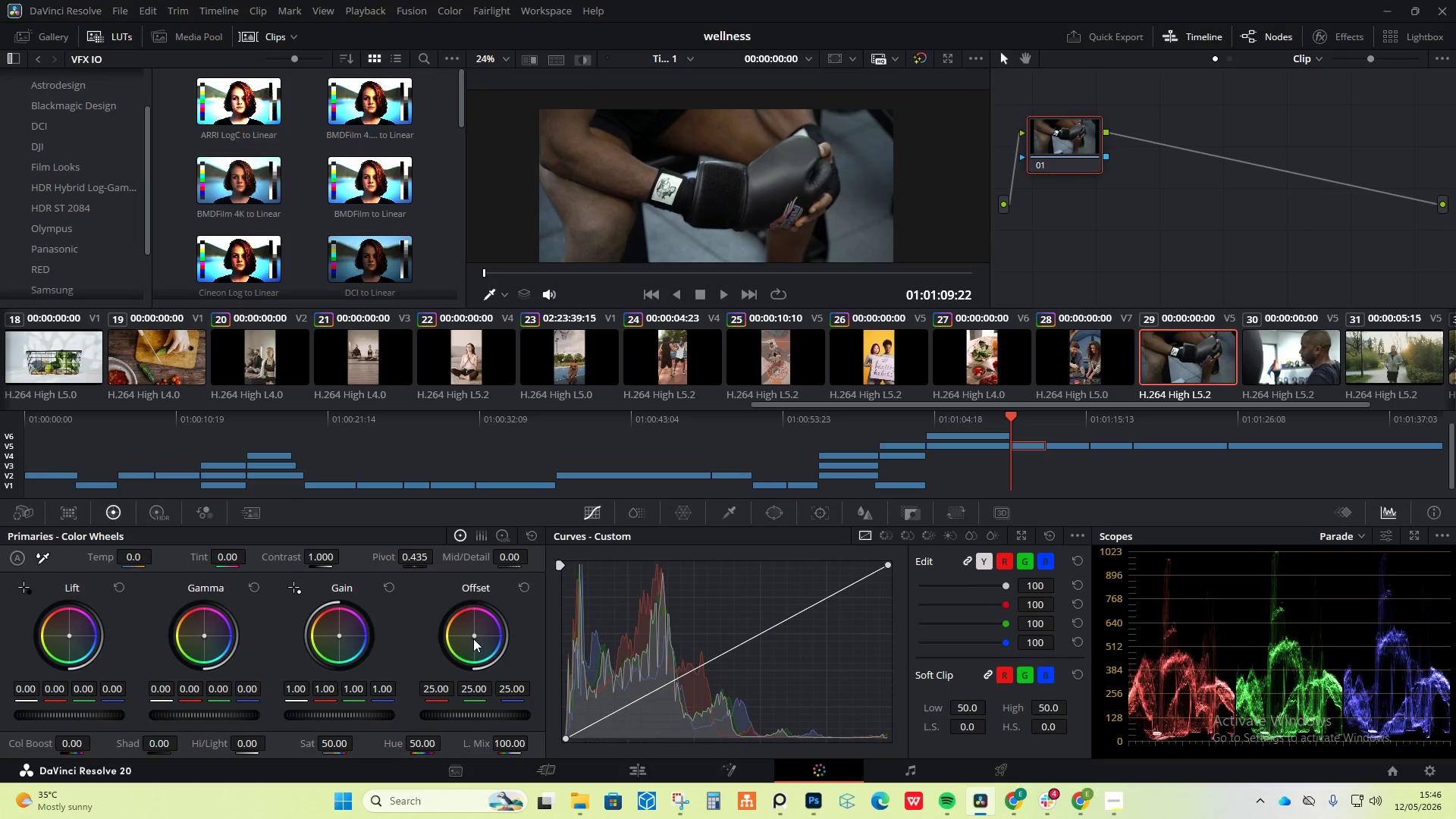 
left_click_drag(start_coordinate=[471, 634], to_coordinate=[450, 602])
 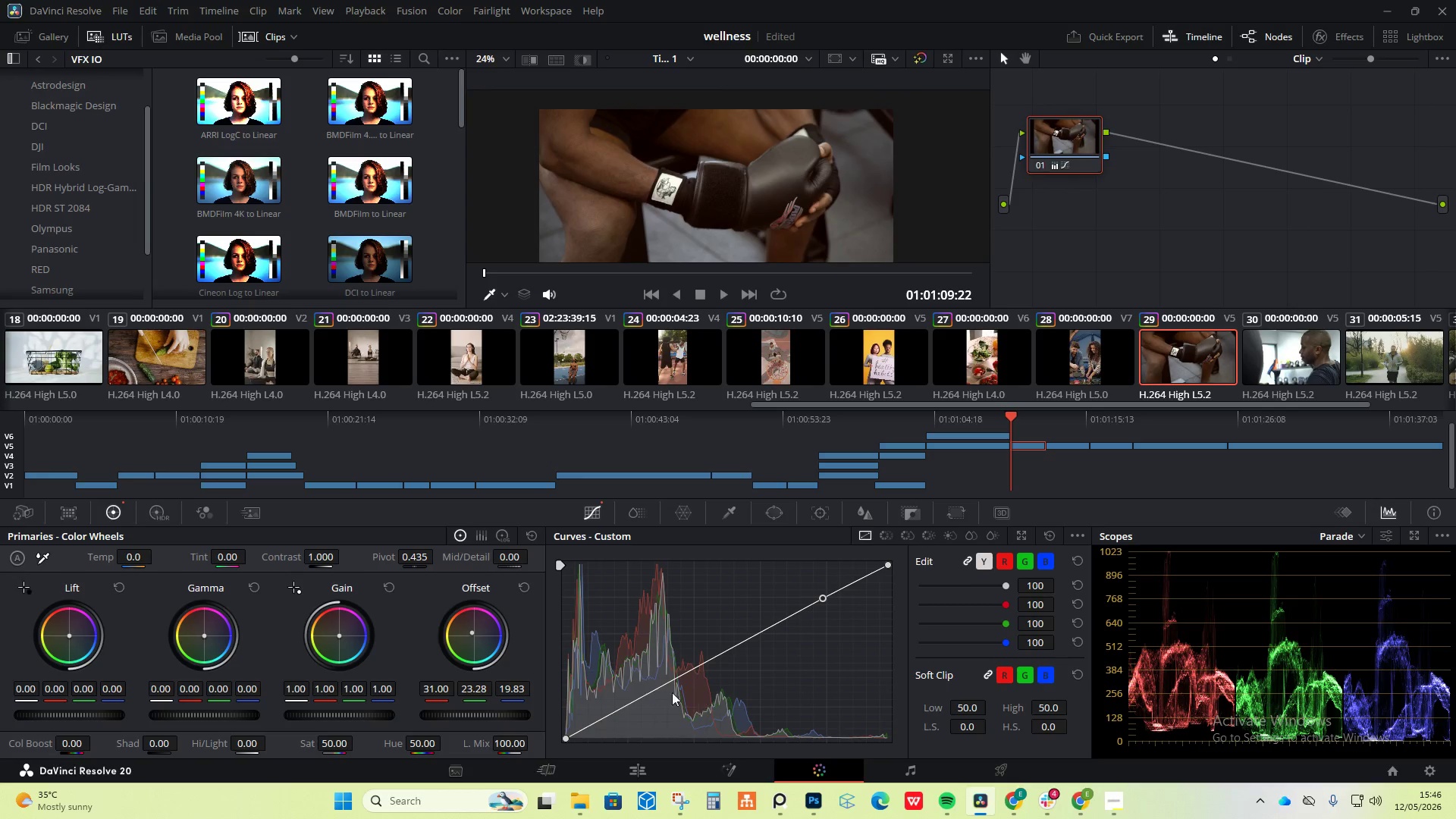 
left_click_drag(start_coordinate=[640, 698], to_coordinate=[634, 695])
 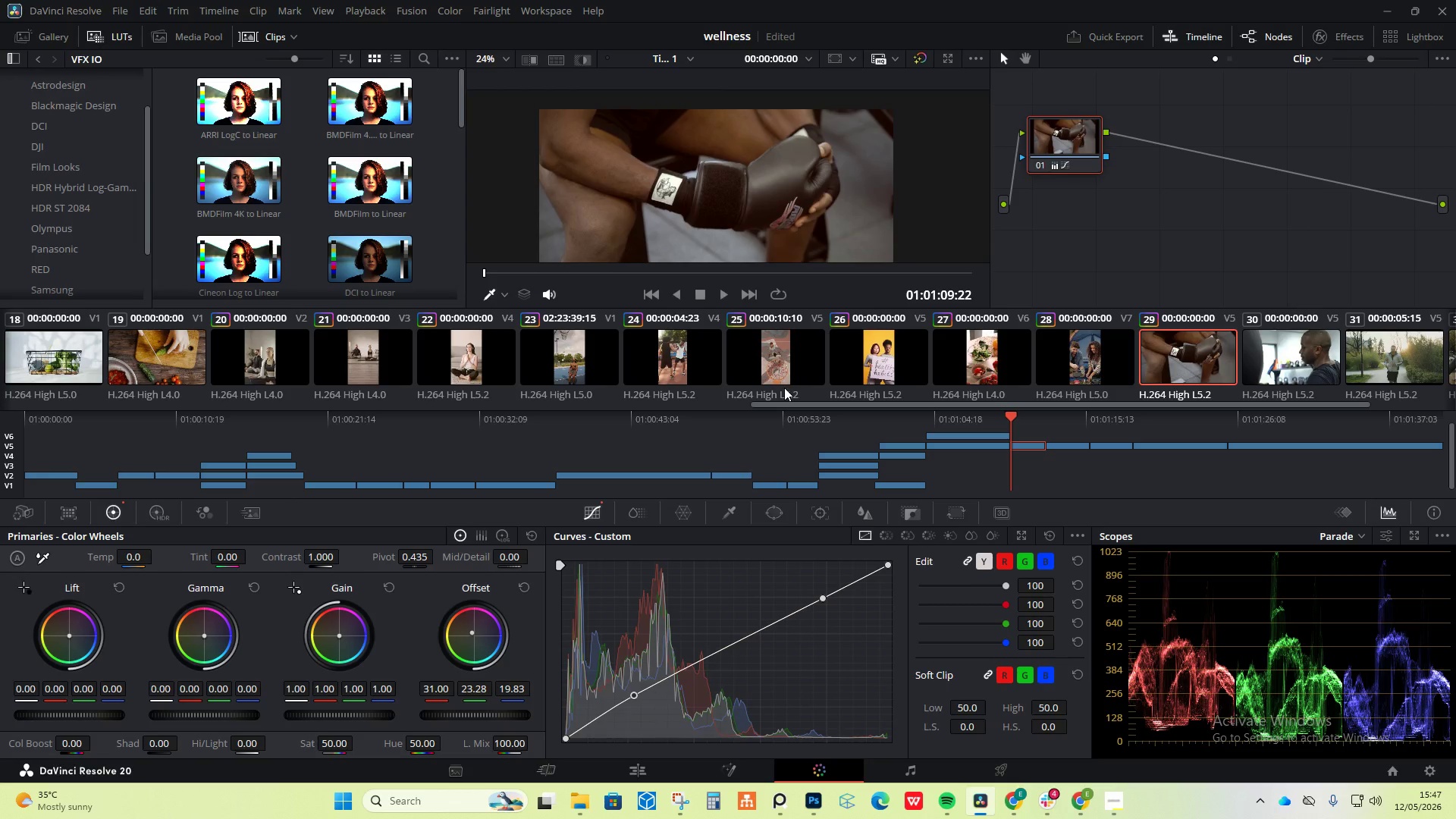 
wait(38.23)
 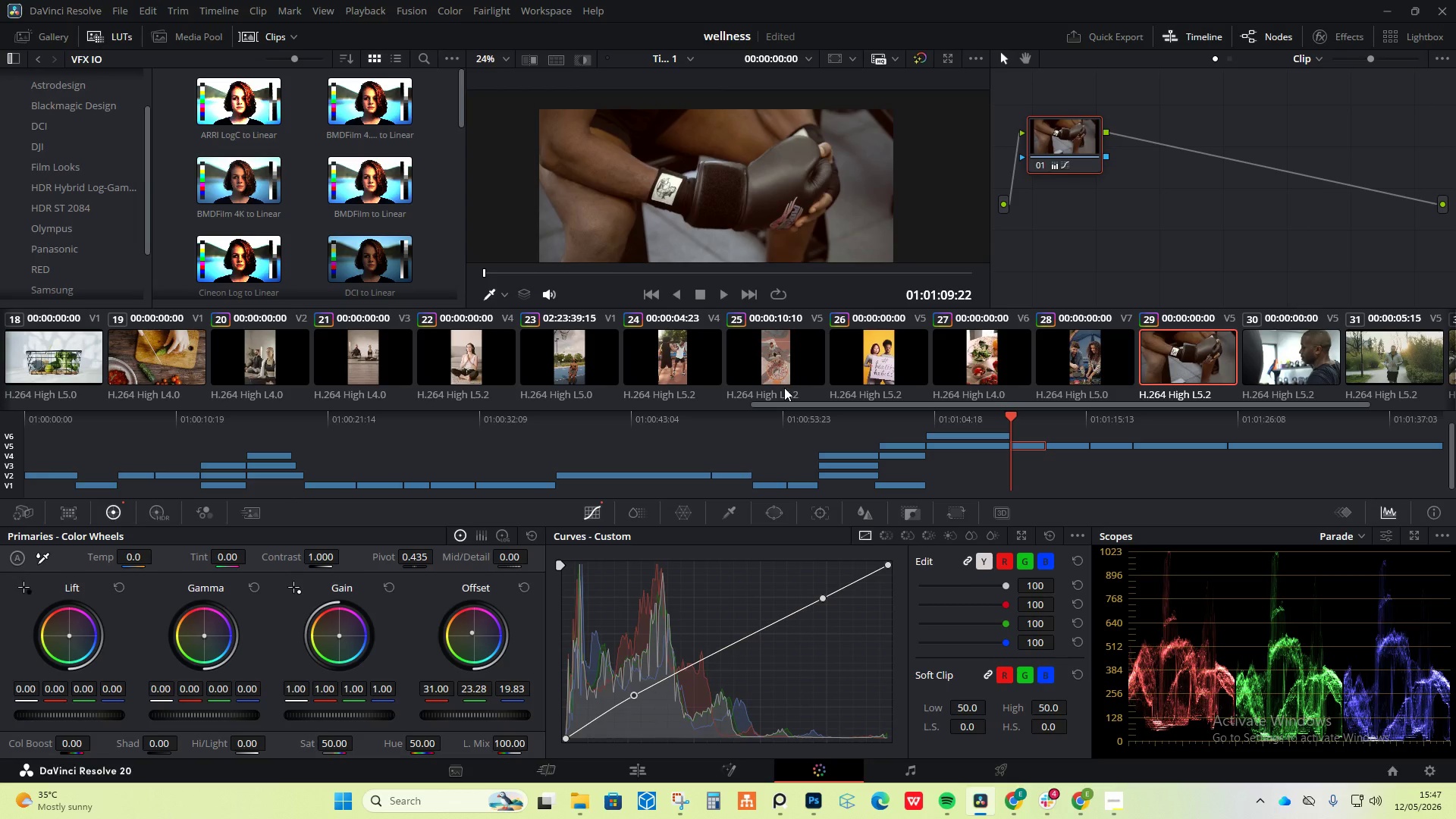 
scroll: coordinate [784, 388], scroll_direction: up, amount: 1.0
 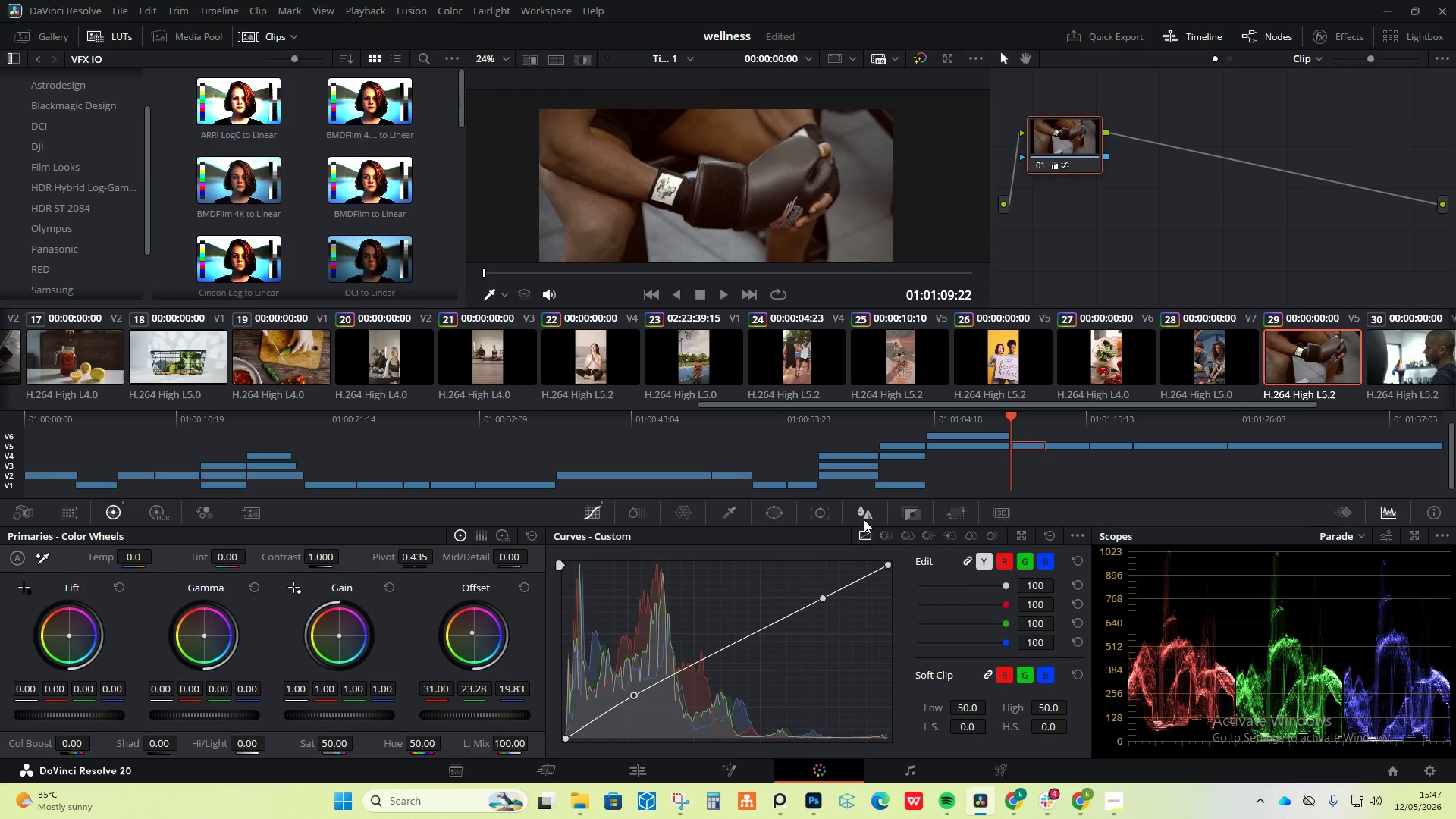 
left_click([1101, 359])
 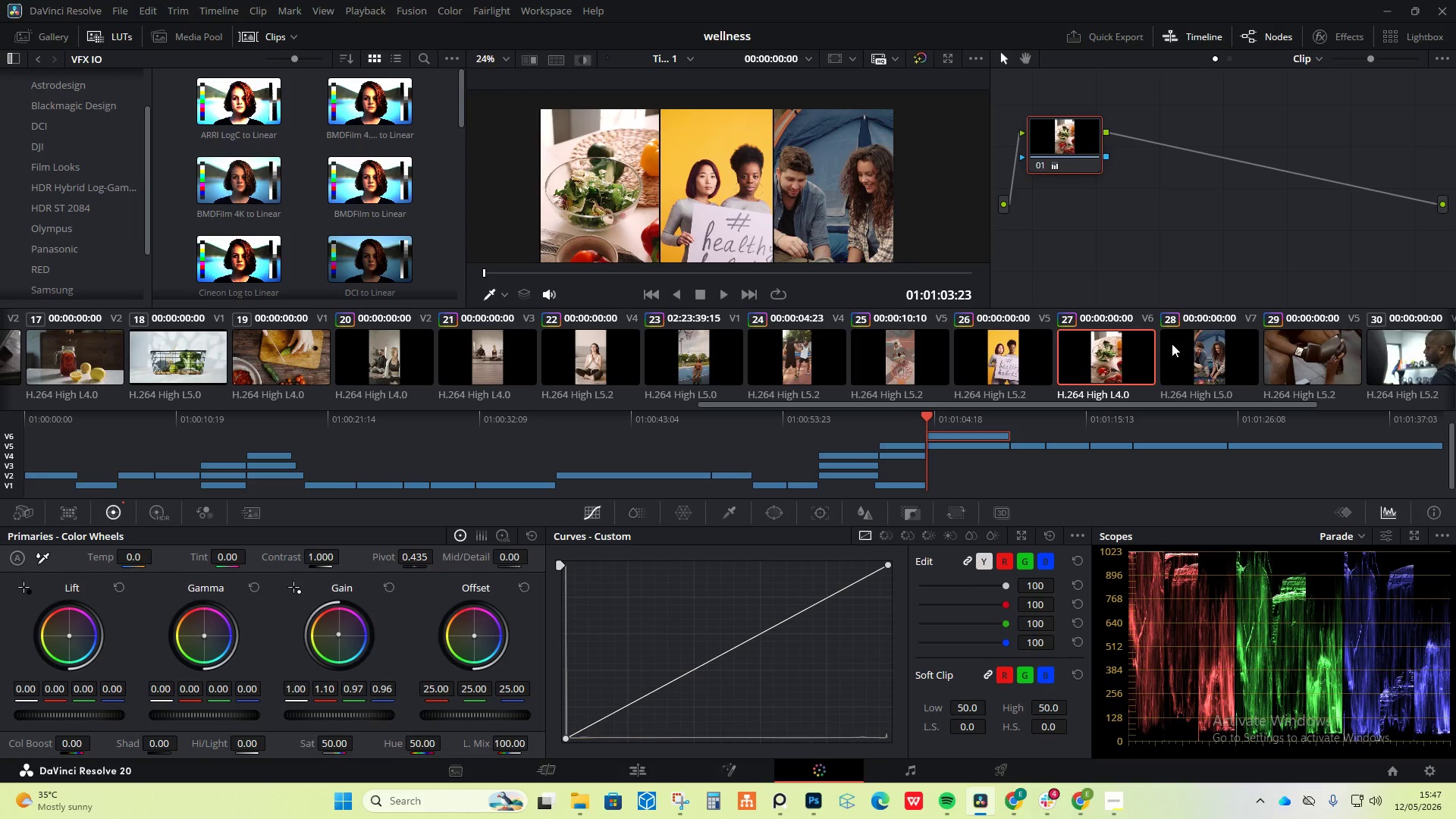 
left_click([1235, 344])
 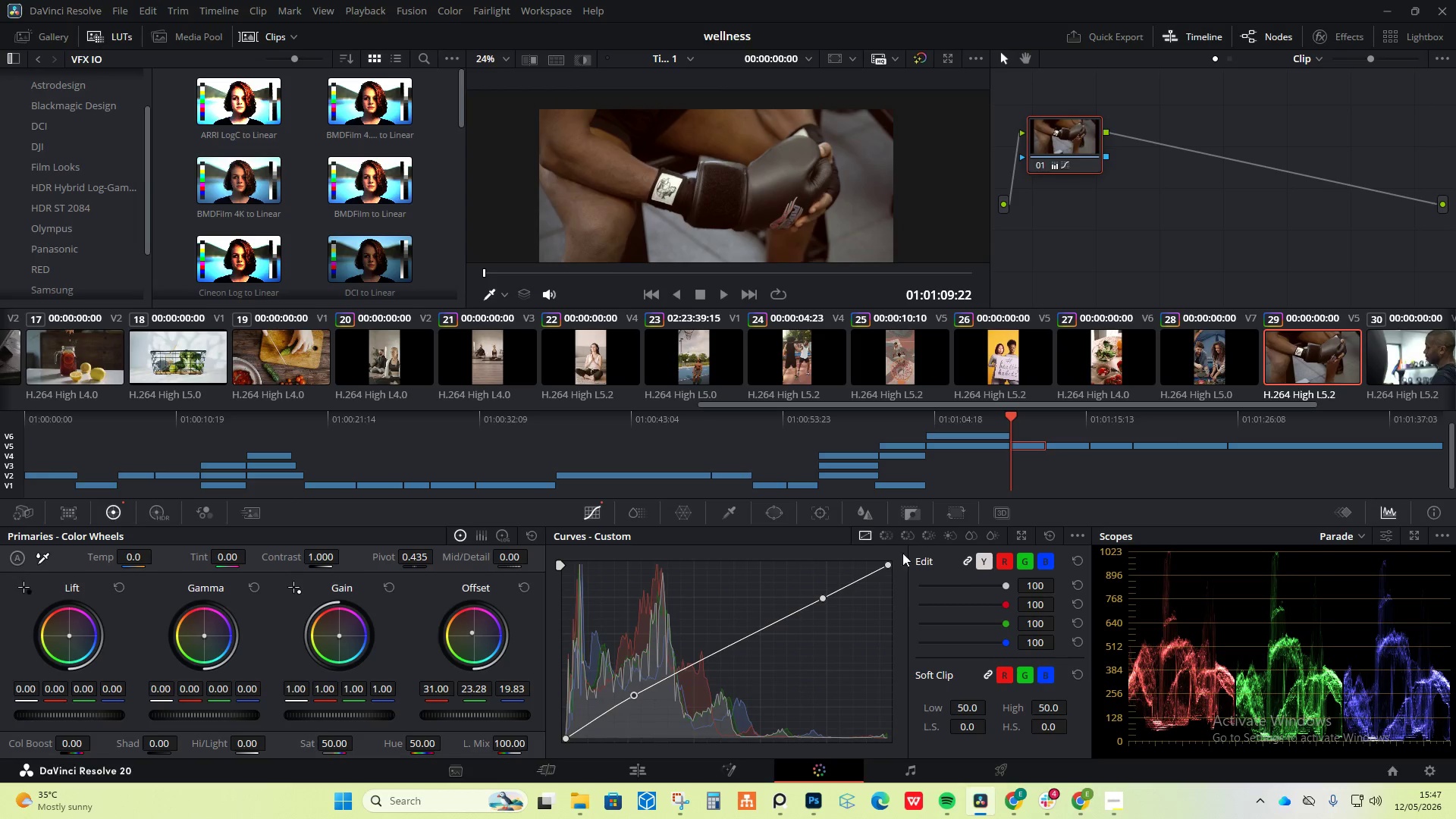 
left_click([1429, 360])
 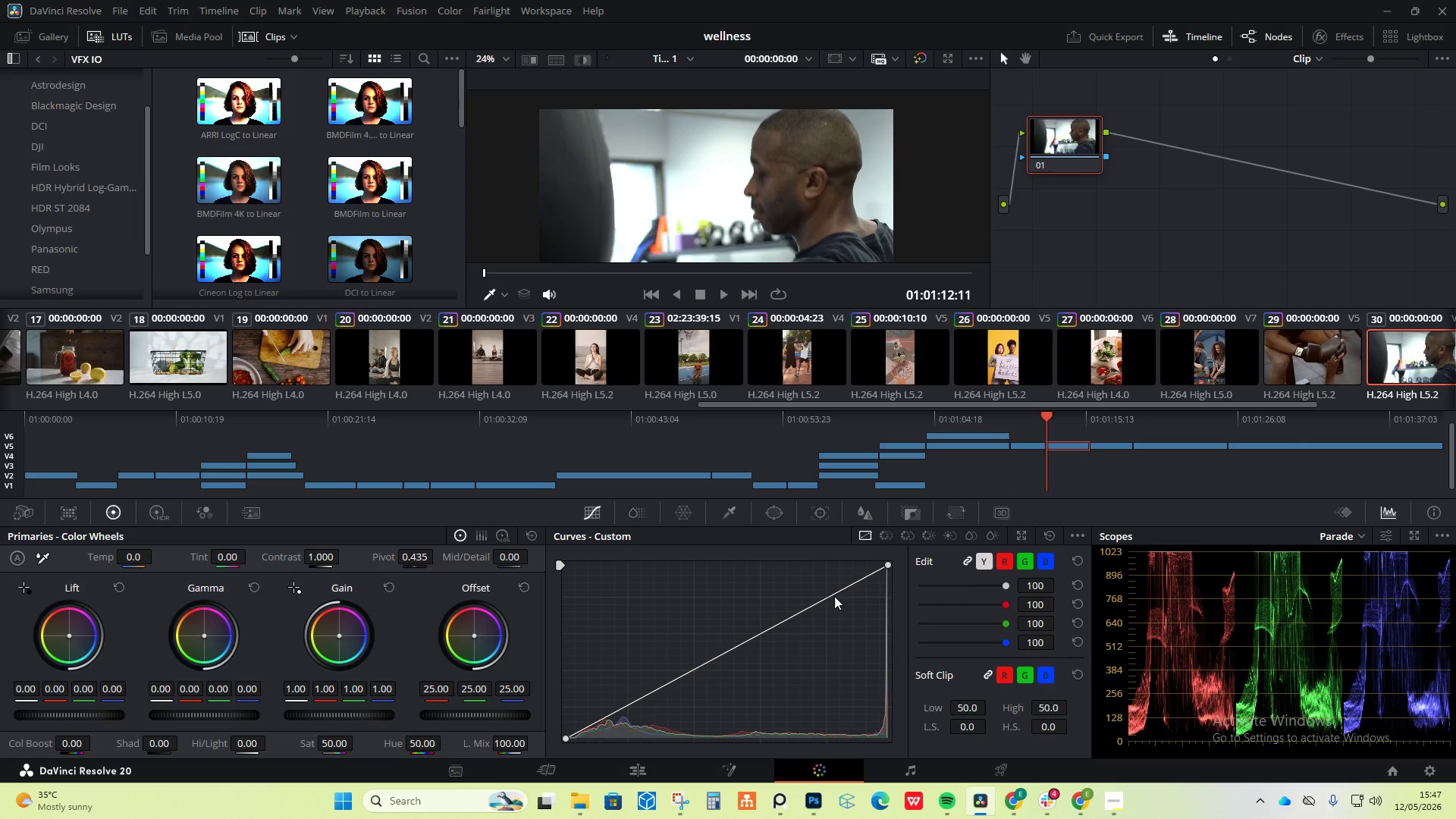 
left_click_drag(start_coordinate=[834, 596], to_coordinate=[821, 592])
 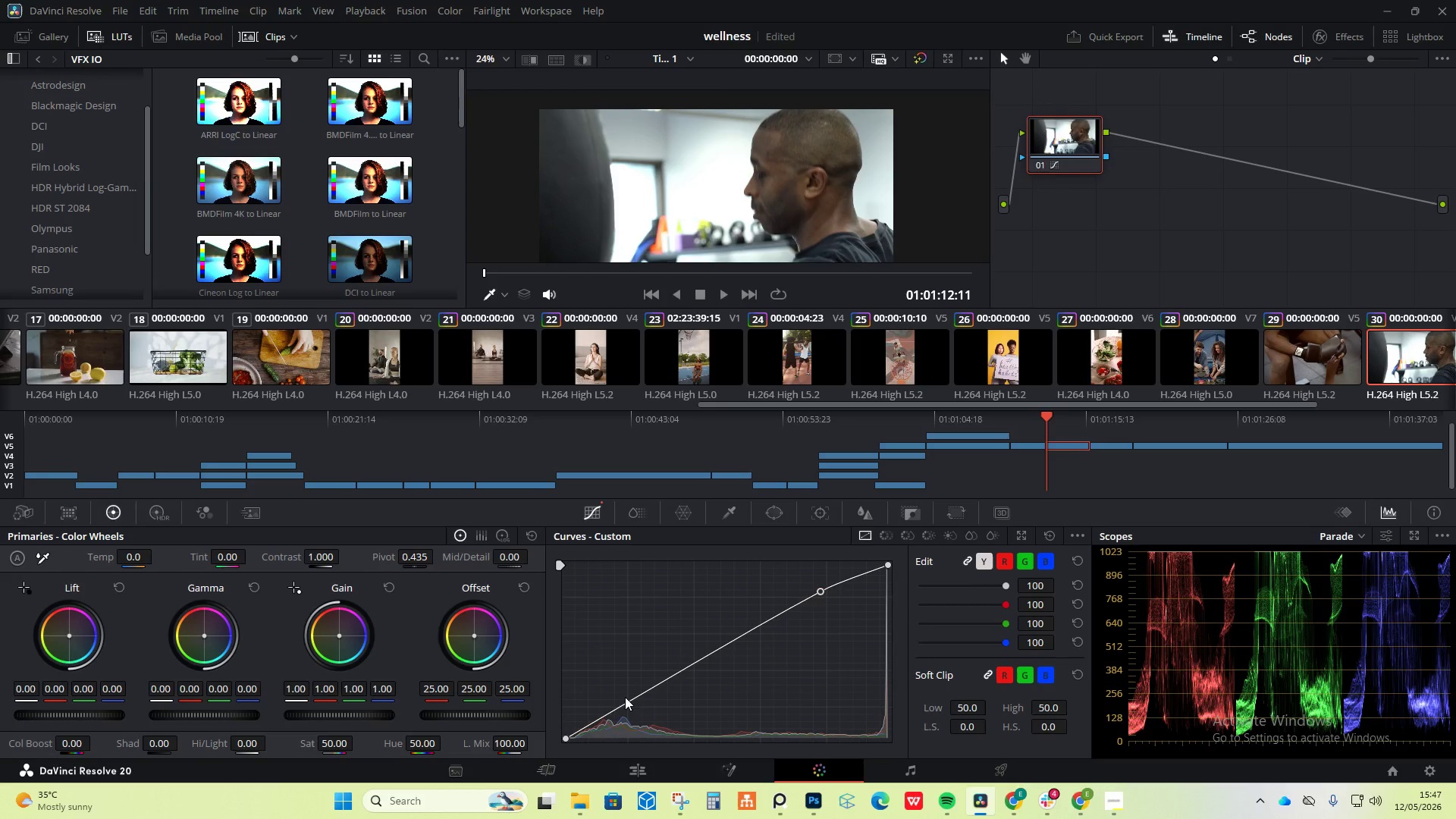 
left_click_drag(start_coordinate=[626, 696], to_coordinate=[625, 701])
 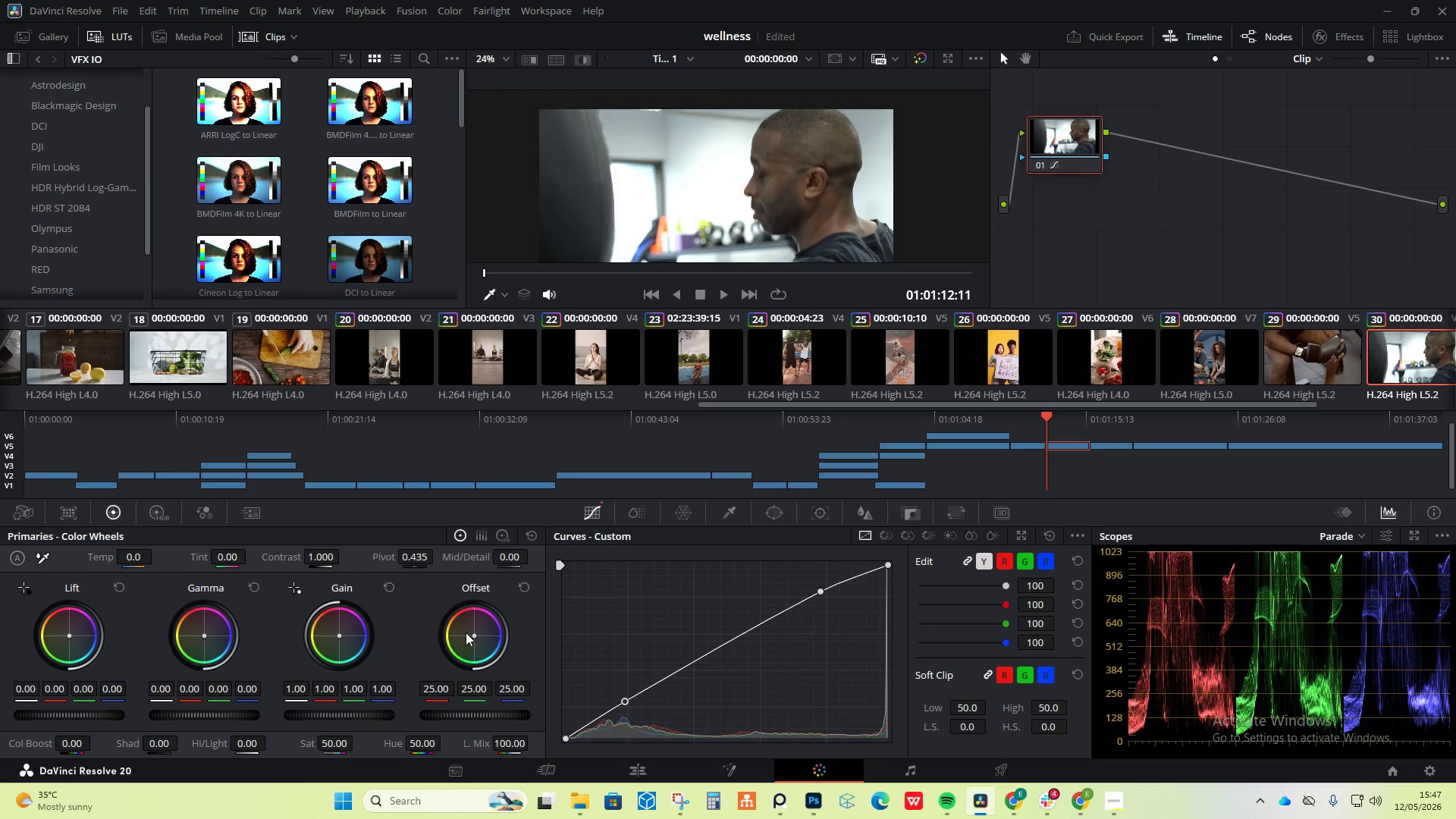 
left_click_drag(start_coordinate=[472, 630], to_coordinate=[457, 594])
 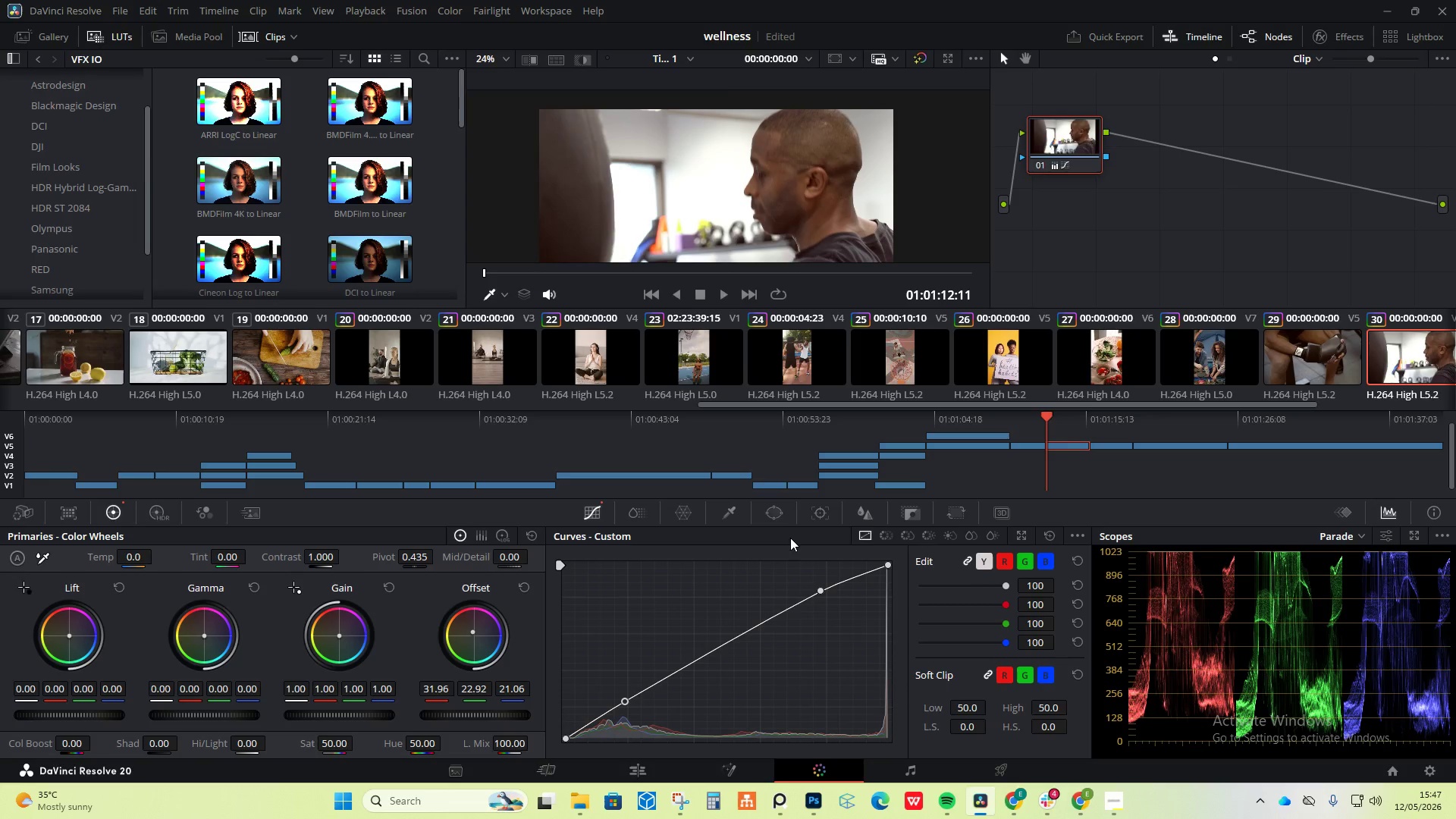 
left_click([747, 553])
 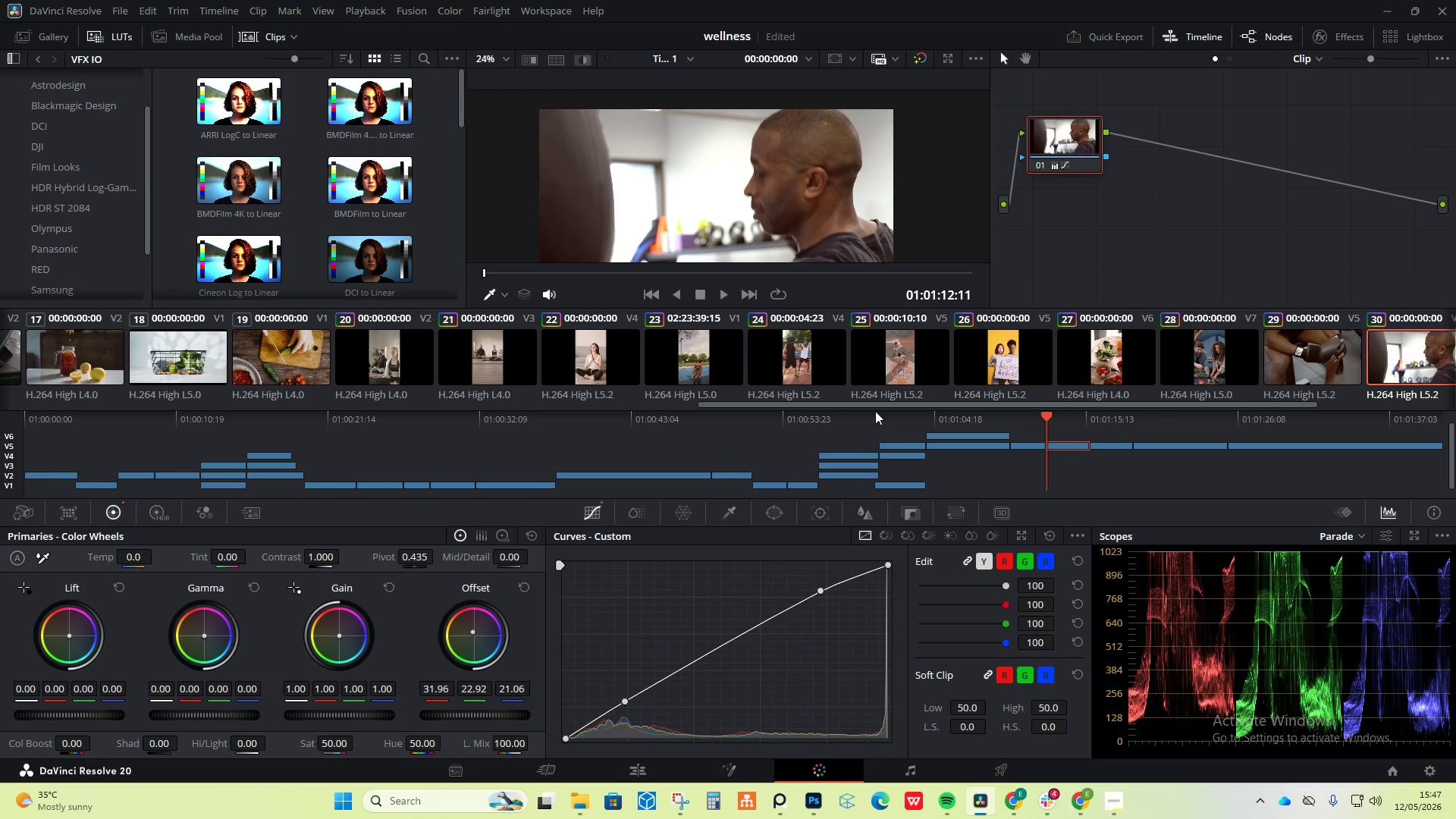 
key(Space)
 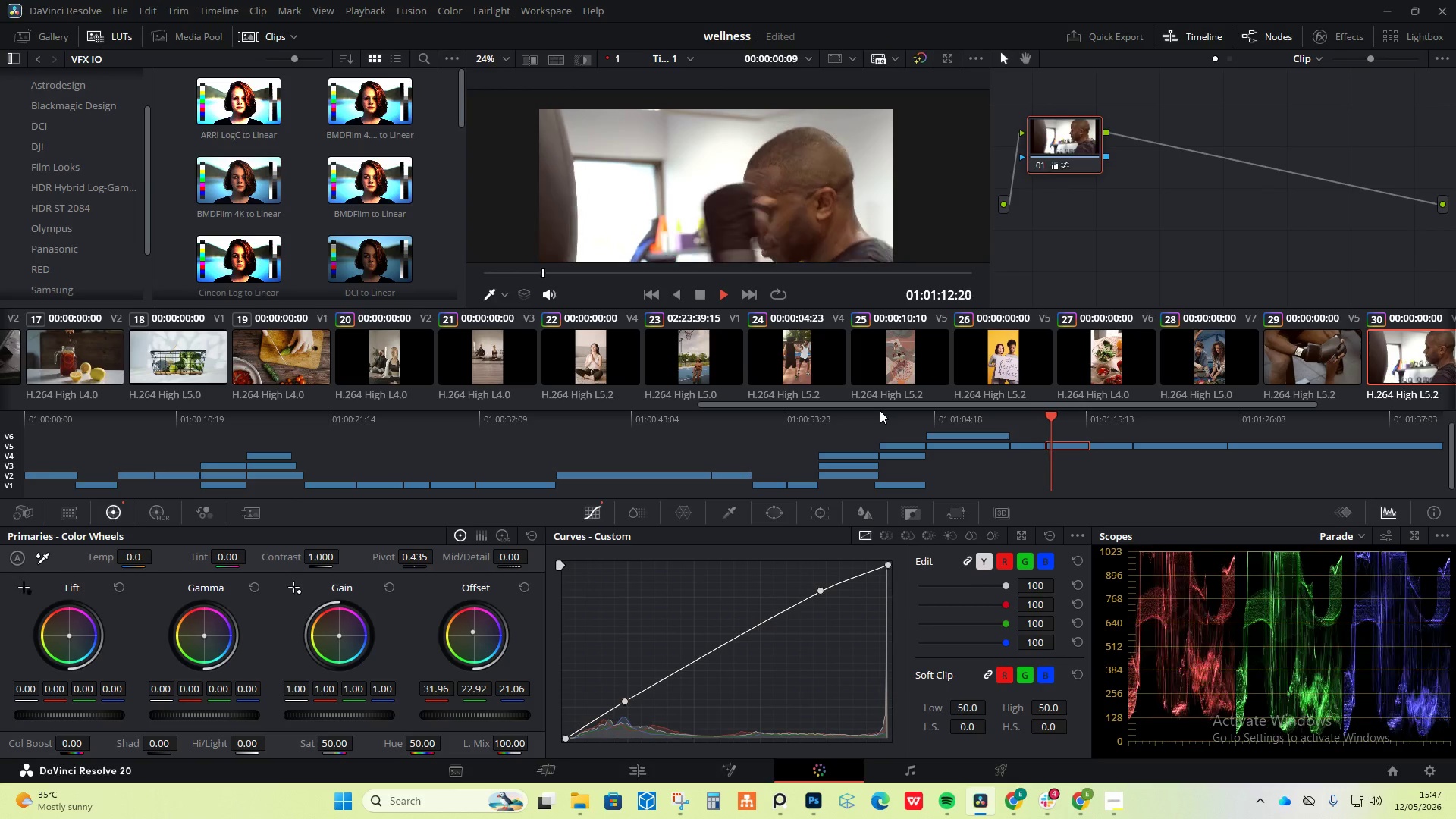 
key(Space)
 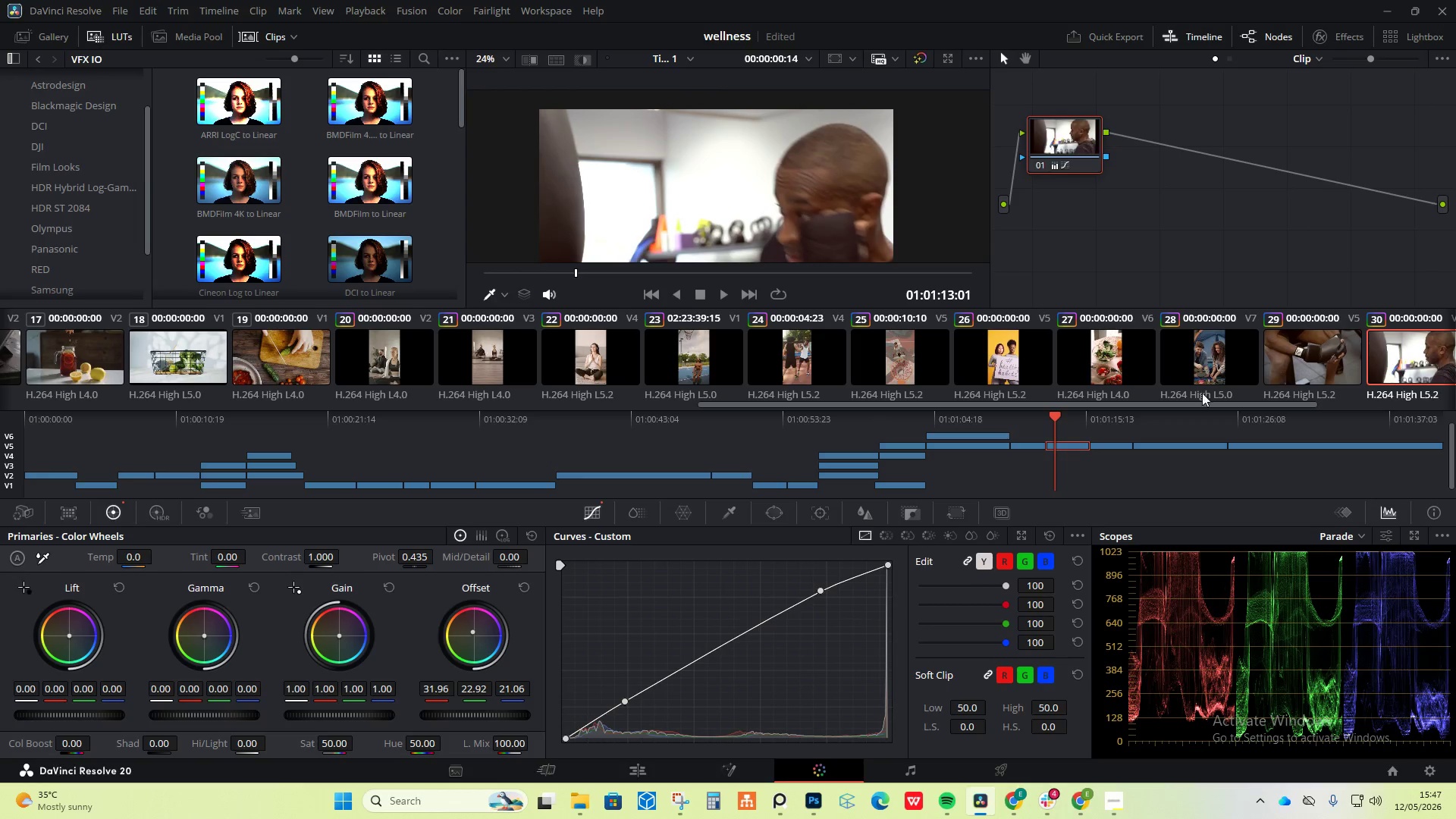 
left_click_drag(start_coordinate=[1058, 412], to_coordinate=[1108, 422])
 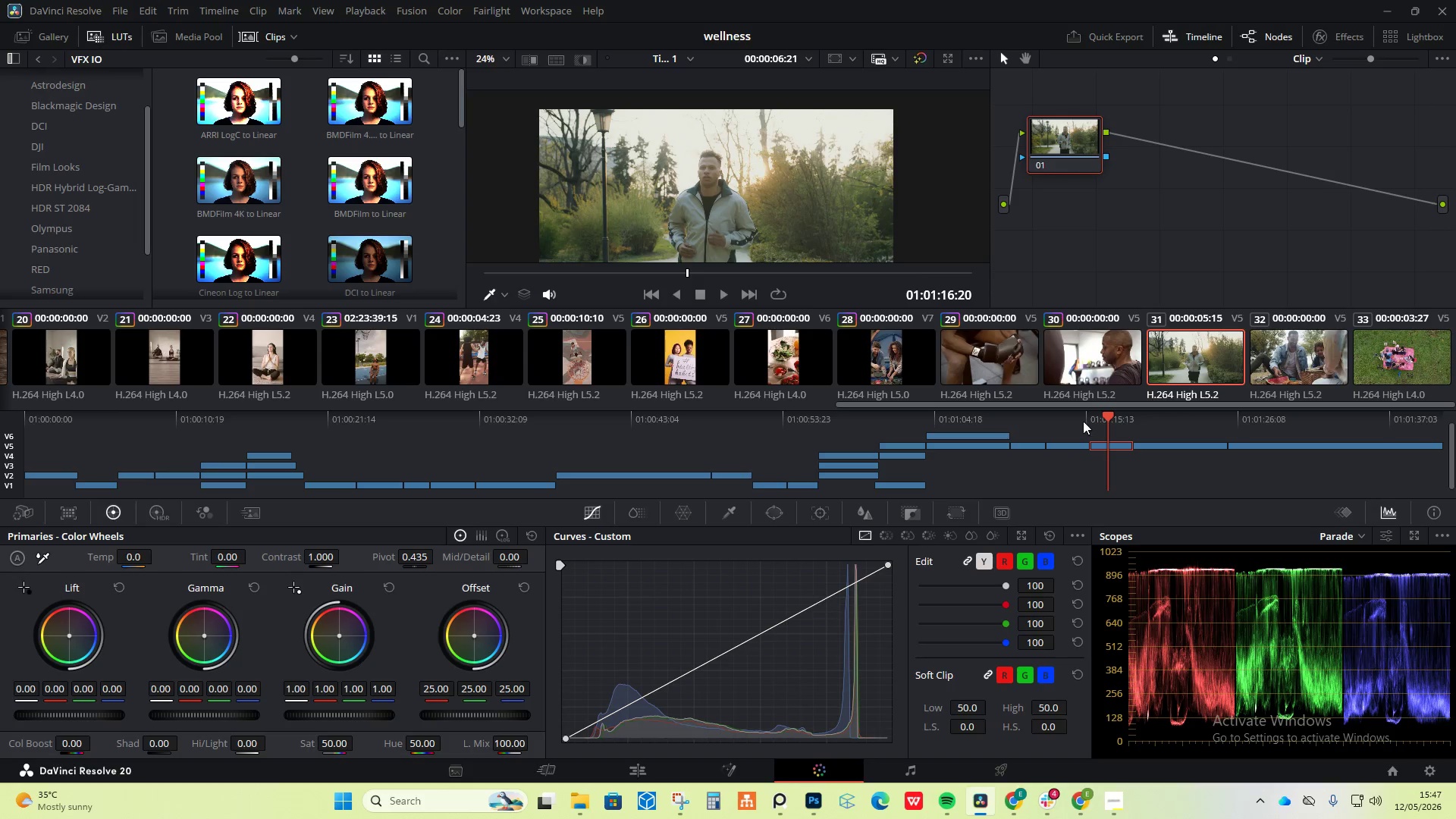 
left_click([1232, 358])
 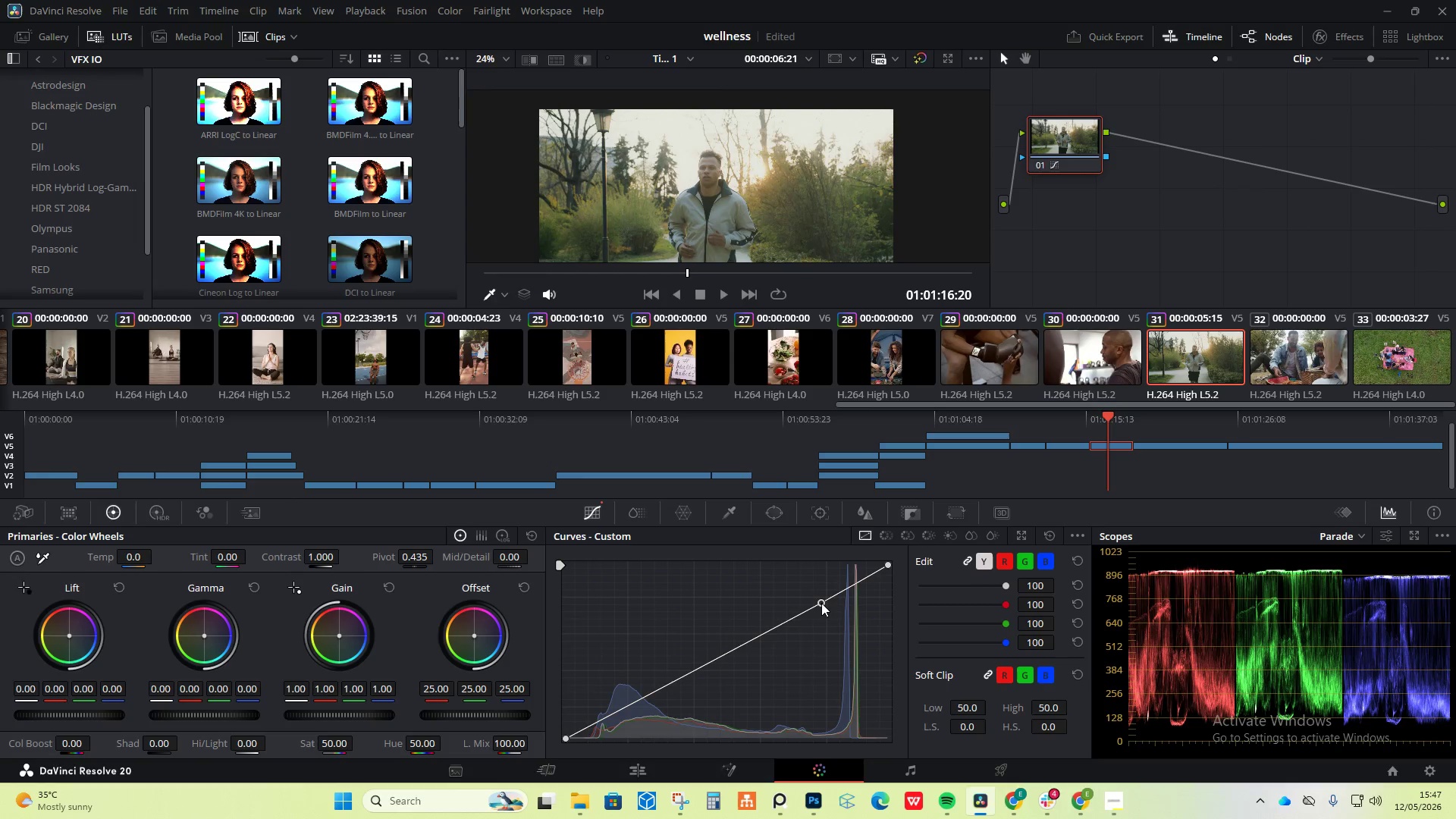 
left_click_drag(start_coordinate=[668, 686], to_coordinate=[672, 692])
 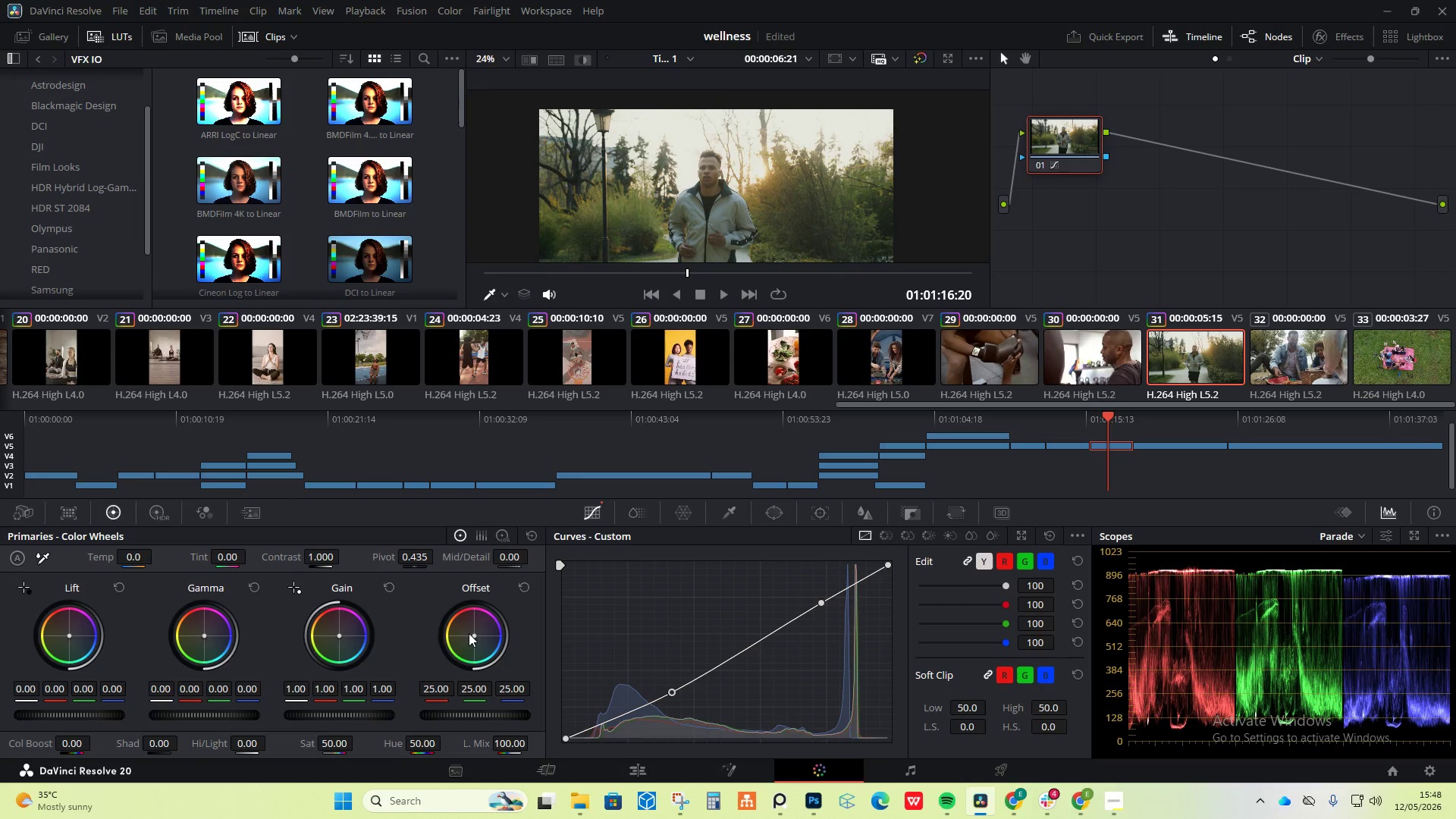 
left_click_drag(start_coordinate=[472, 631], to_coordinate=[473, 604])
 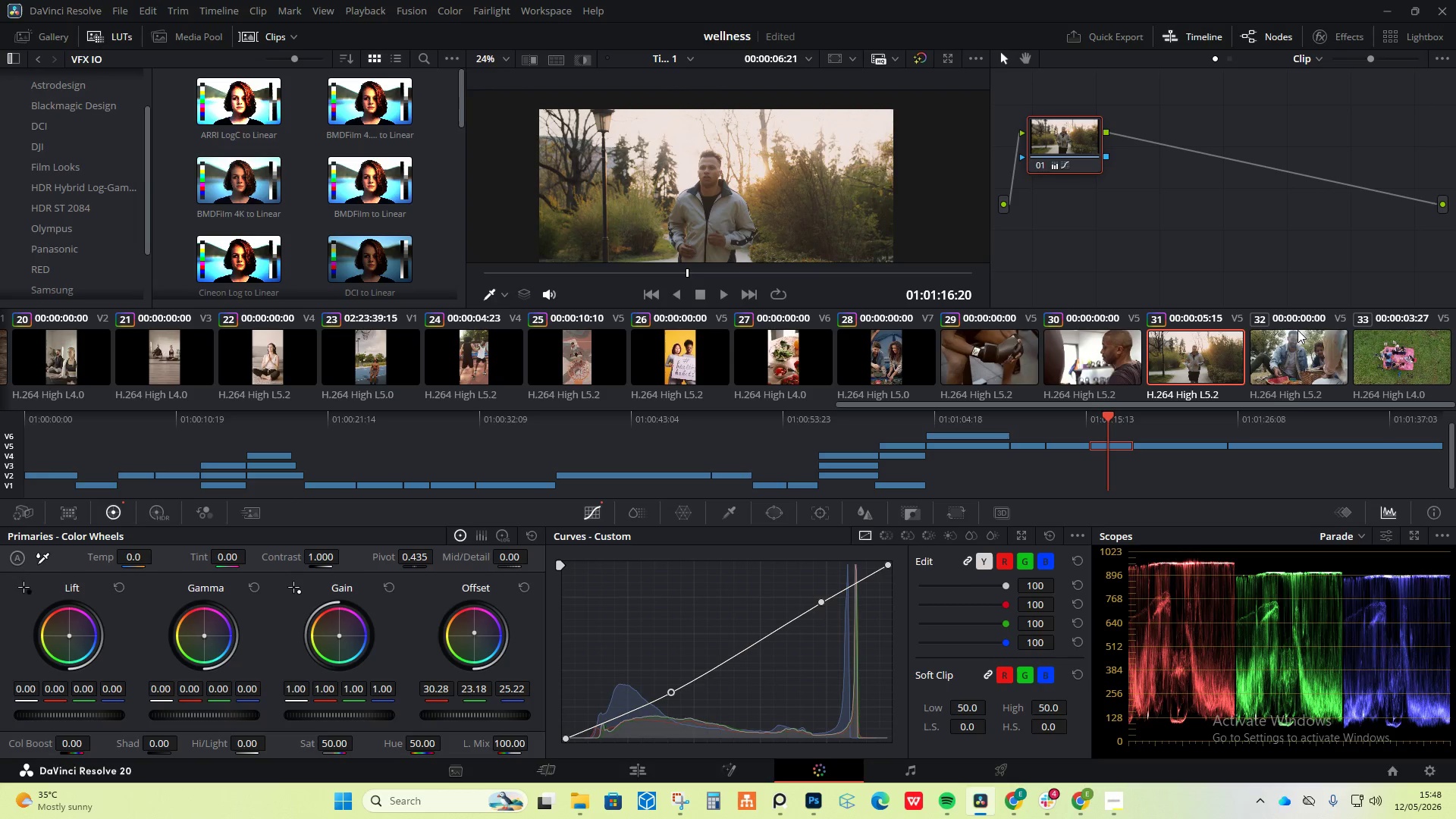 
left_click([1317, 351])
 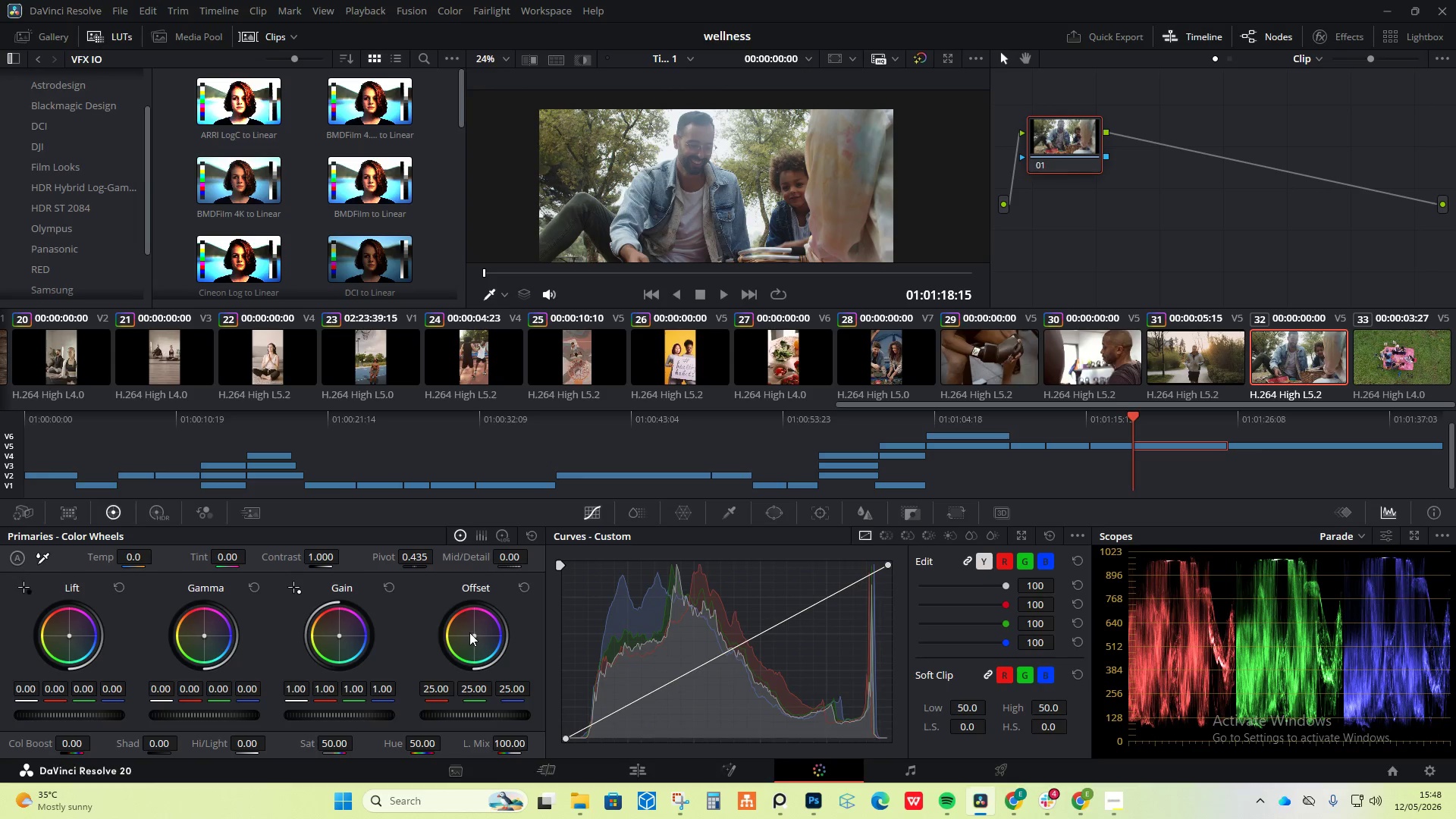 
left_click_drag(start_coordinate=[472, 635], to_coordinate=[437, 595])
 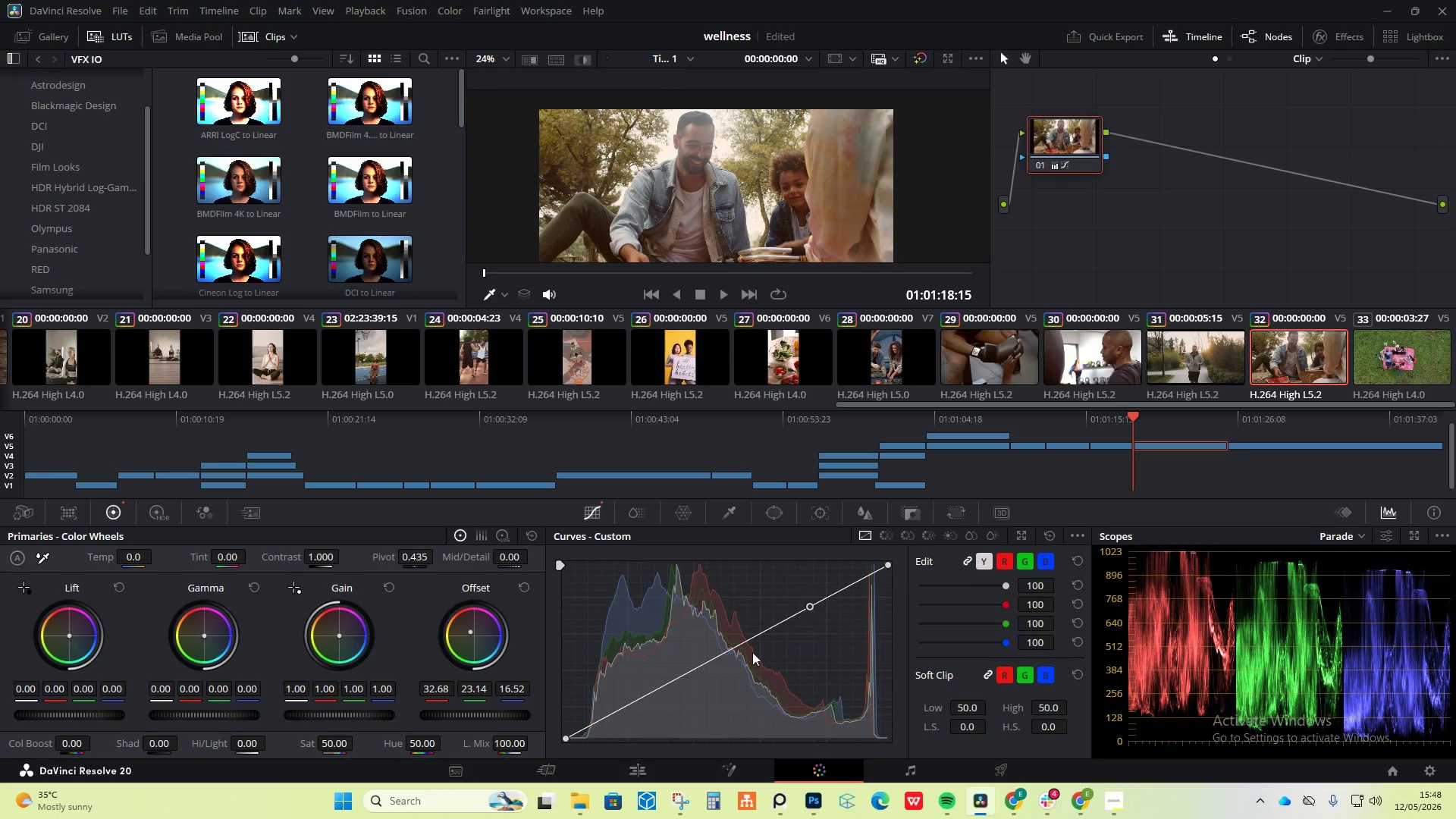 
left_click_drag(start_coordinate=[652, 689], to_coordinate=[642, 698])
 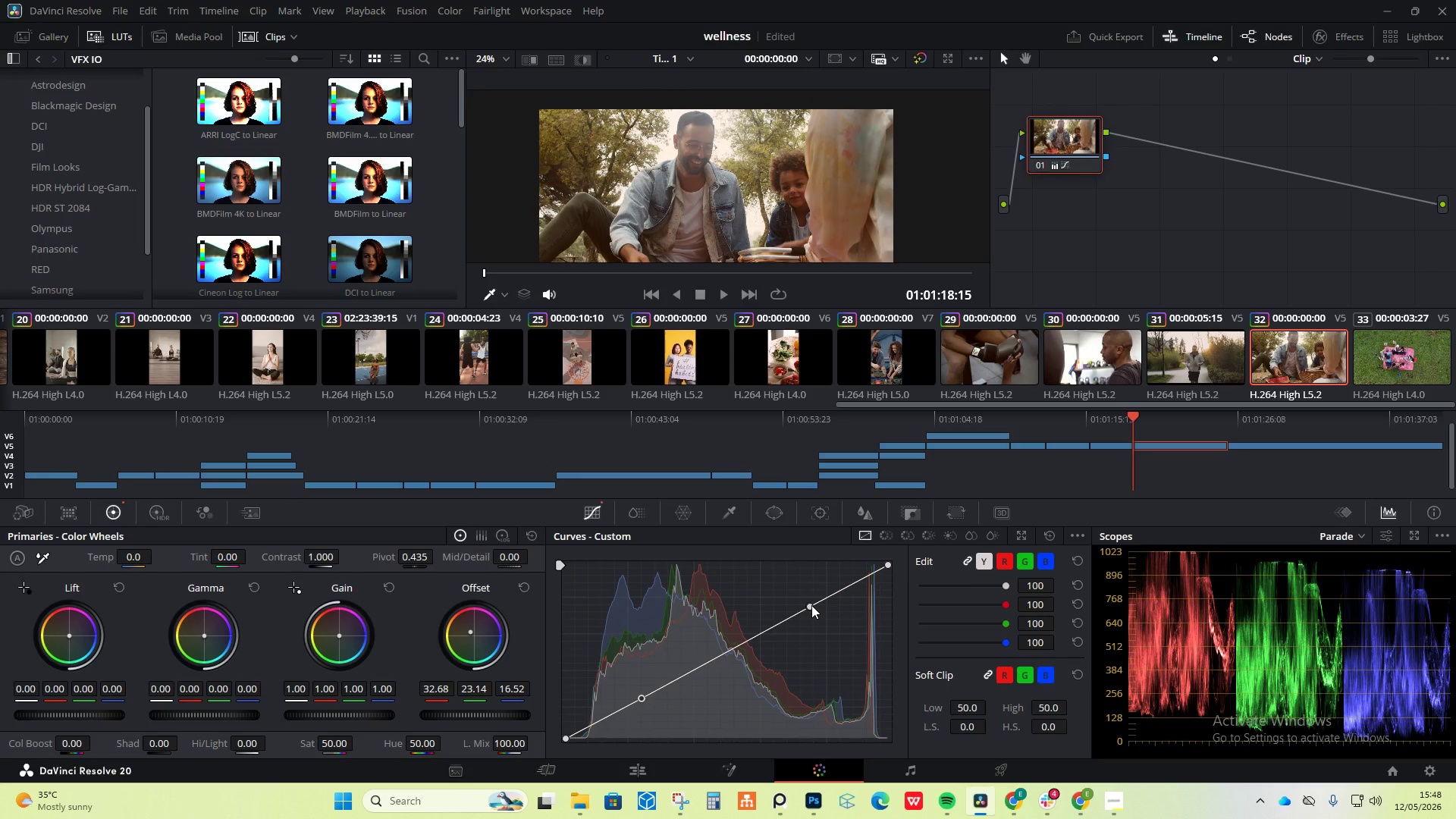 
left_click_drag(start_coordinate=[811, 605], to_coordinate=[817, 603])
 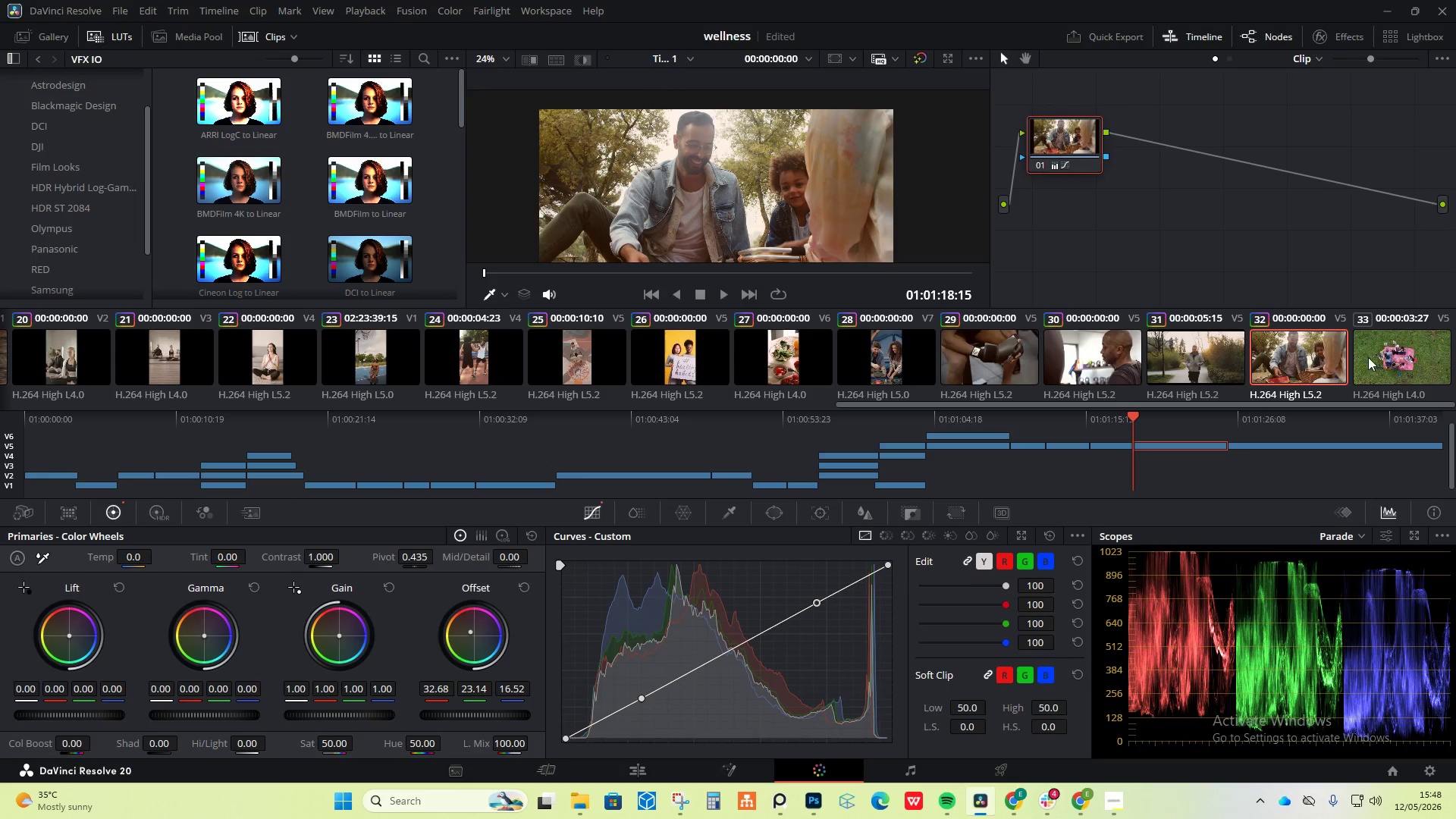 
left_click([1394, 363])
 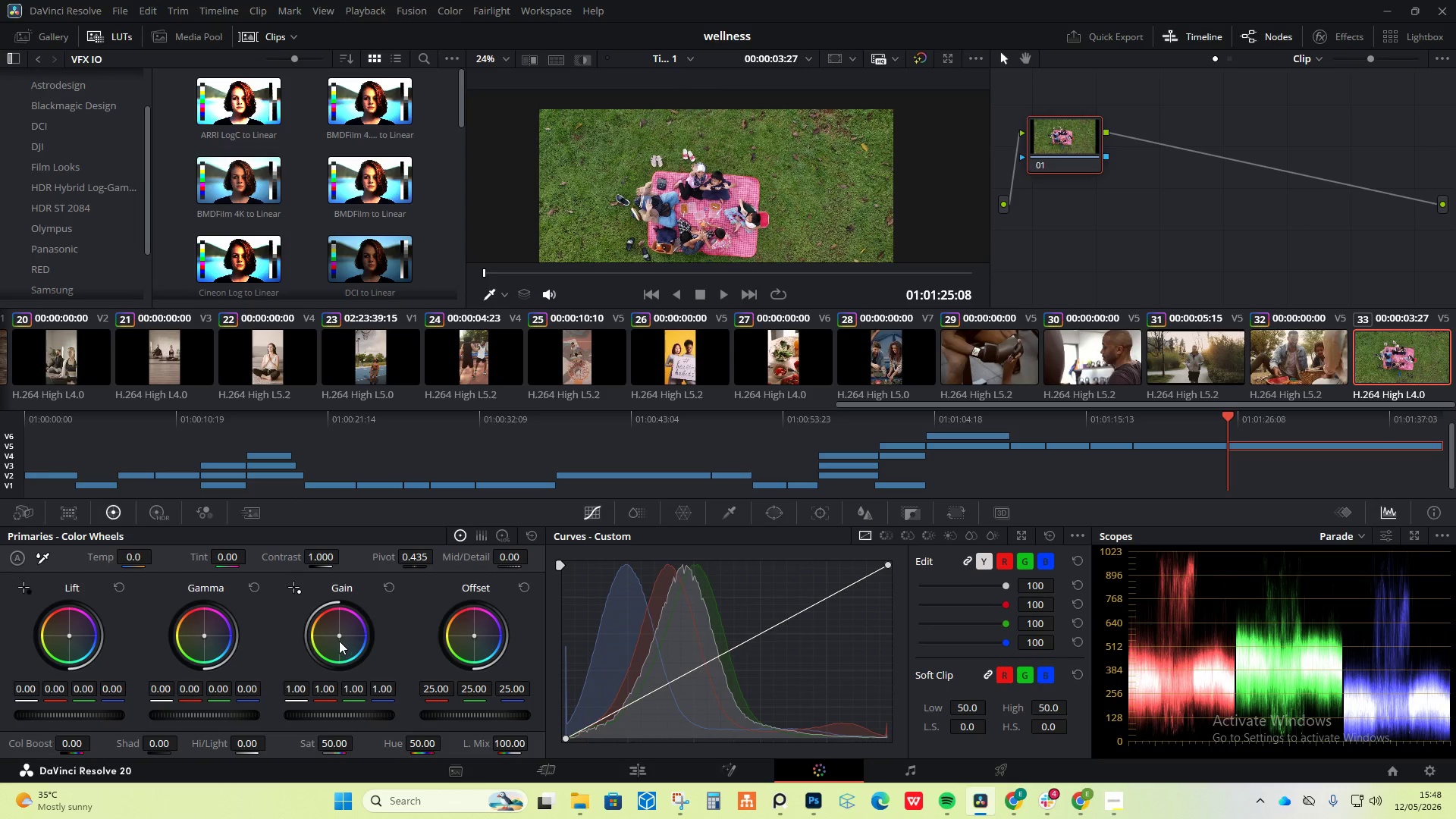 
left_click_drag(start_coordinate=[337, 636], to_coordinate=[311, 648])
 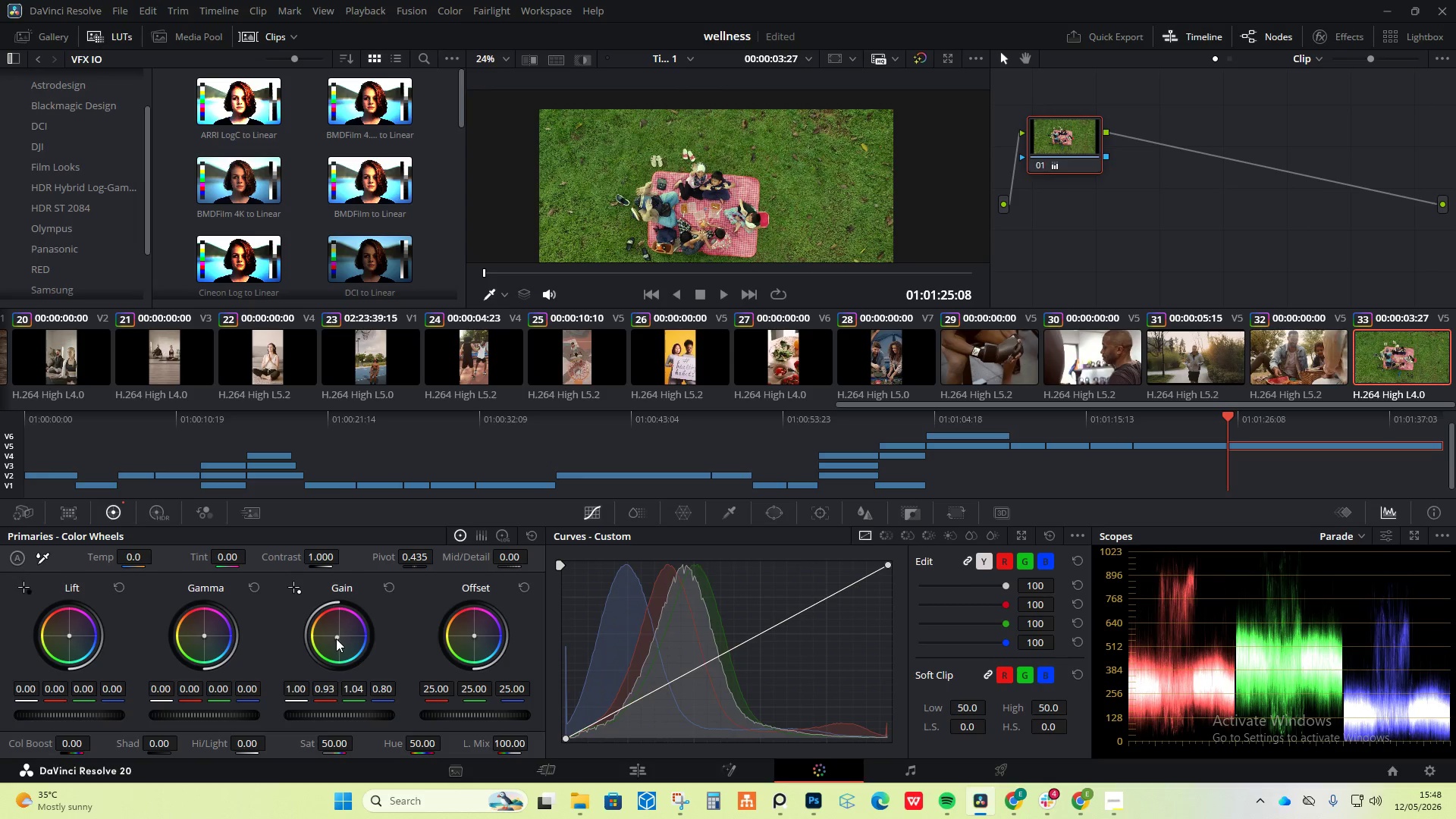 
left_click_drag(start_coordinate=[336, 639], to_coordinate=[340, 630])
 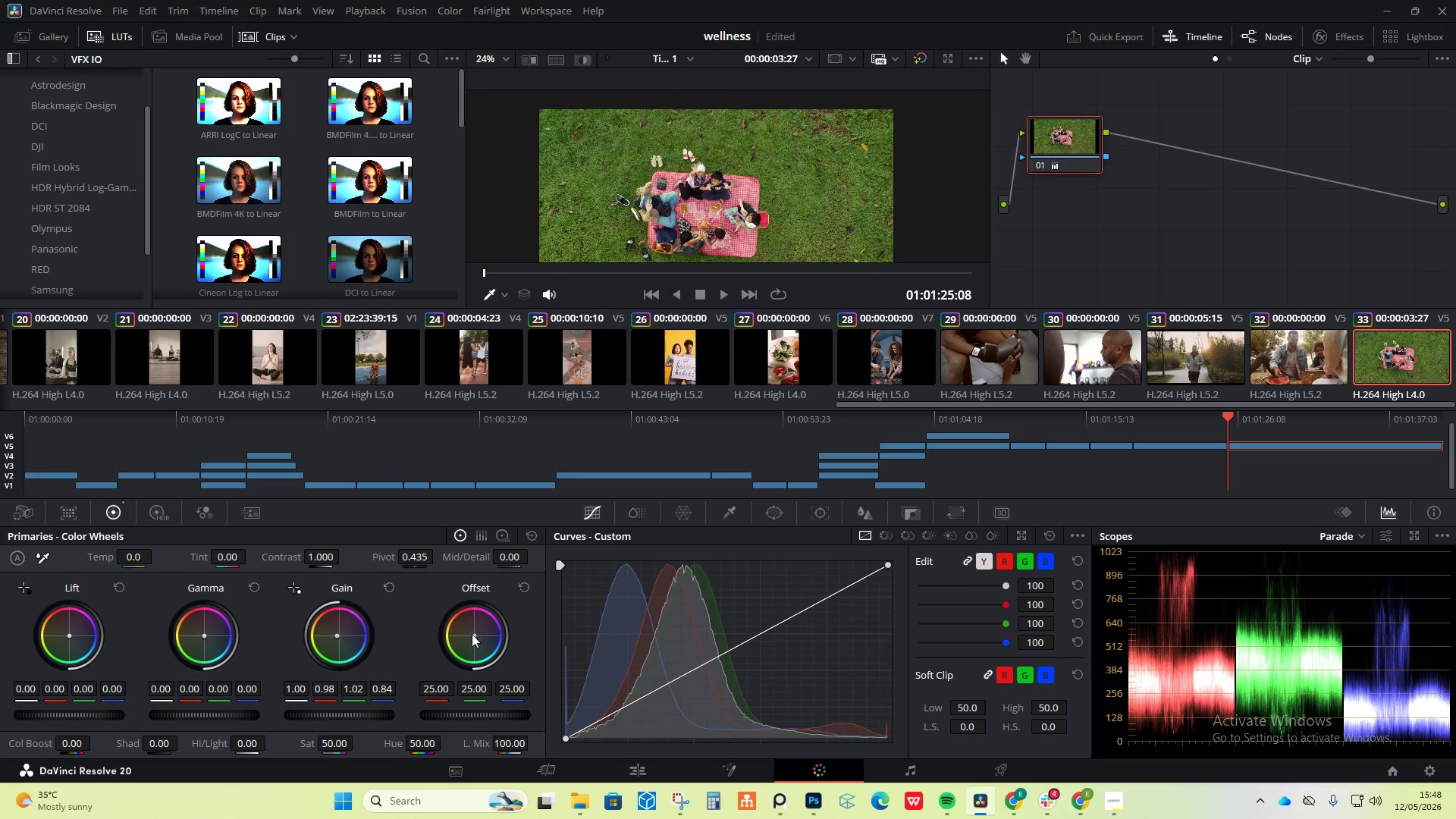 
left_click_drag(start_coordinate=[472, 635], to_coordinate=[465, 617])
 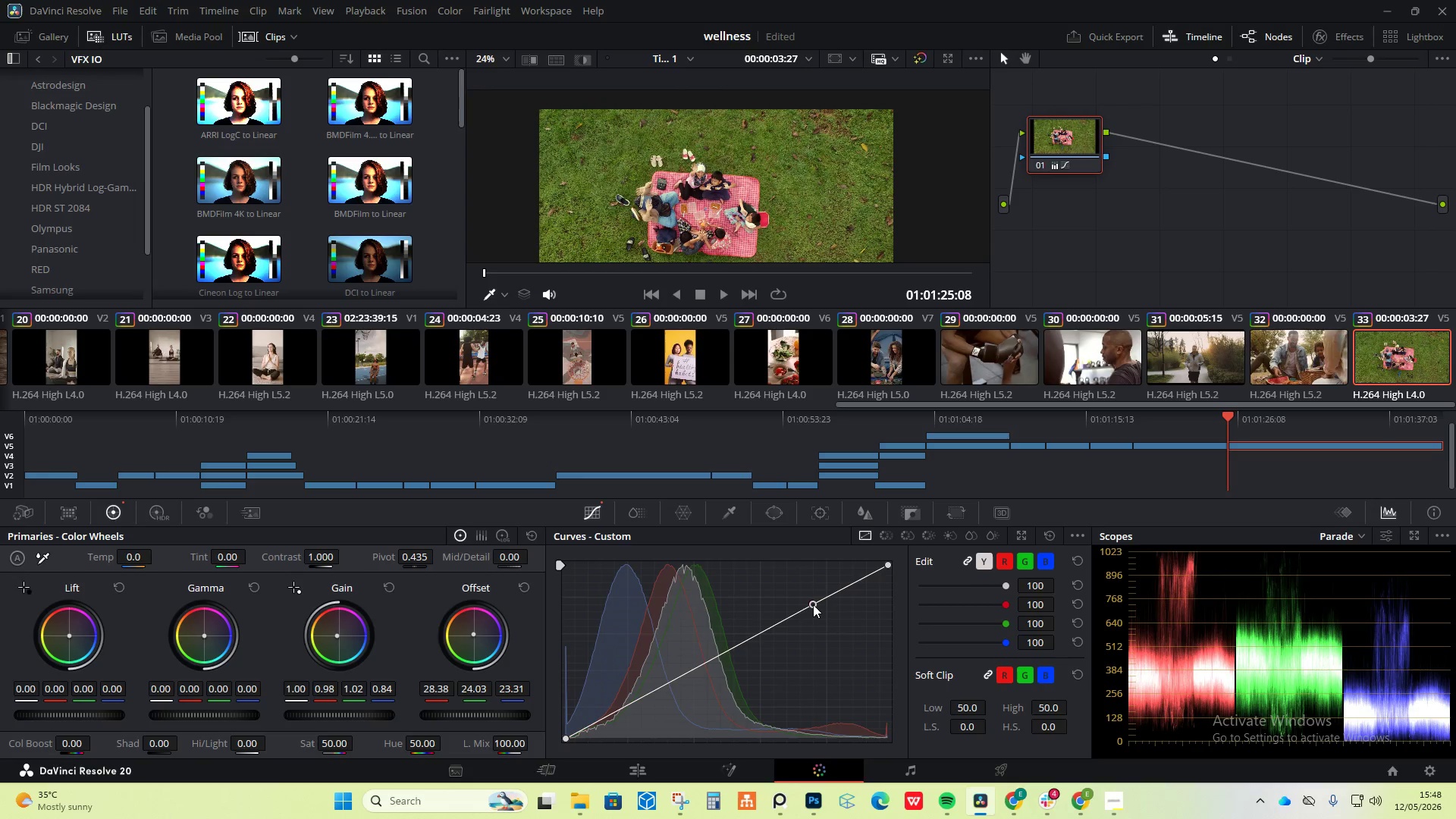 
key(Space)
 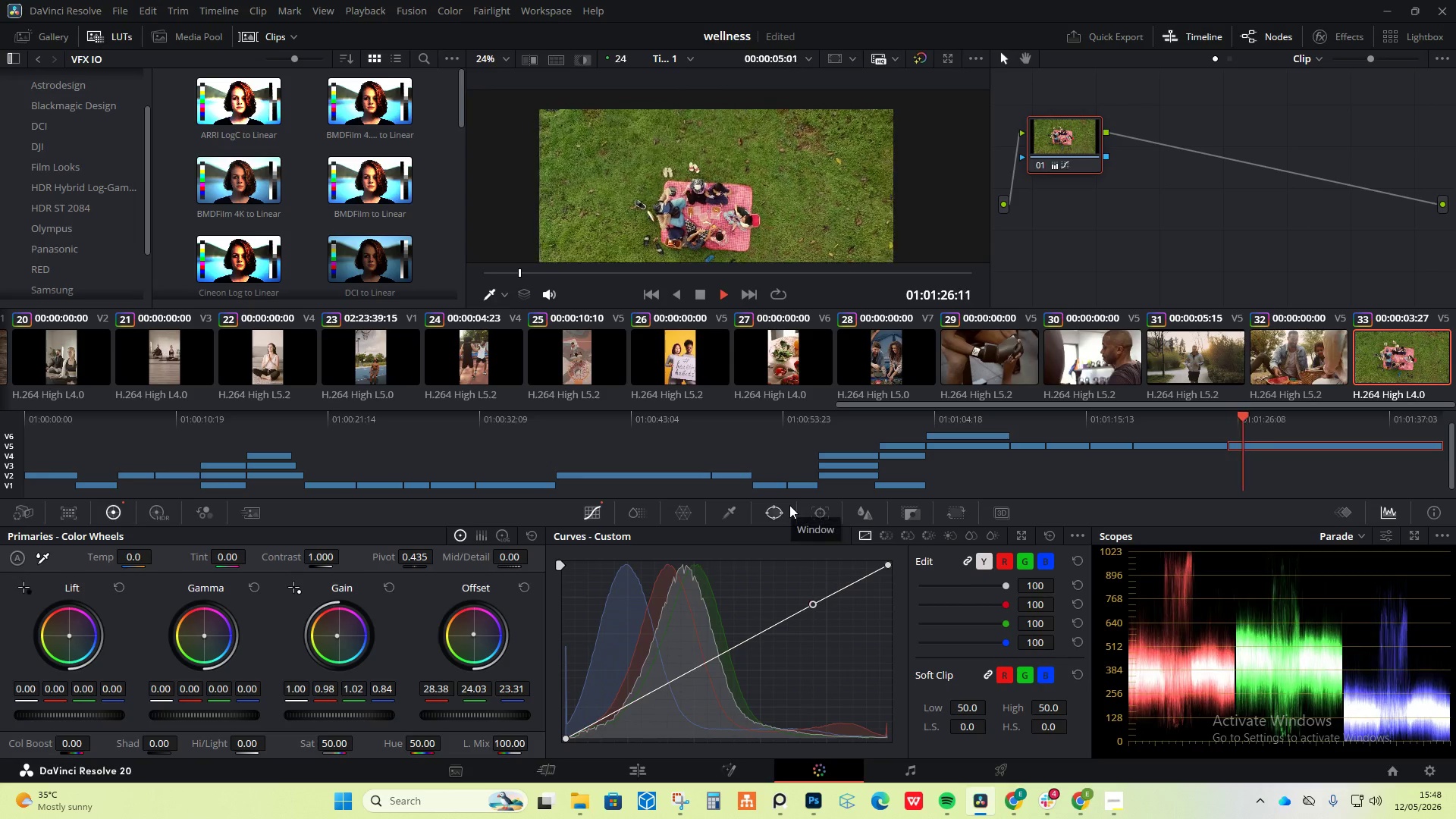 
key(Space)
 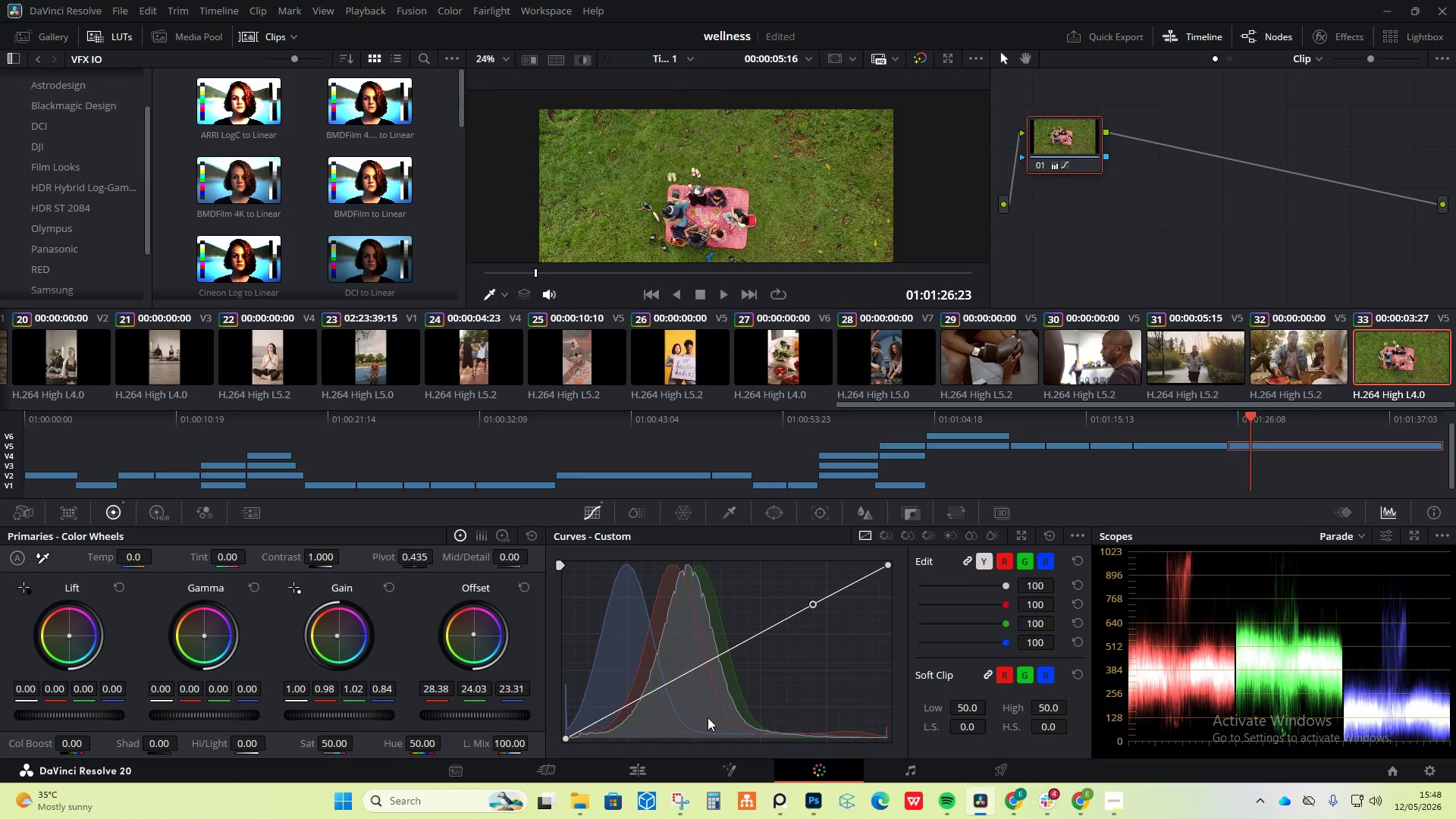 
left_click_drag(start_coordinate=[657, 688], to_coordinate=[654, 683])
 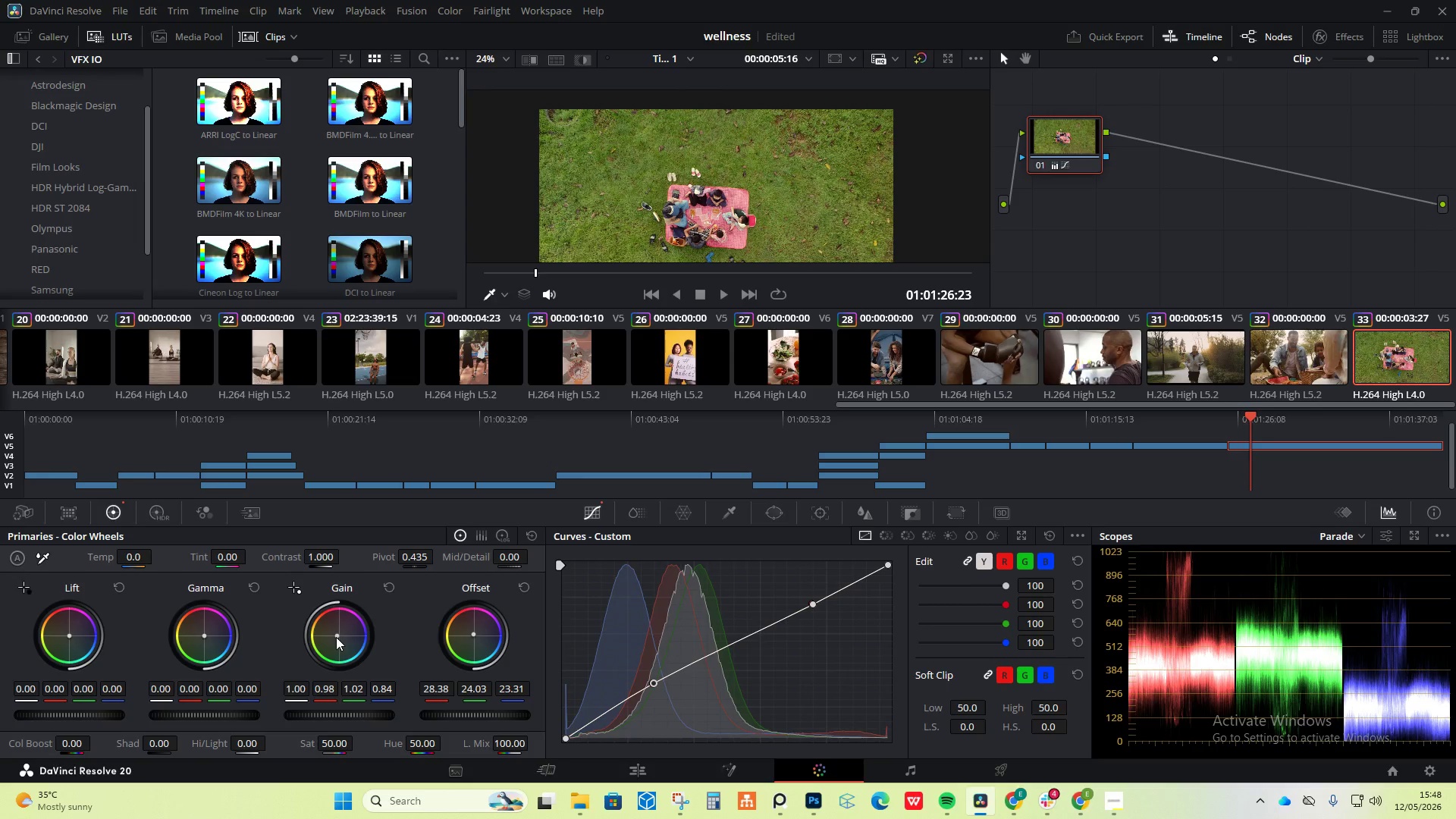 
left_click_drag(start_coordinate=[336, 637], to_coordinate=[335, 642])
 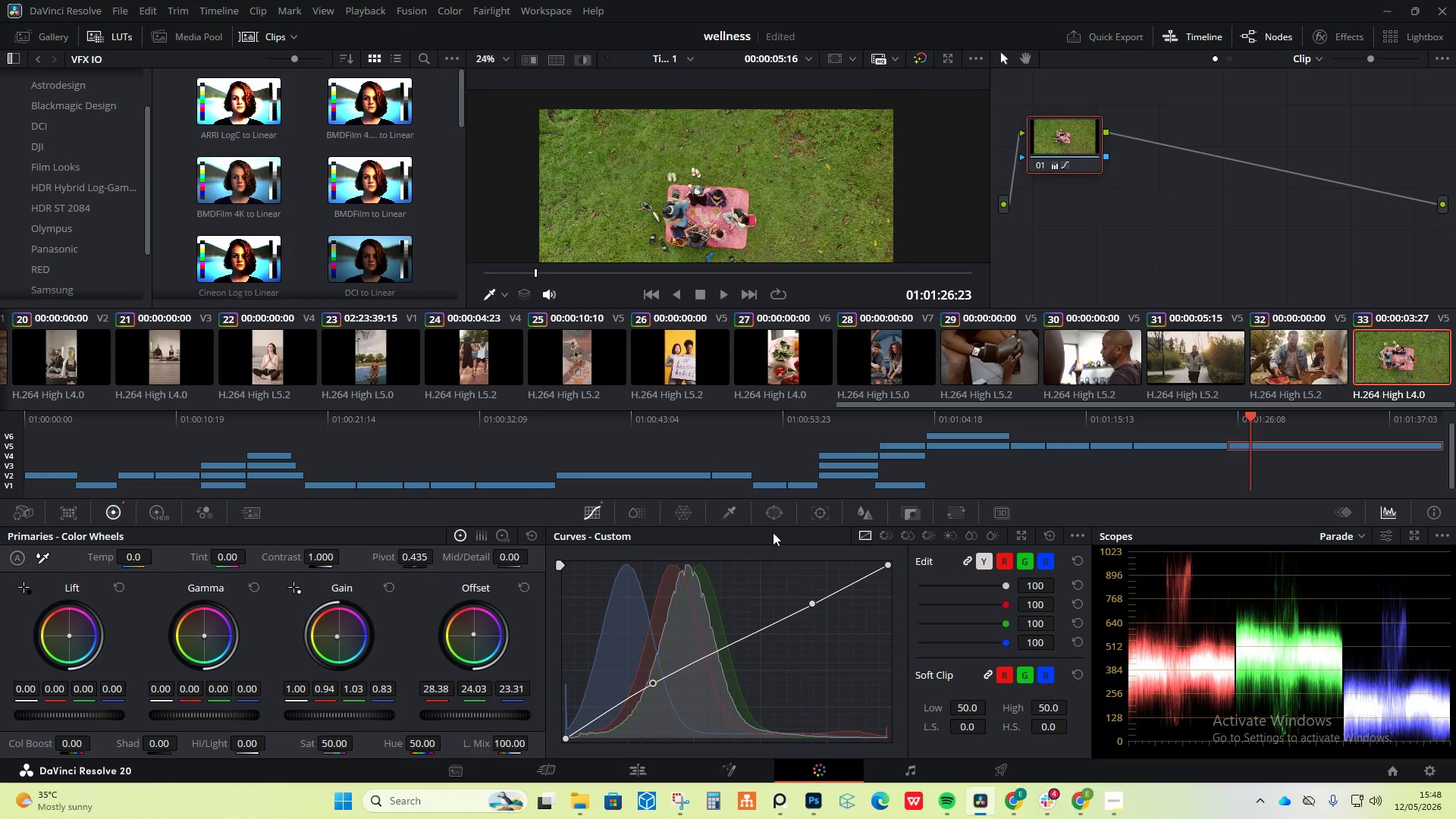 
left_click_drag(start_coordinate=[1255, 412], to_coordinate=[0, 459])
 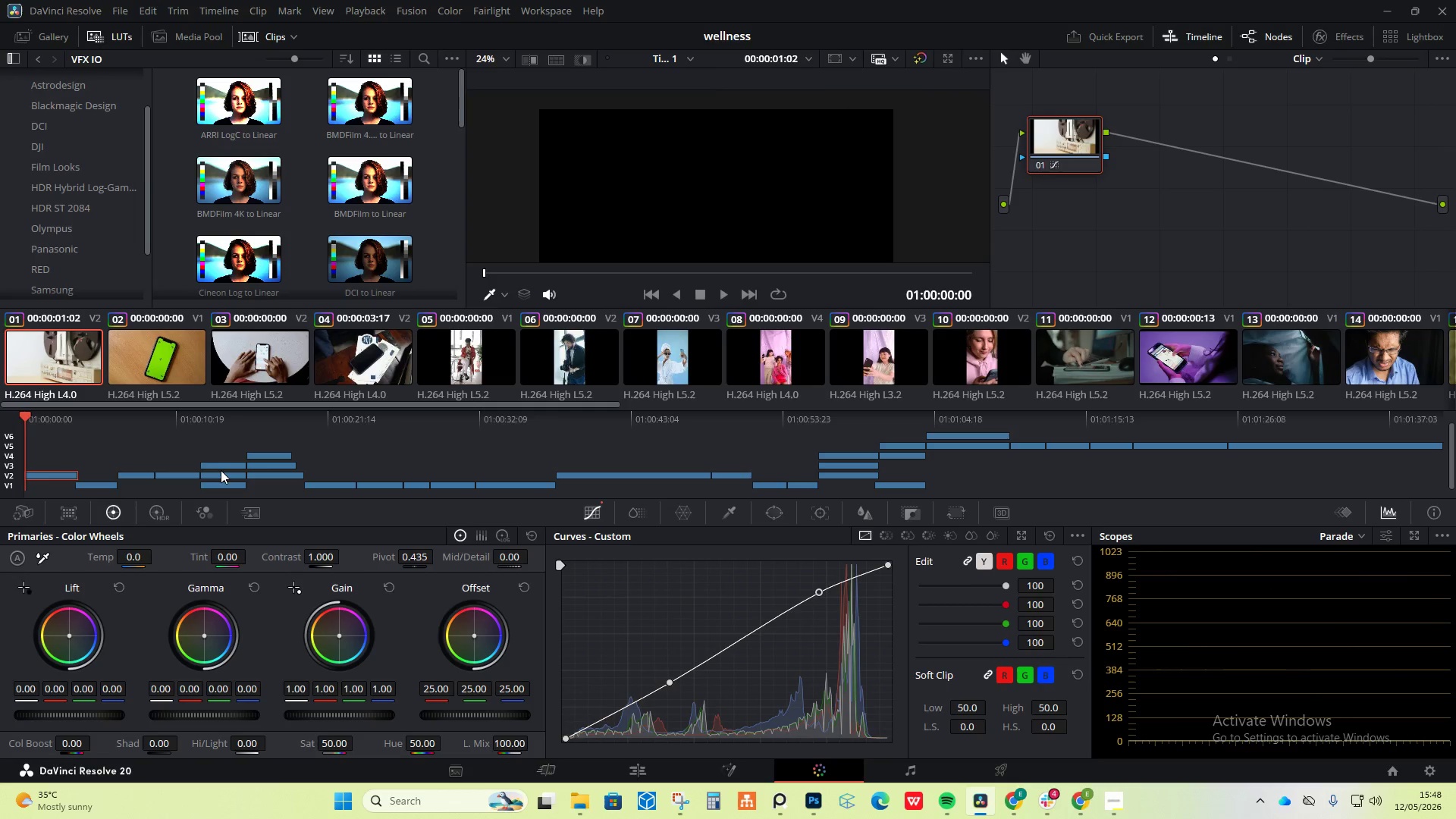 
key(Space)
 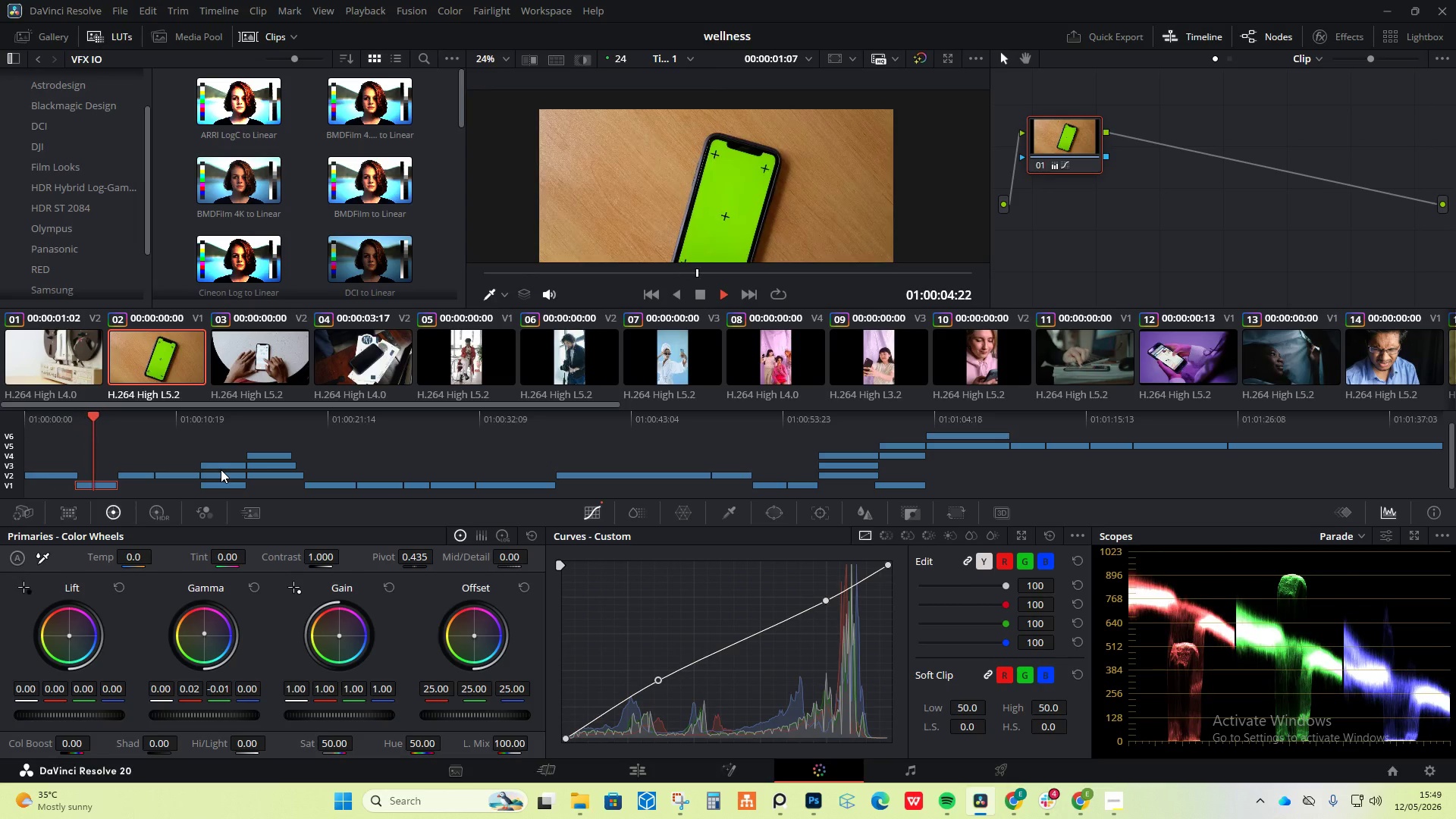 
wait(9.98)
 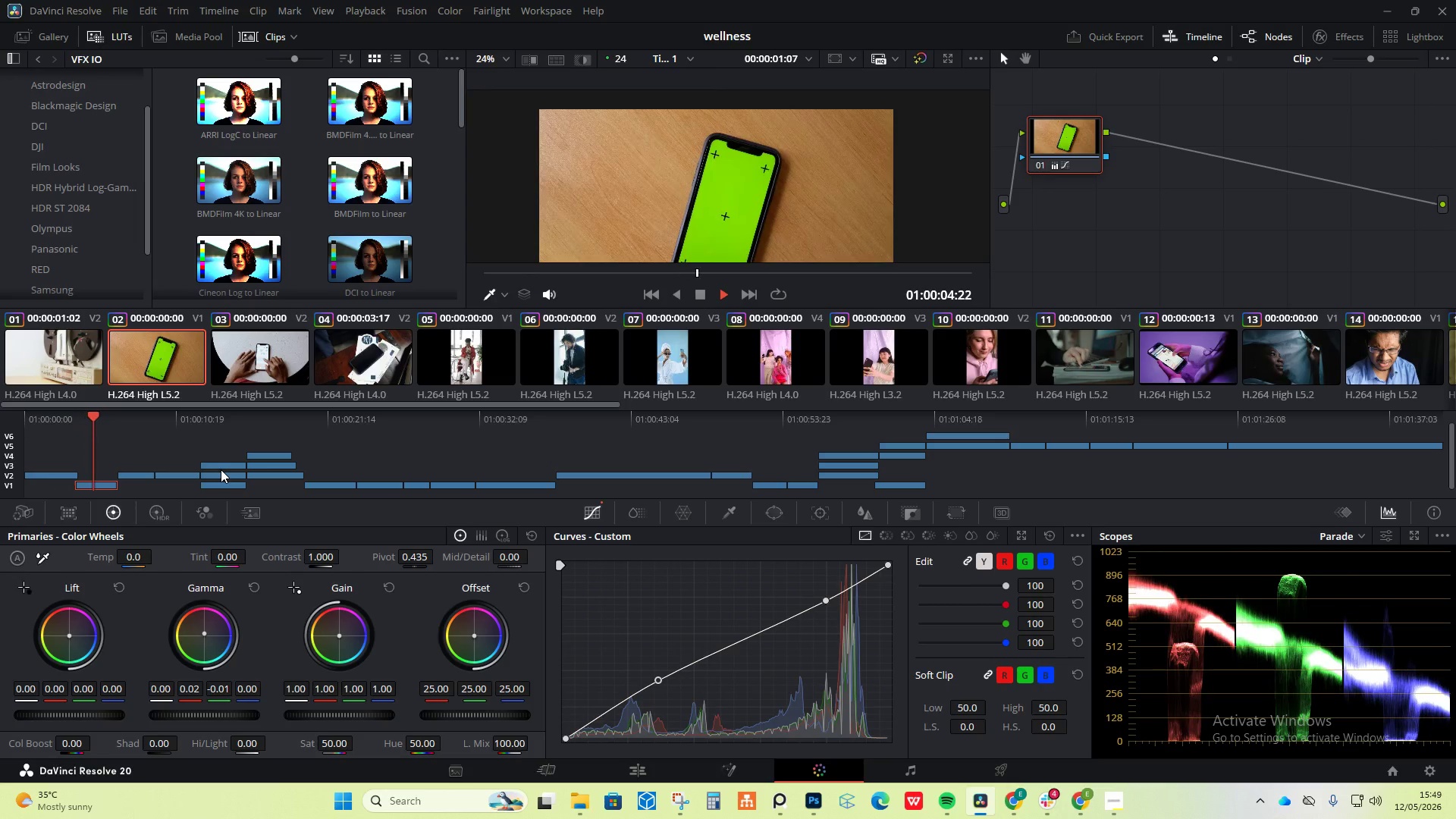 
key(Space)
 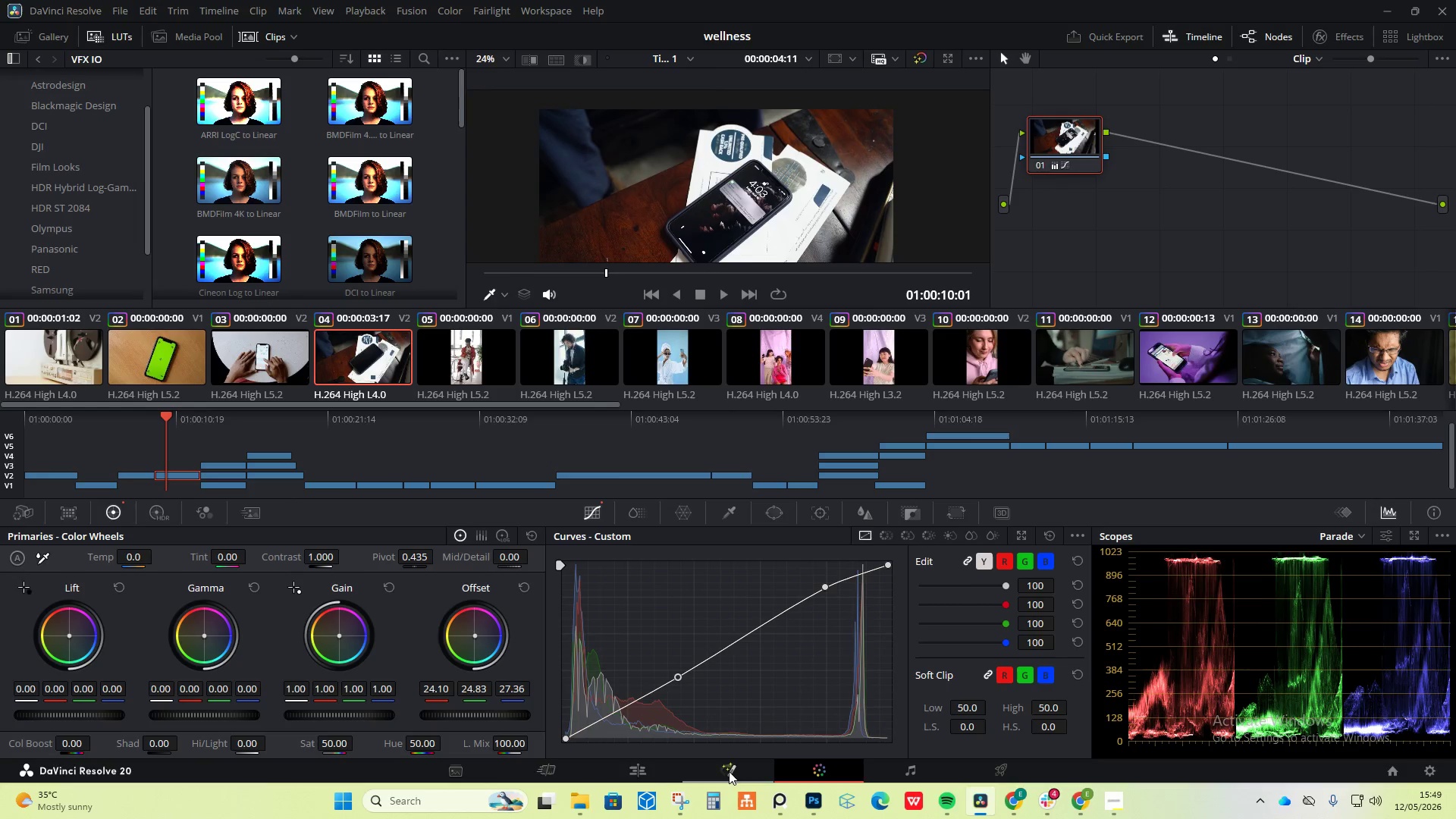 
left_click([661, 767])
 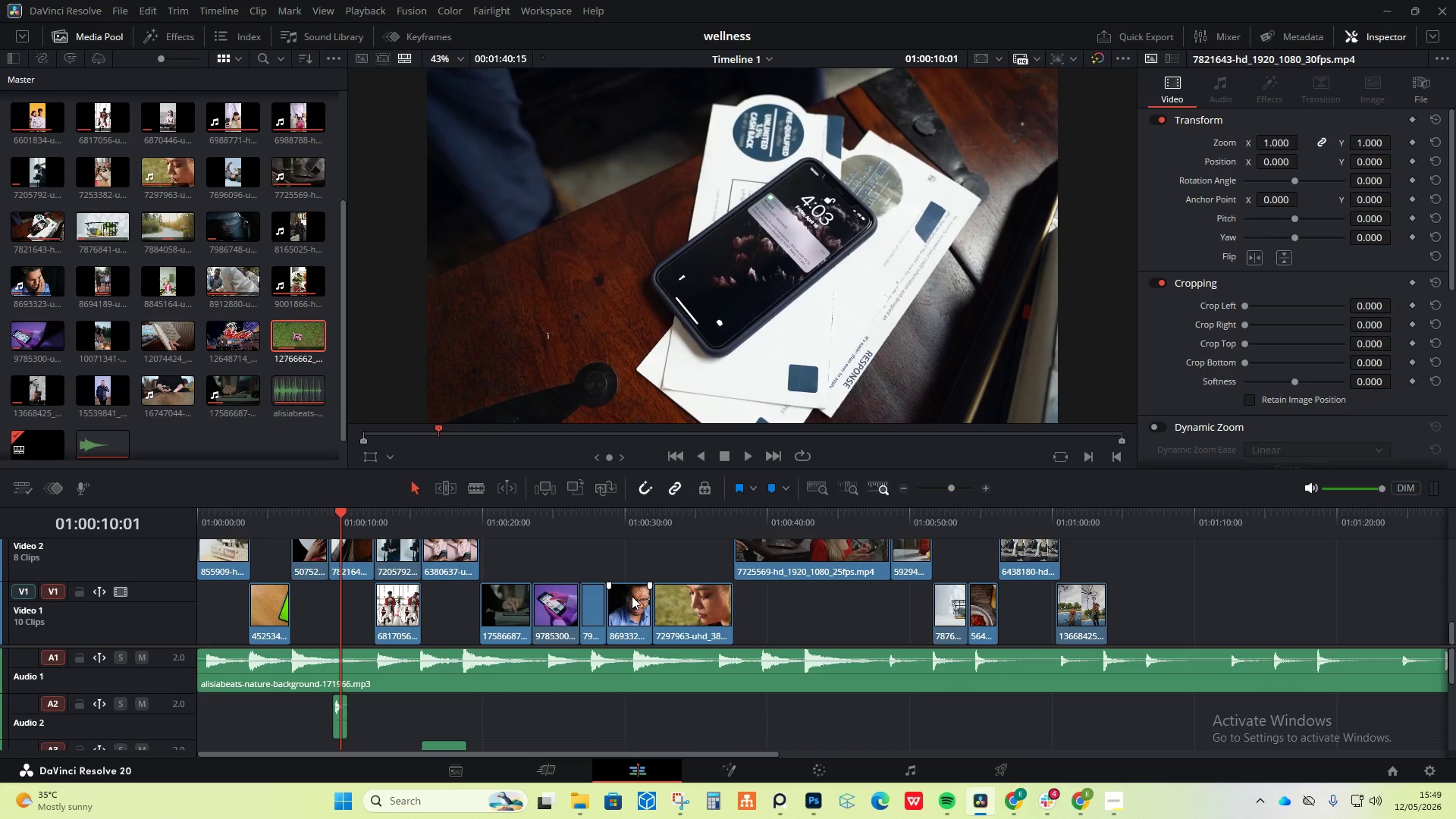 
key(Space)
 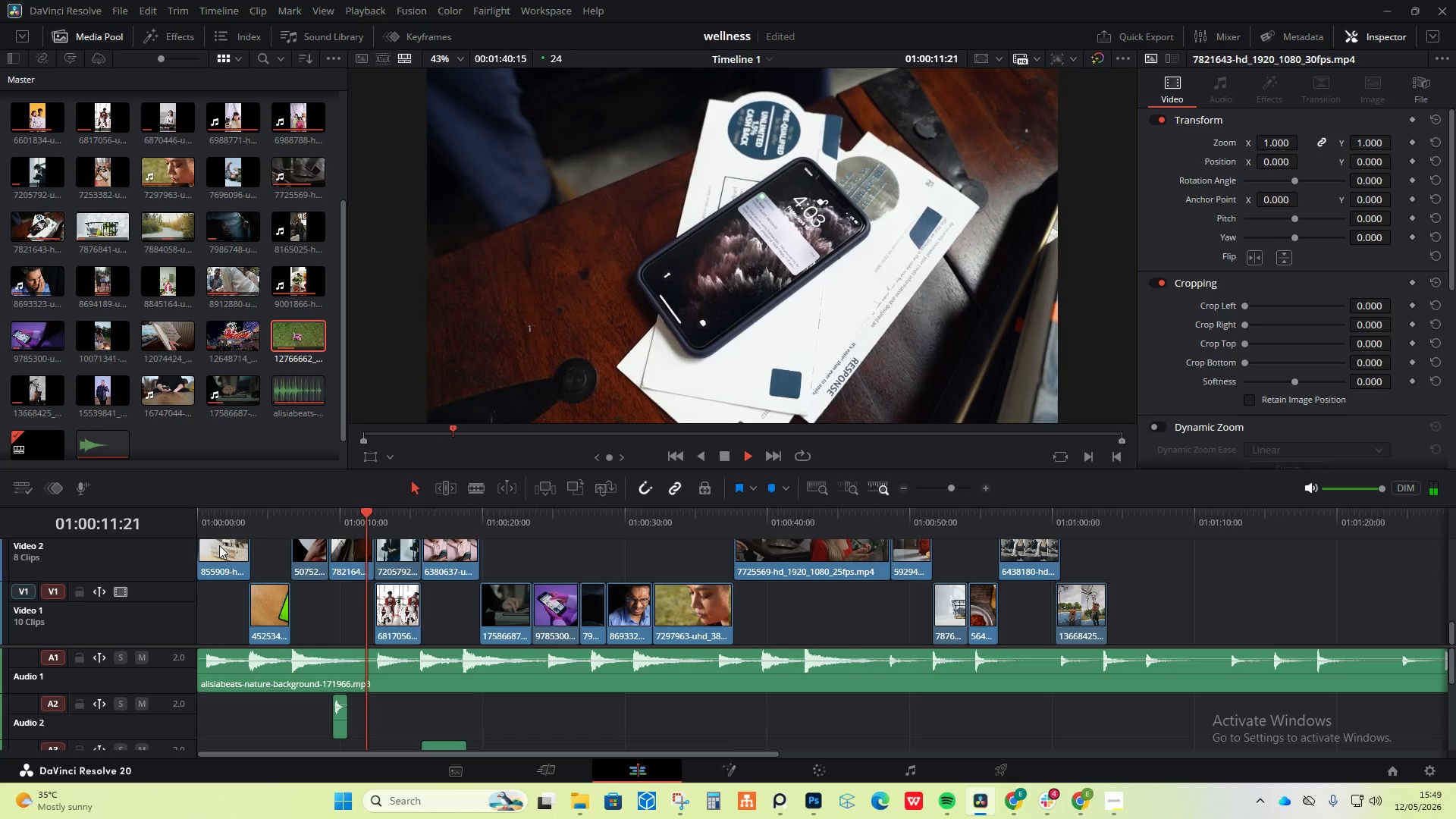 
left_click([221, 551])
 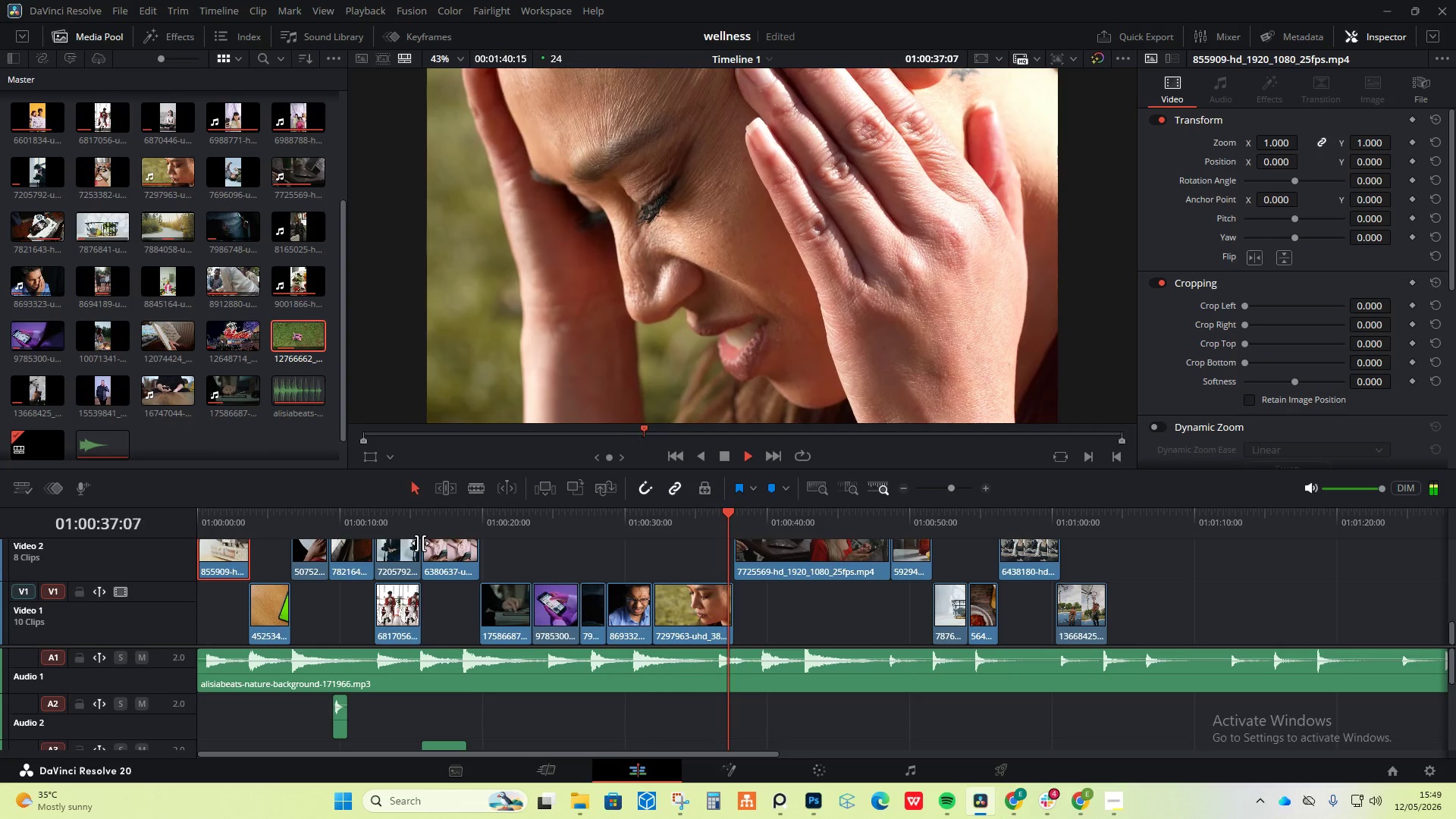 
wait(29.77)
 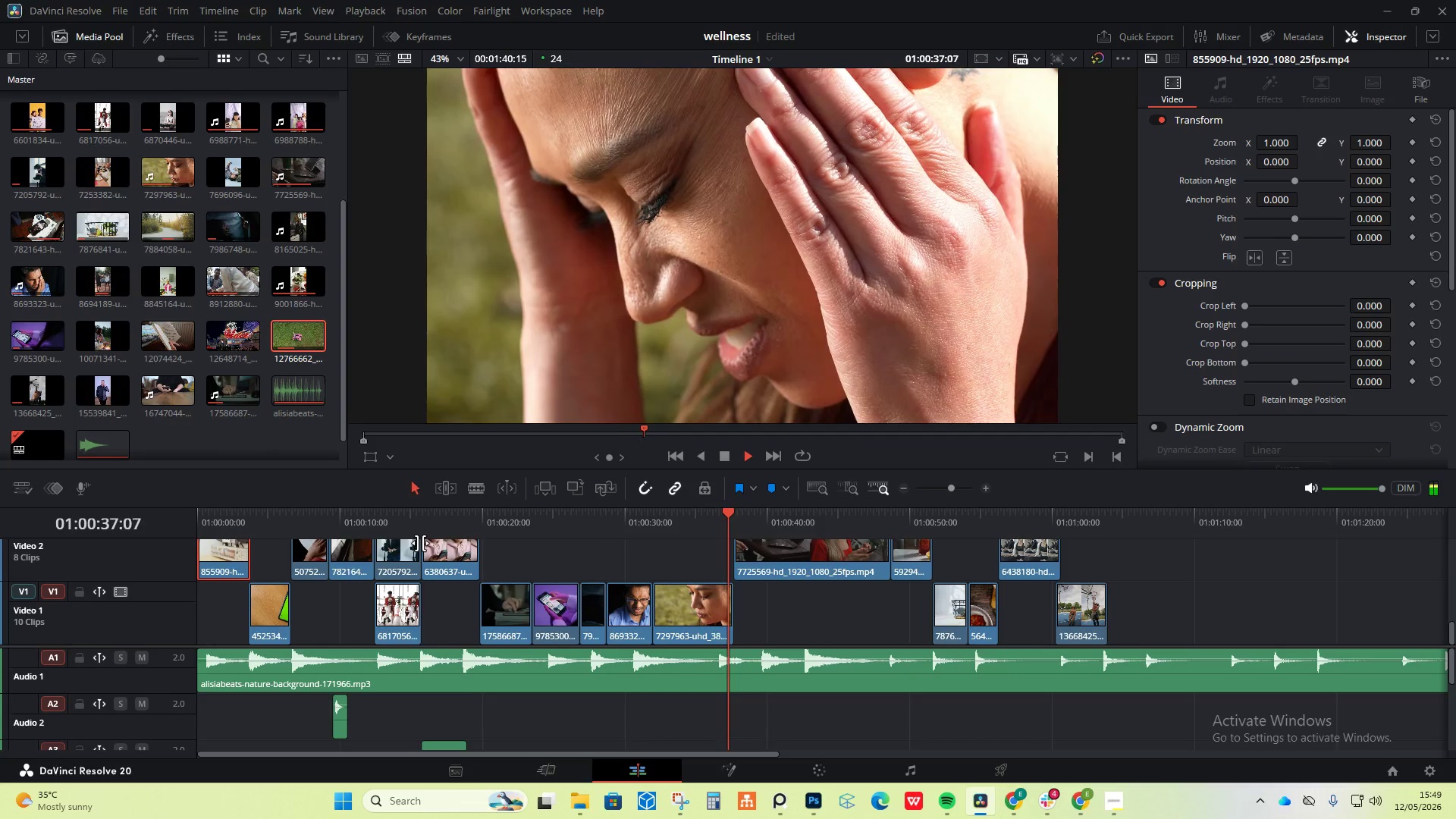 
key(Space)
 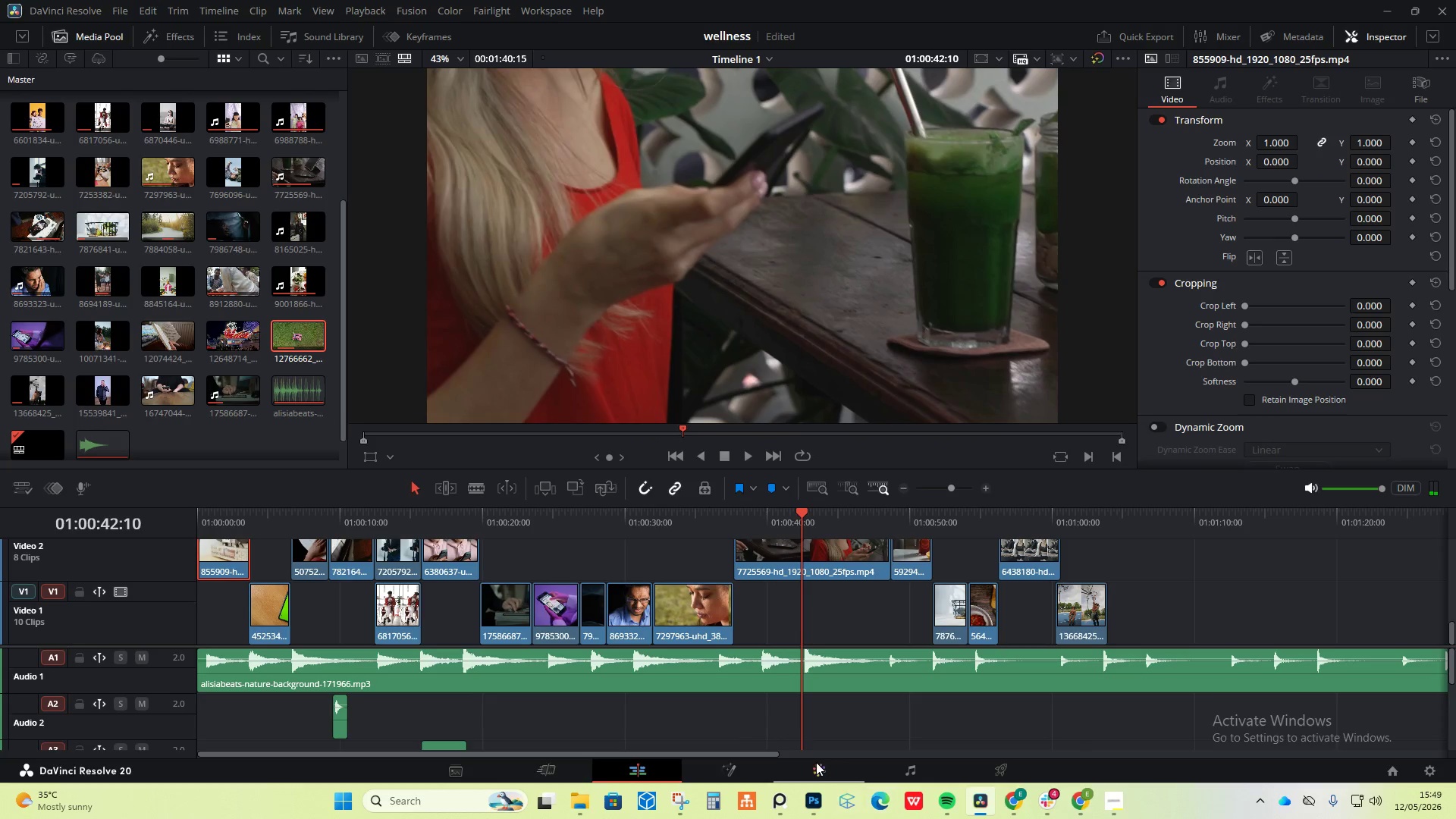 
double_click([821, 771])
 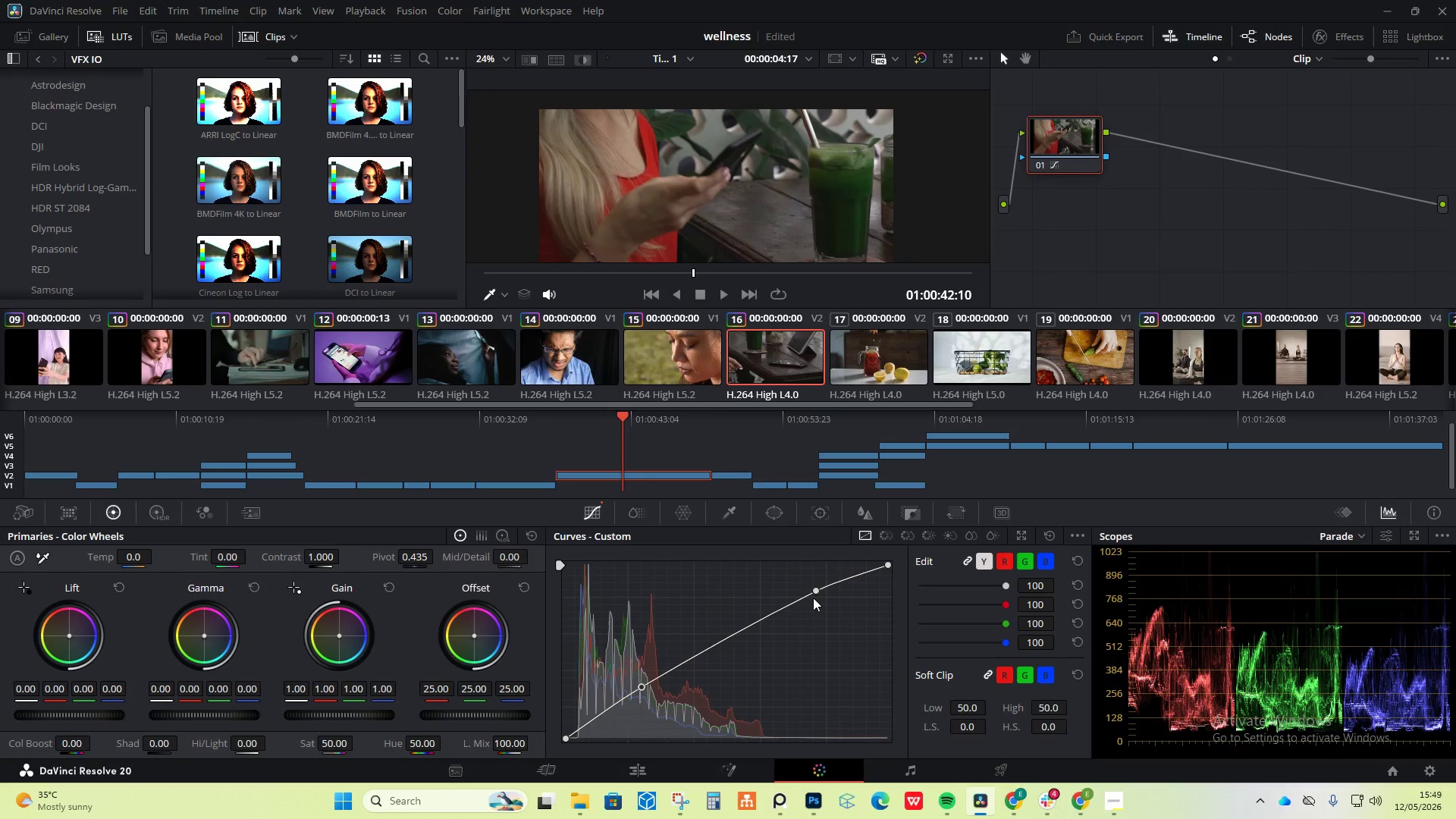 
left_click([777, 364])
 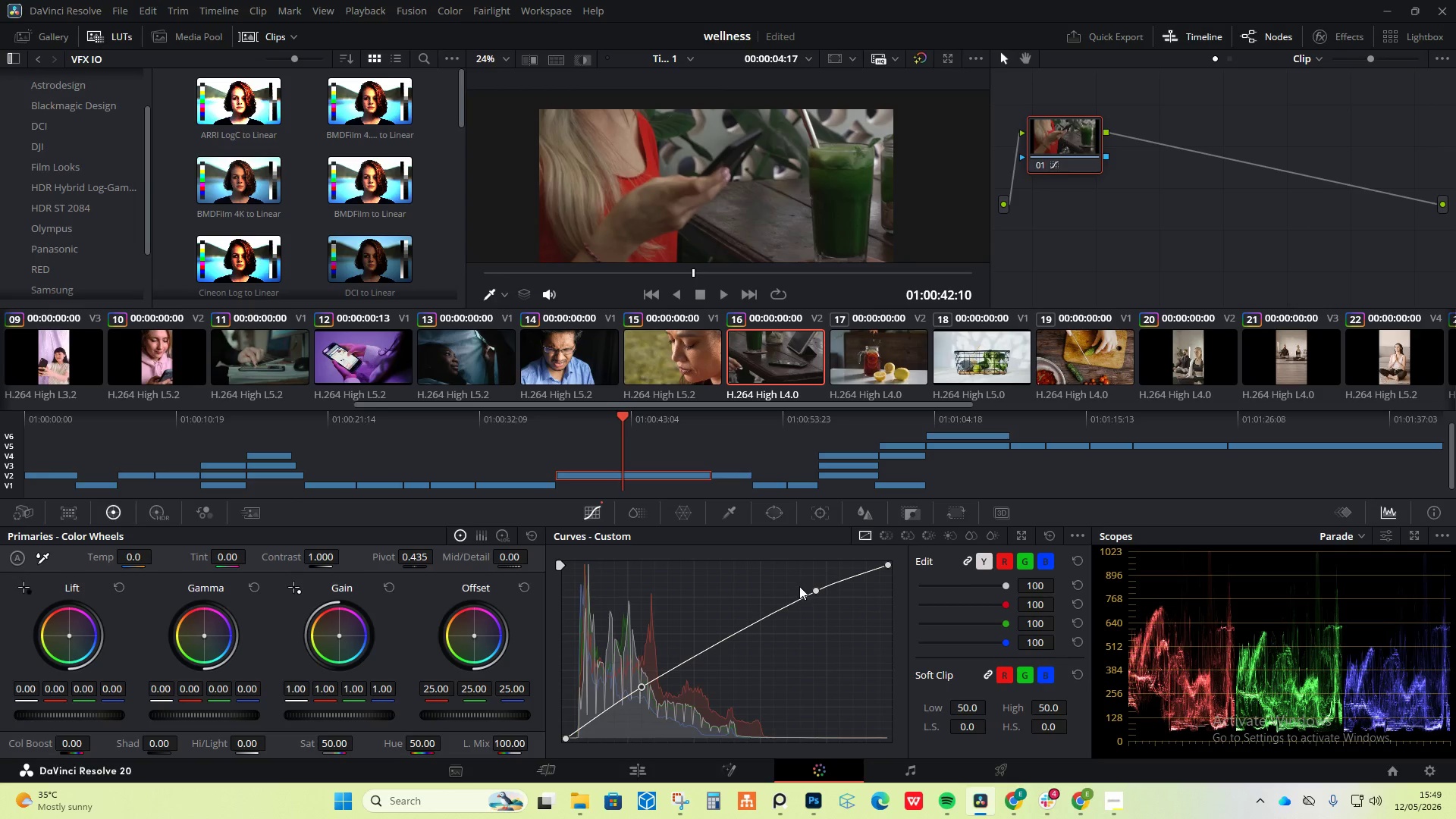 
left_click_drag(start_coordinate=[820, 589], to_coordinate=[808, 580])
 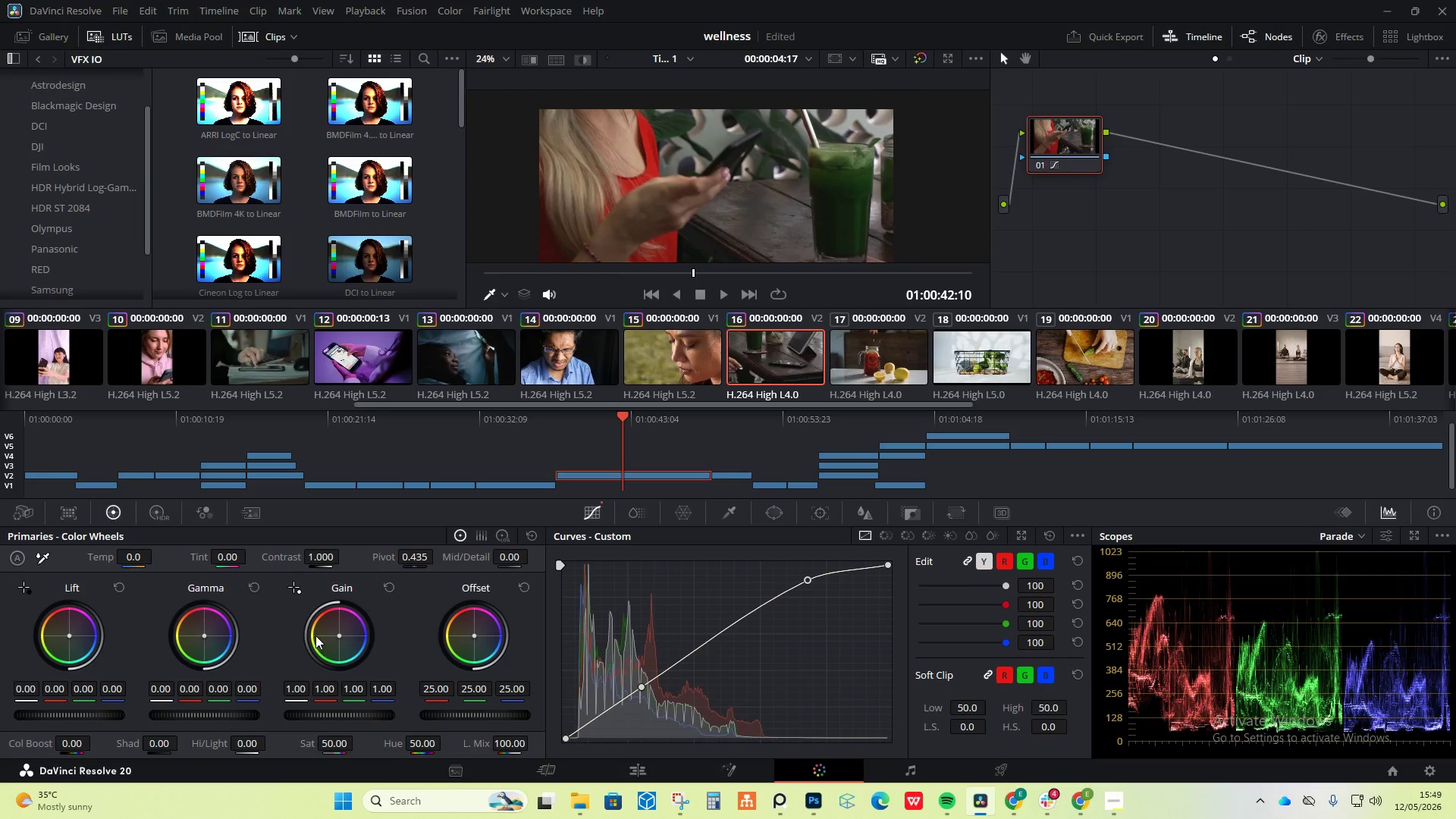 
left_click_drag(start_coordinate=[335, 635], to_coordinate=[328, 625])
 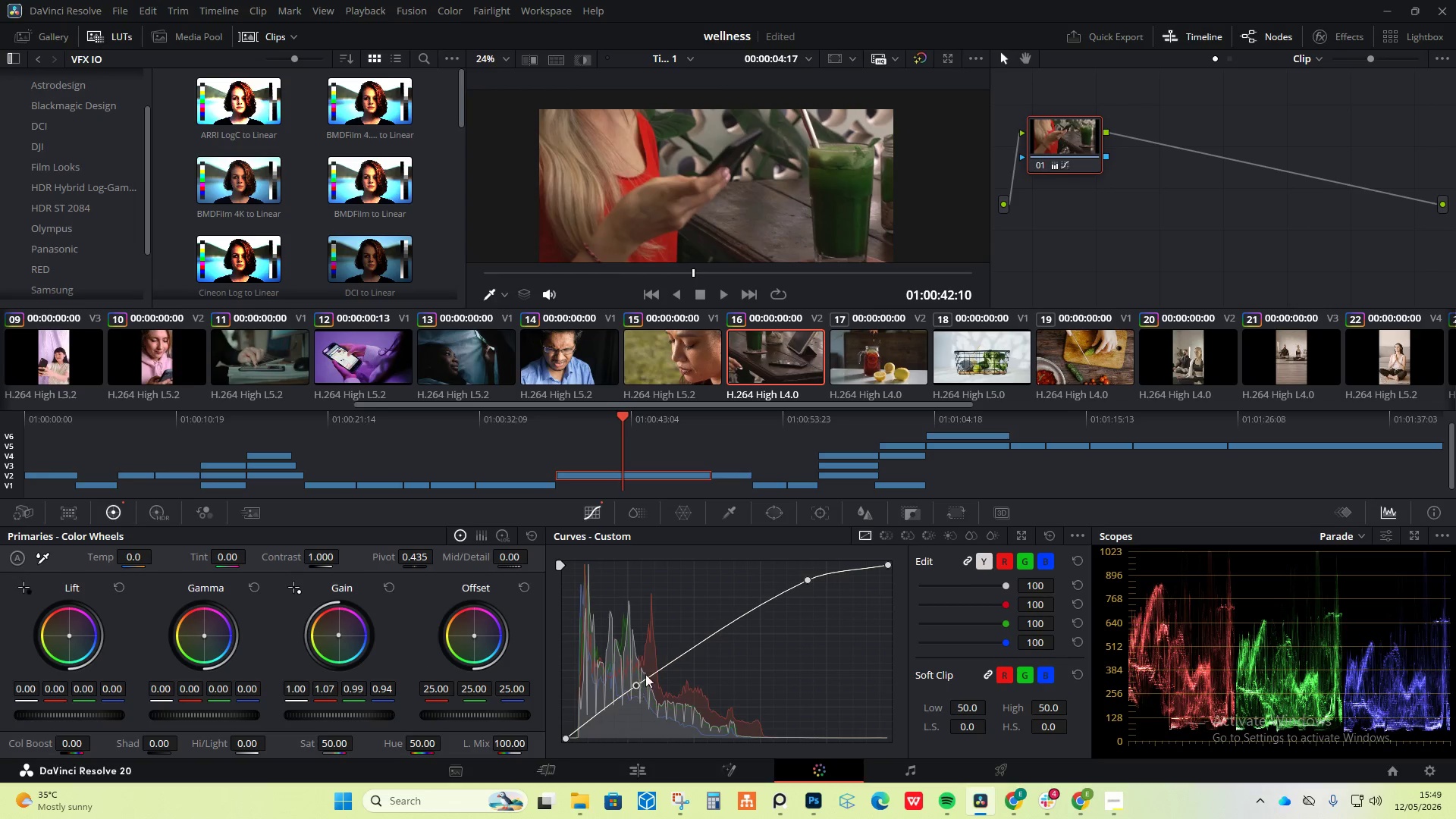 
left_click_drag(start_coordinate=[601, 424], to_coordinate=[576, 418])
 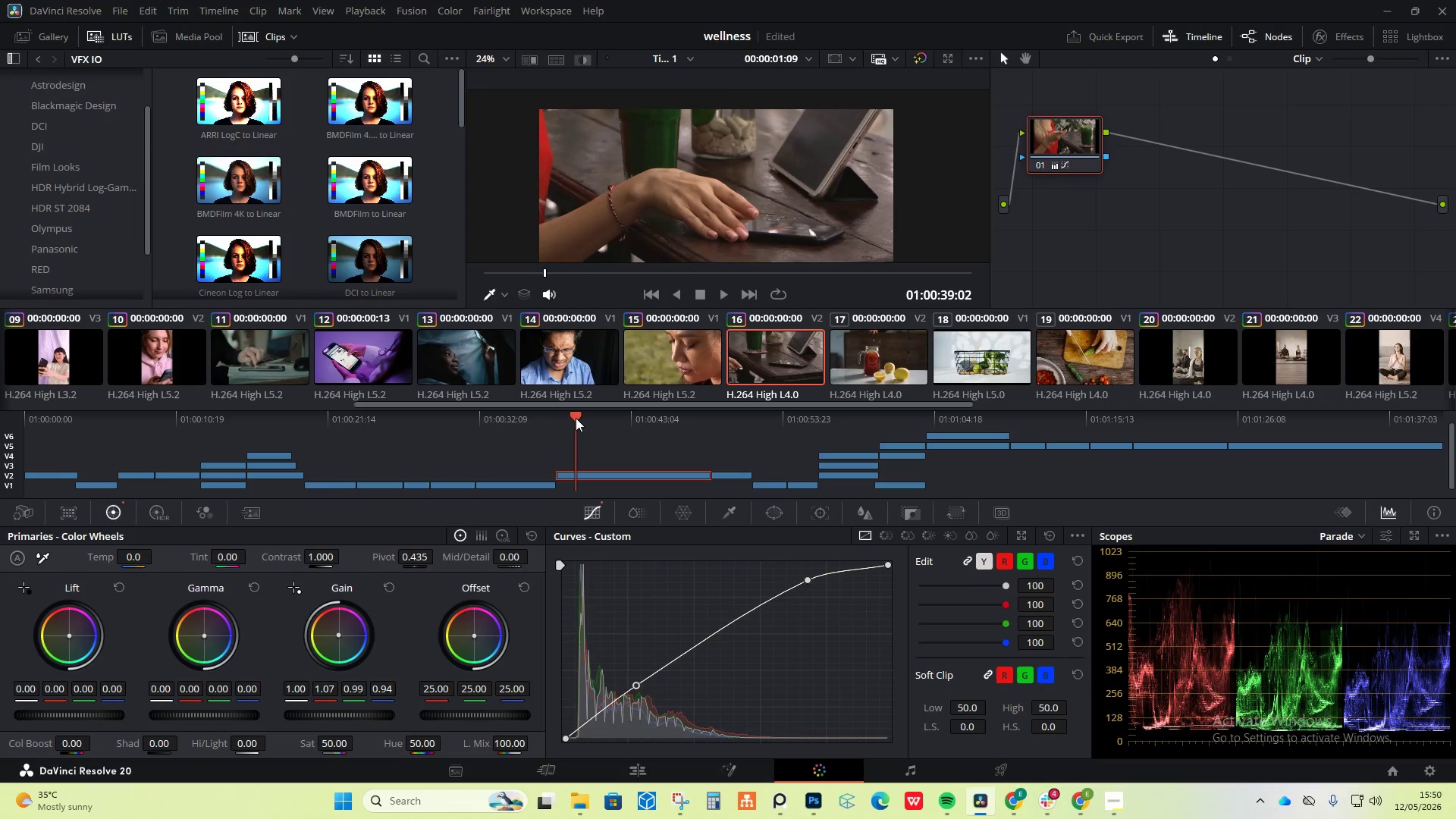 
key(Space)
 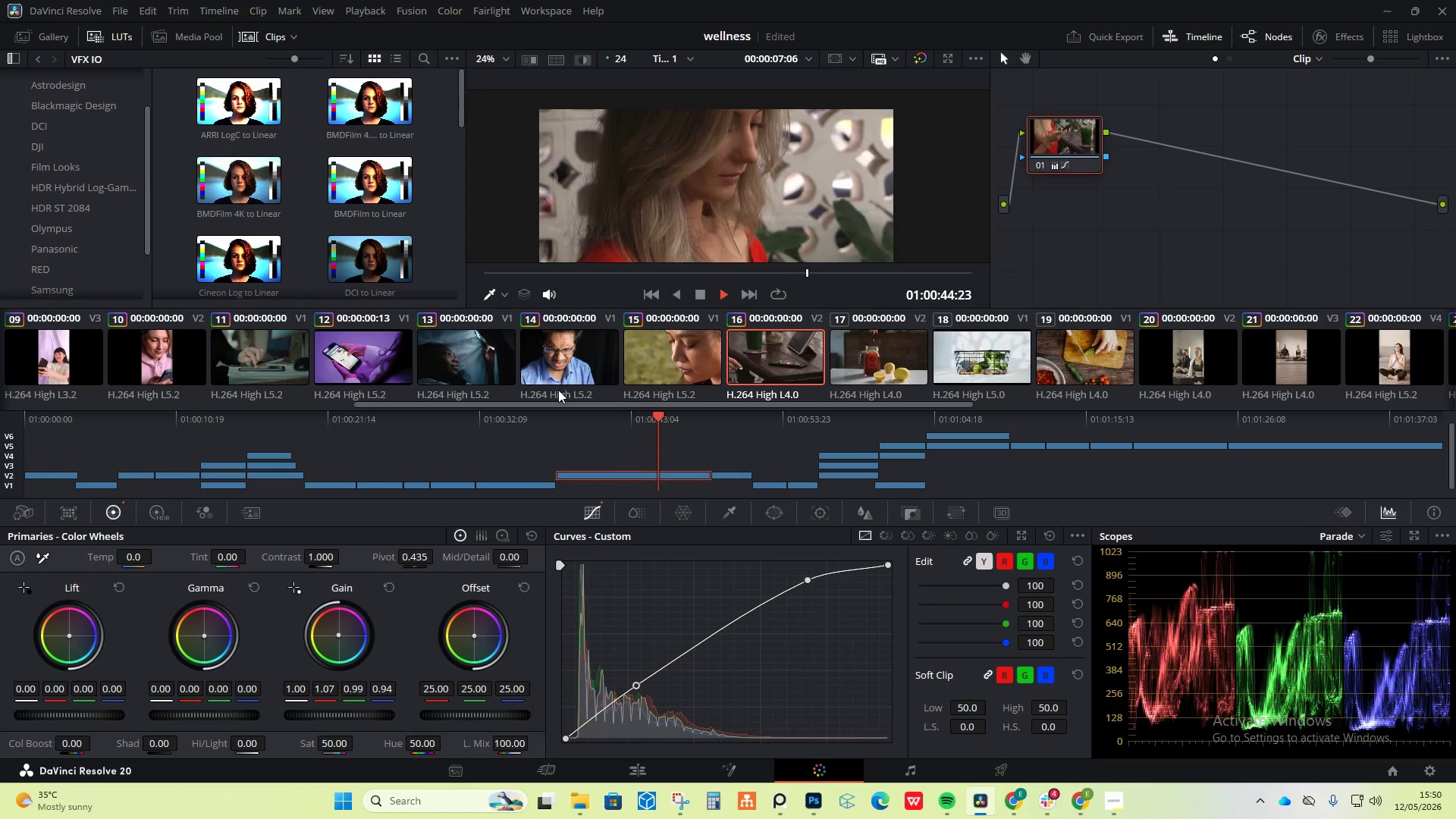 
wait(10.92)
 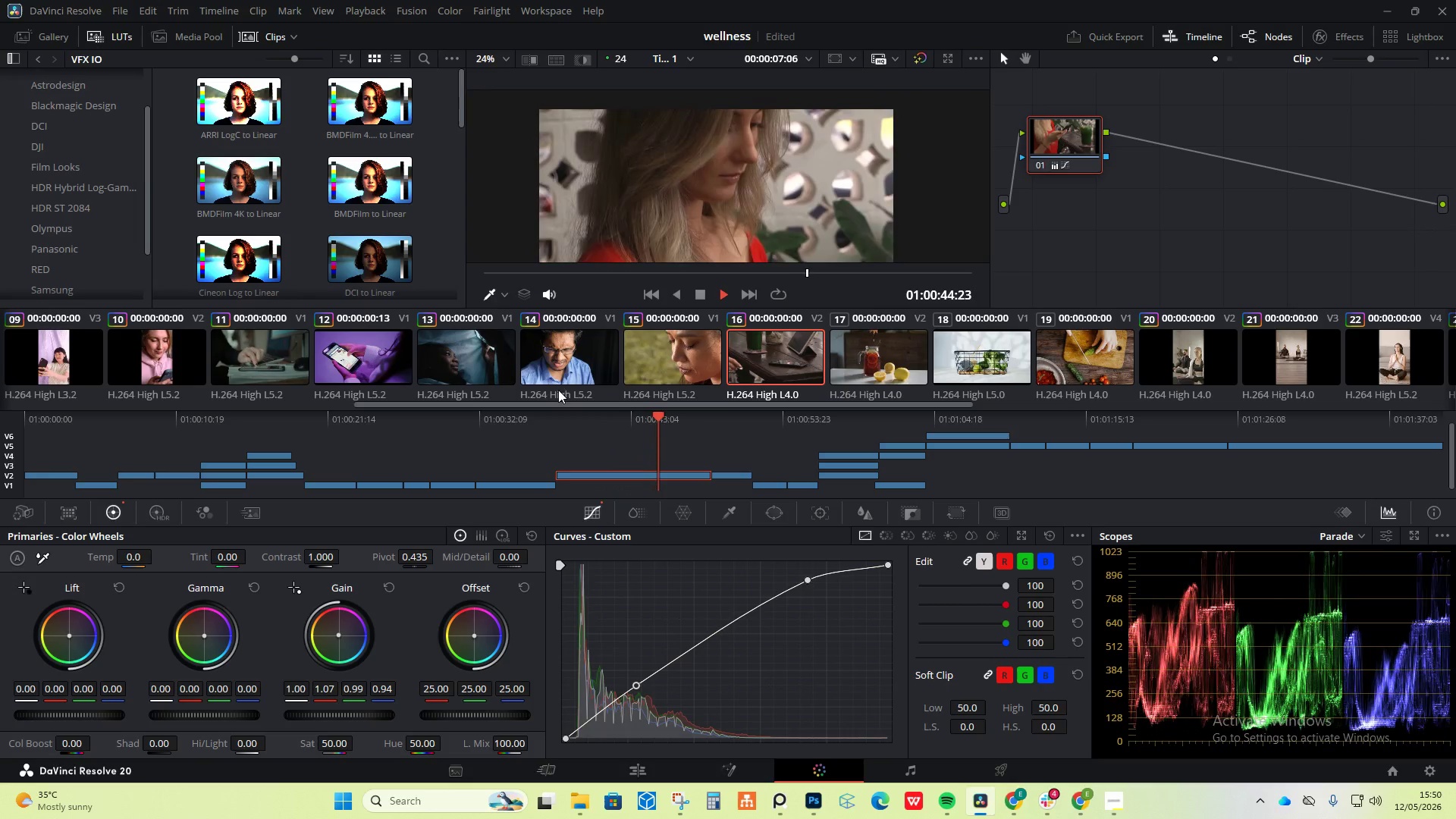 
key(Space)
 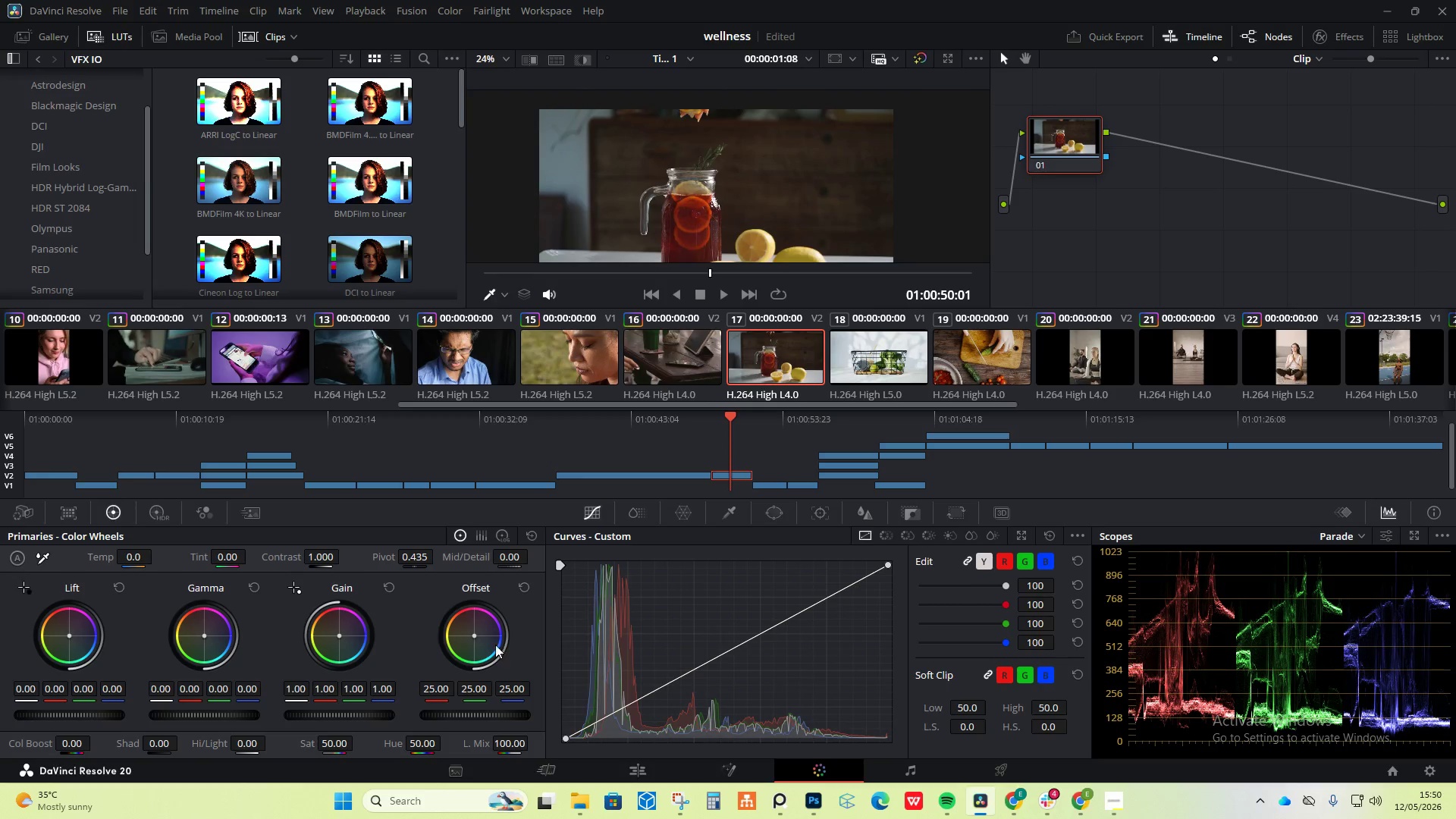 
left_click_drag(start_coordinate=[336, 635], to_coordinate=[318, 615])
 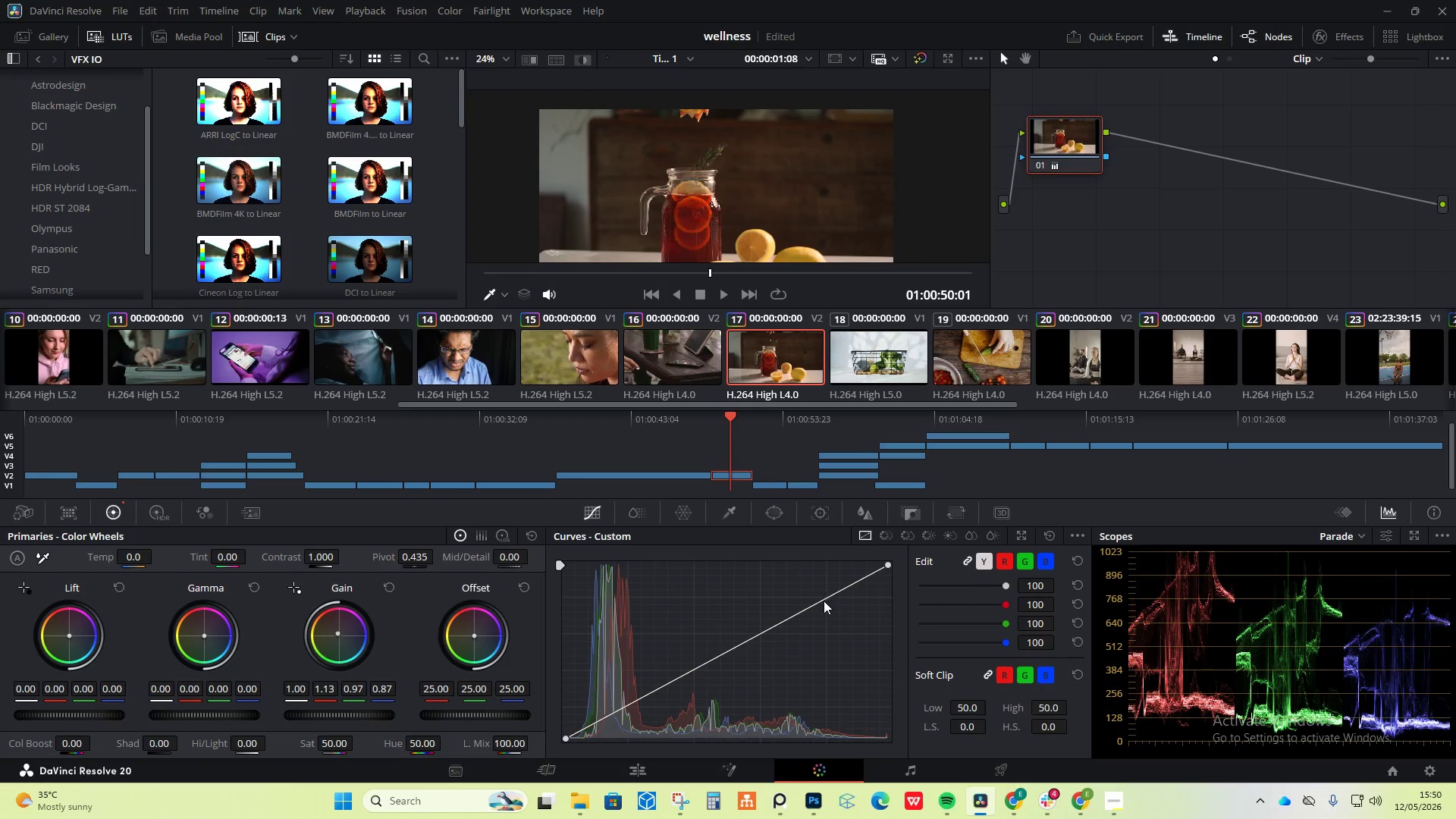 
left_click_drag(start_coordinate=[821, 601], to_coordinate=[811, 587])
 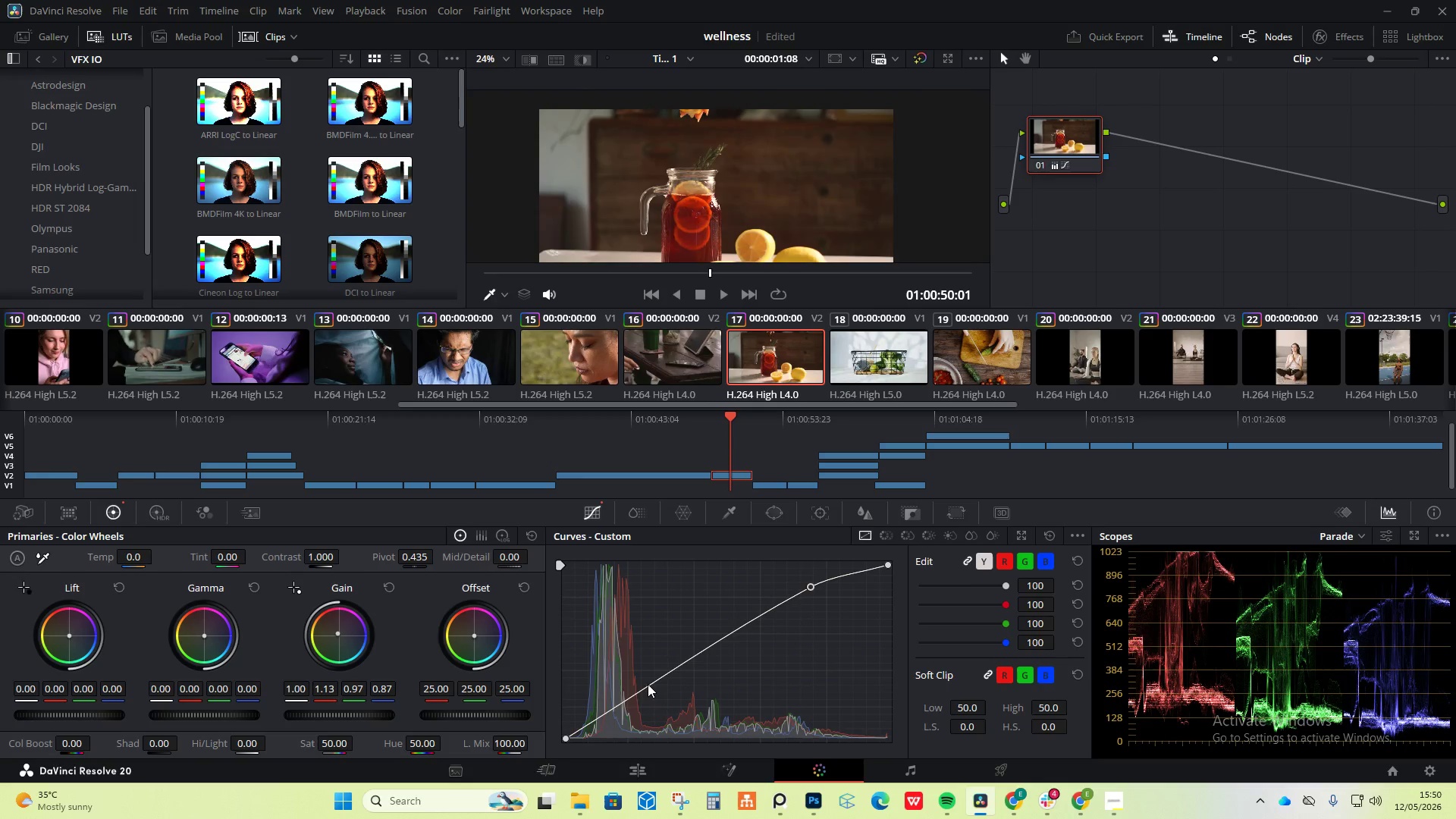 
left_click_drag(start_coordinate=[648, 684], to_coordinate=[635, 695])
 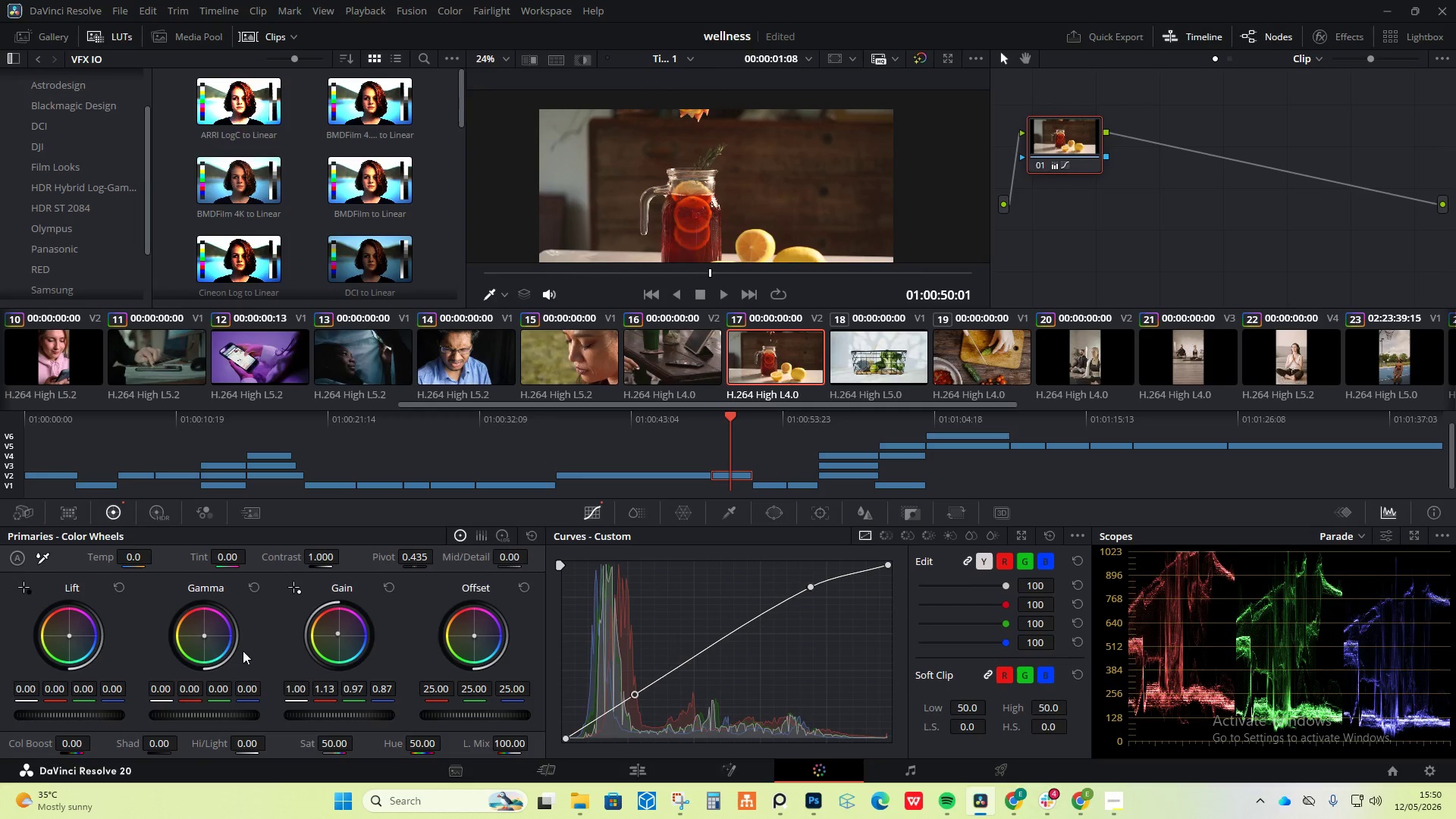 
left_click_drag(start_coordinate=[200, 633], to_coordinate=[192, 632])
 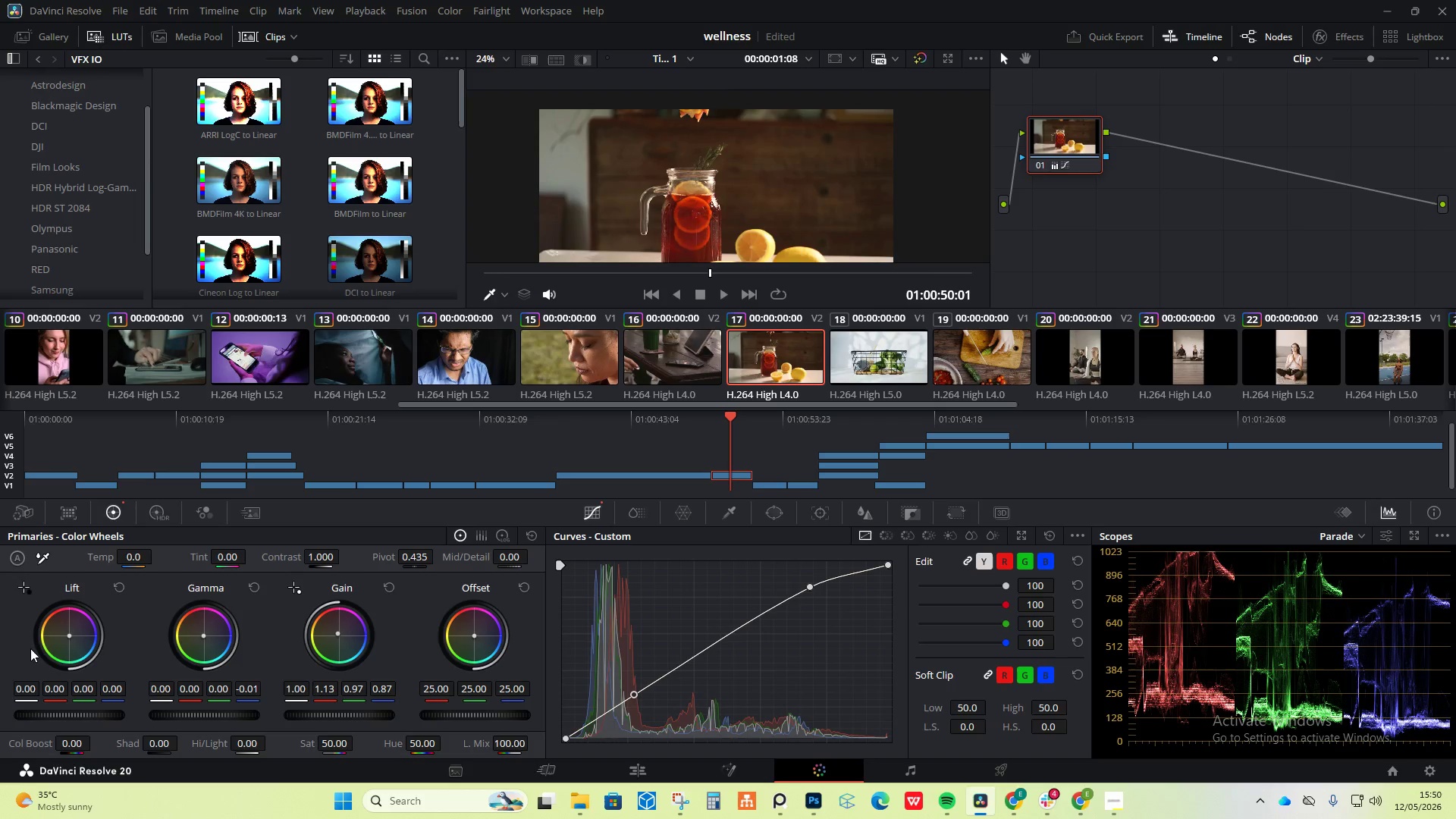 
left_click_drag(start_coordinate=[67, 635], to_coordinate=[68, 626])
 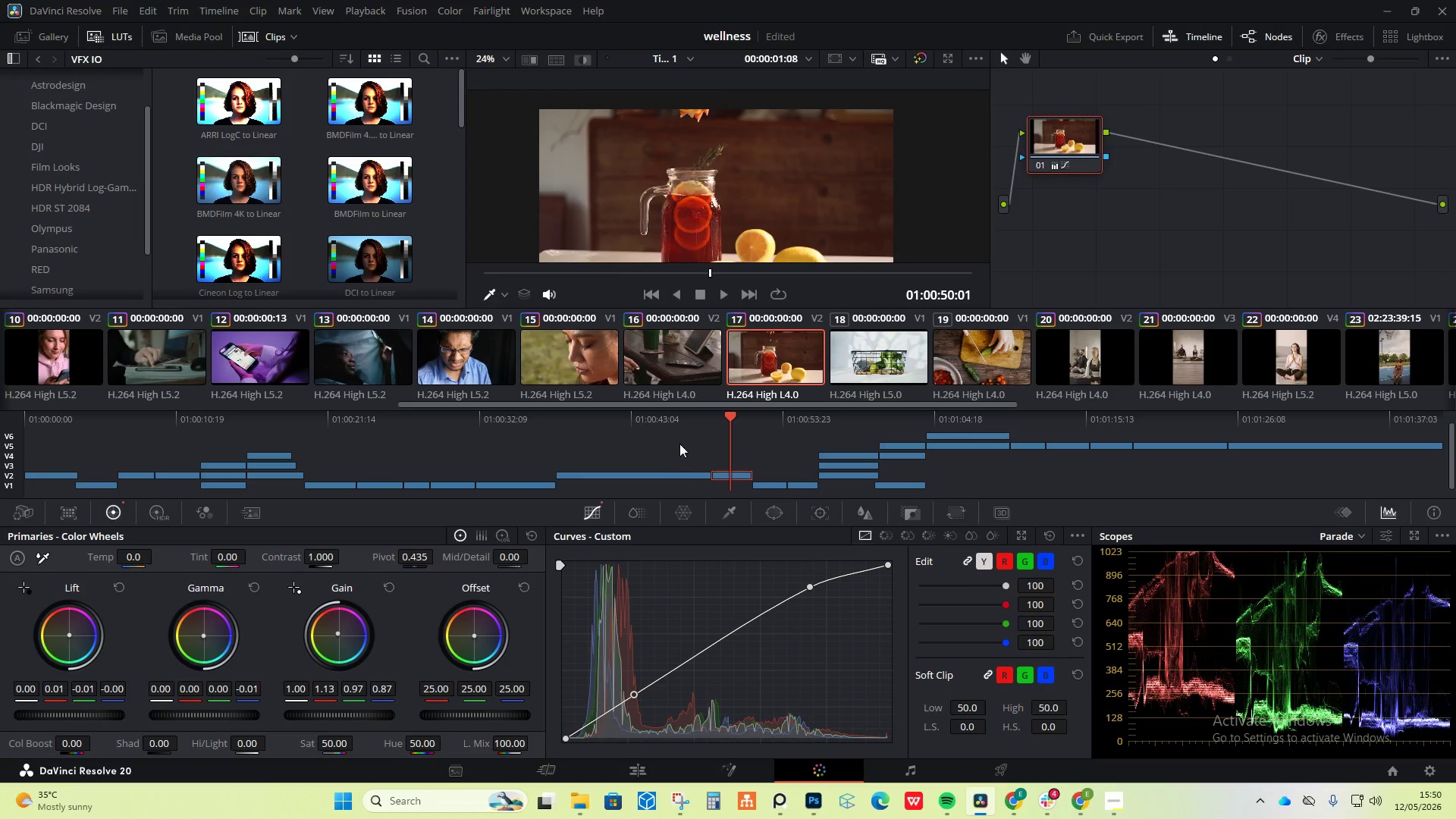 
left_click_drag(start_coordinate=[671, 424], to_coordinate=[452, 419])
 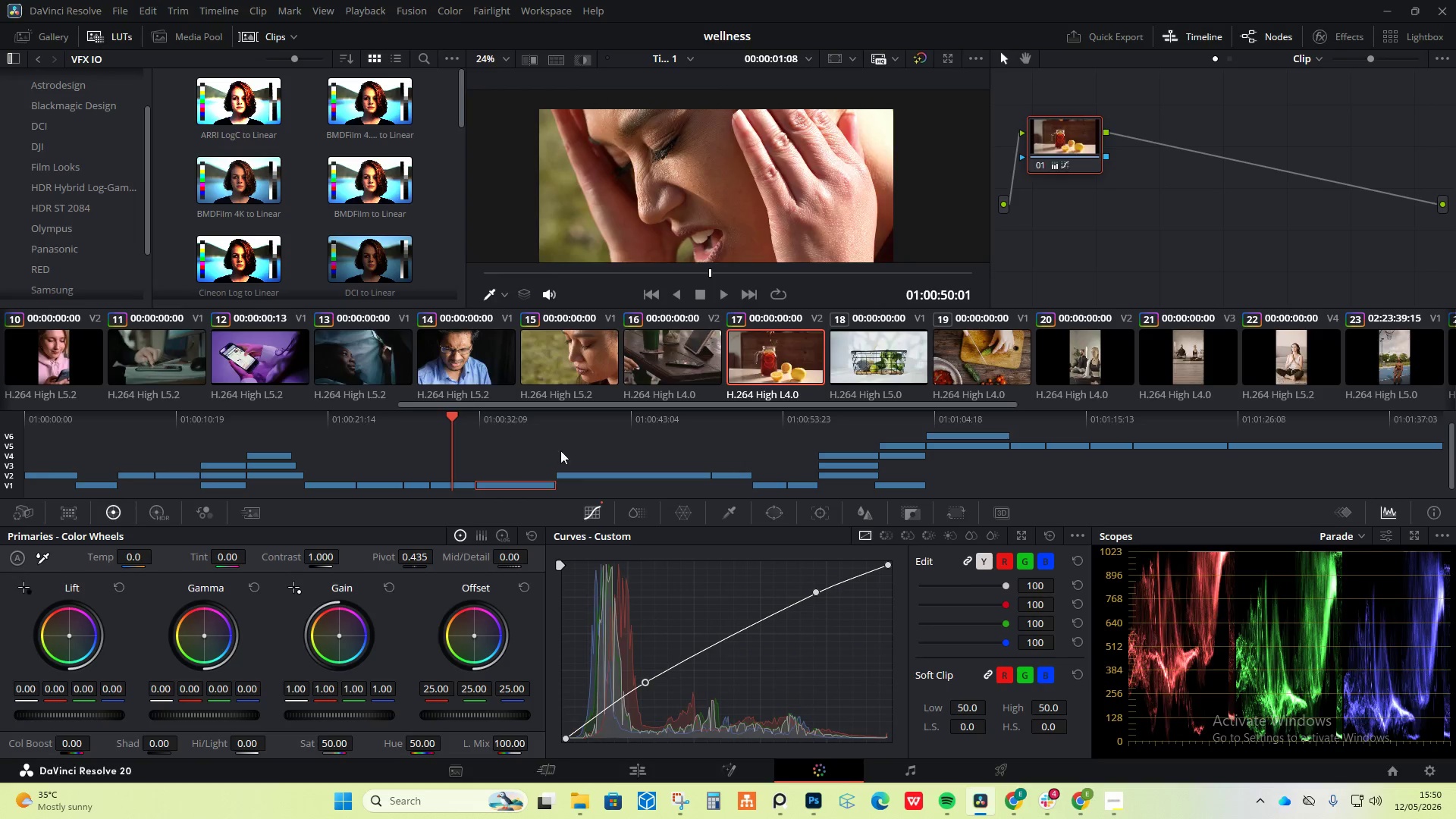 
key(Space)
 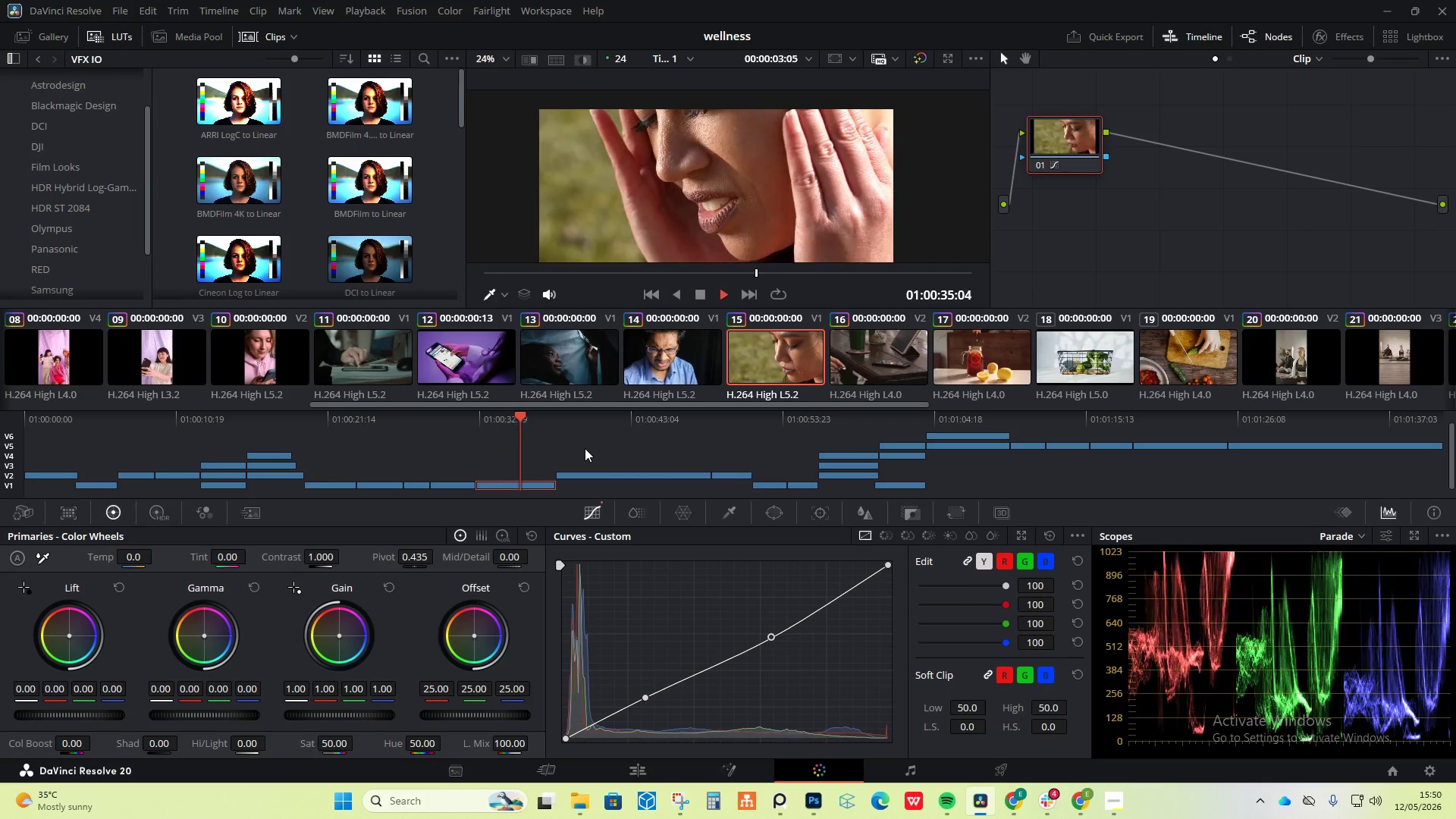 
wait(6.55)
 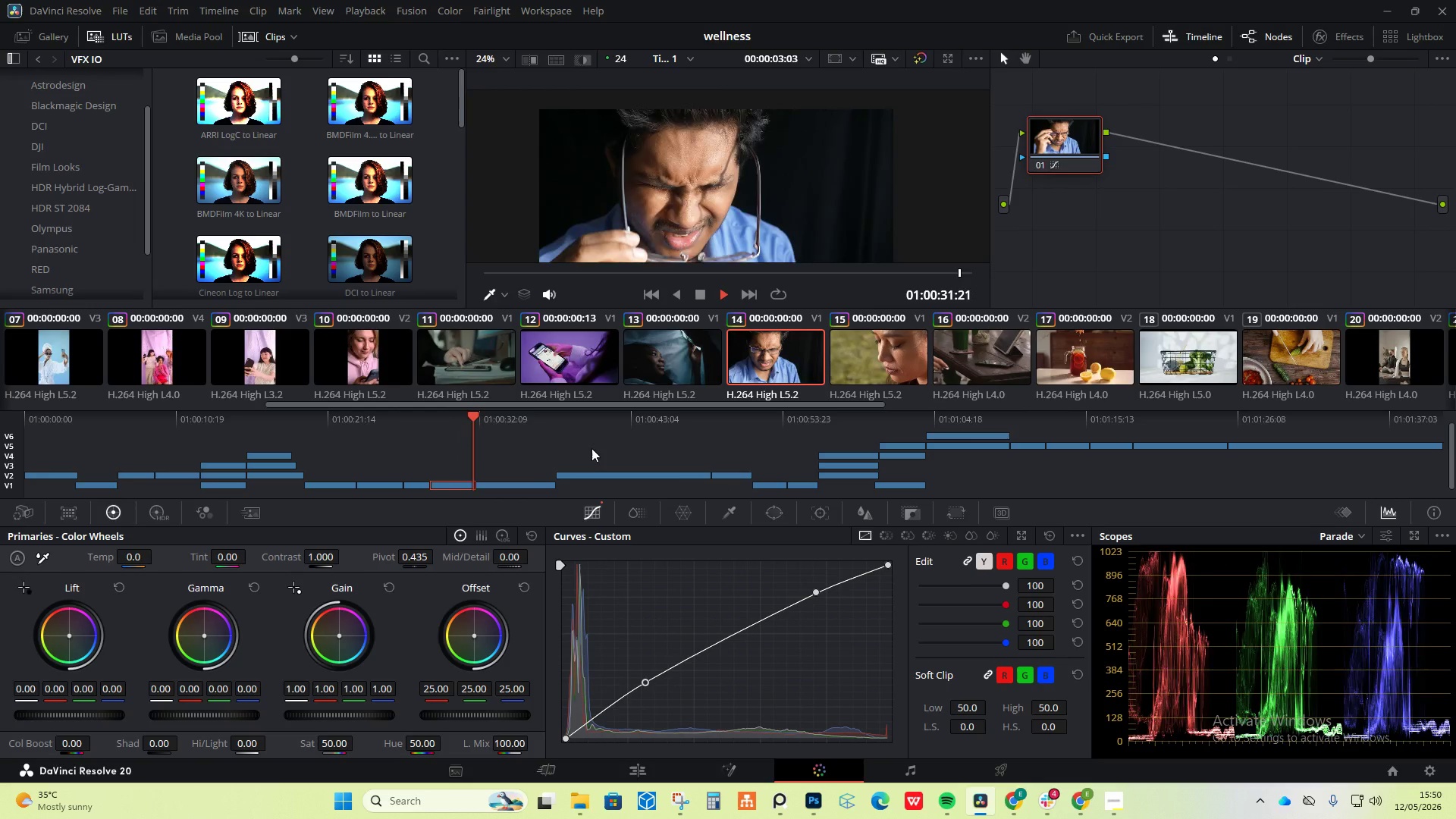 
key(Space)
 